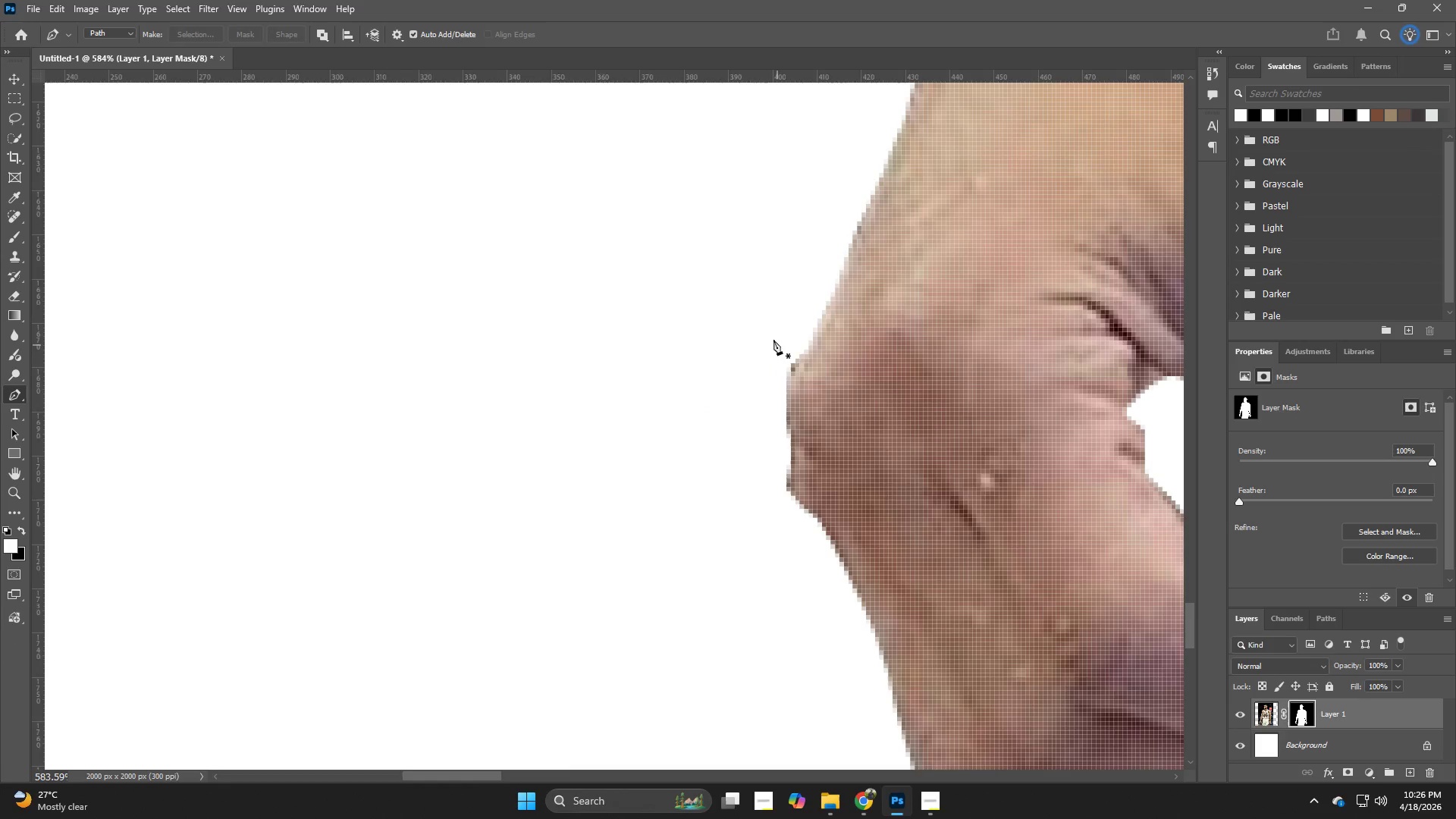 
key(Alt+AltLeft)
 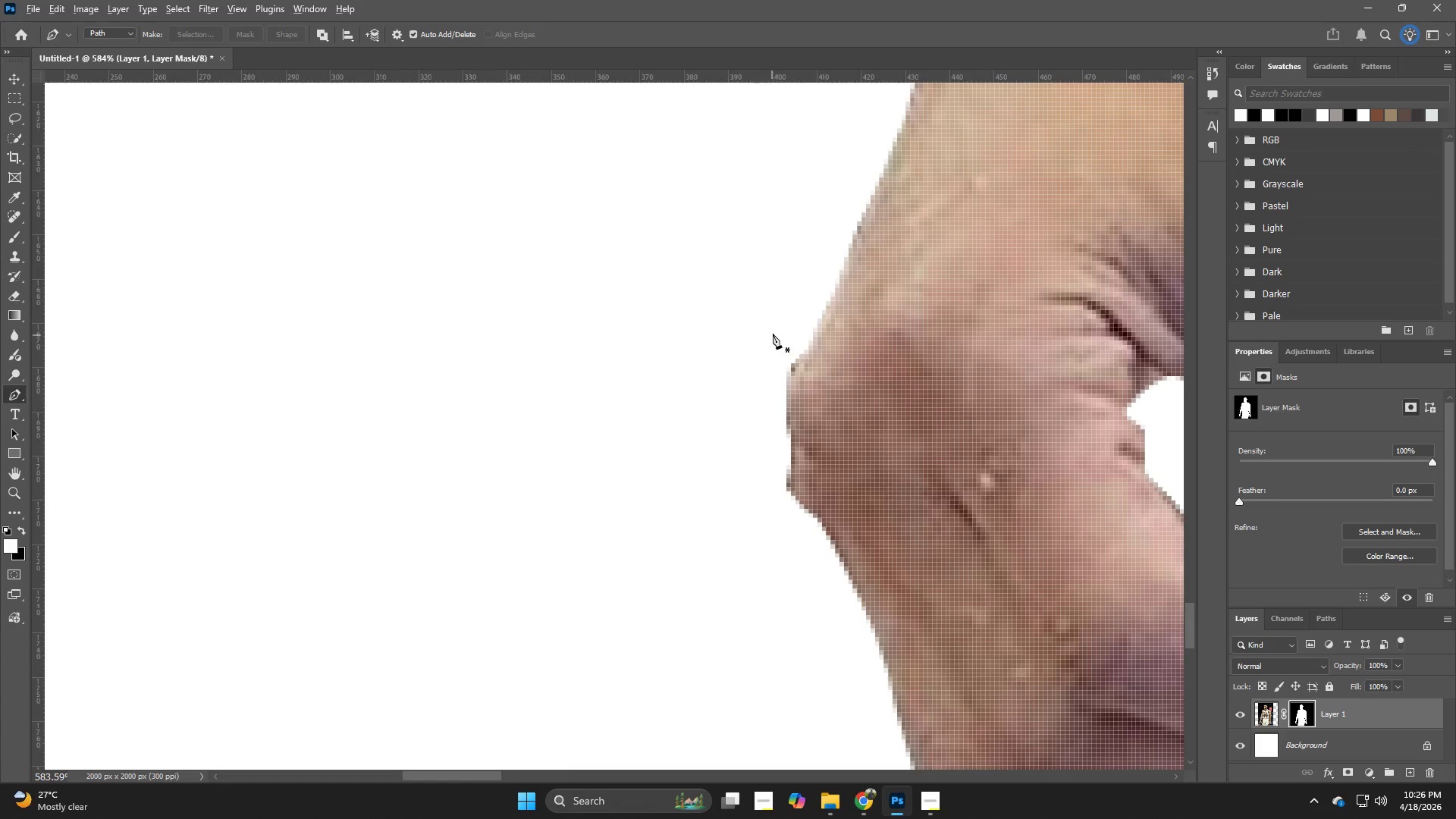 
right_click([773, 334])
 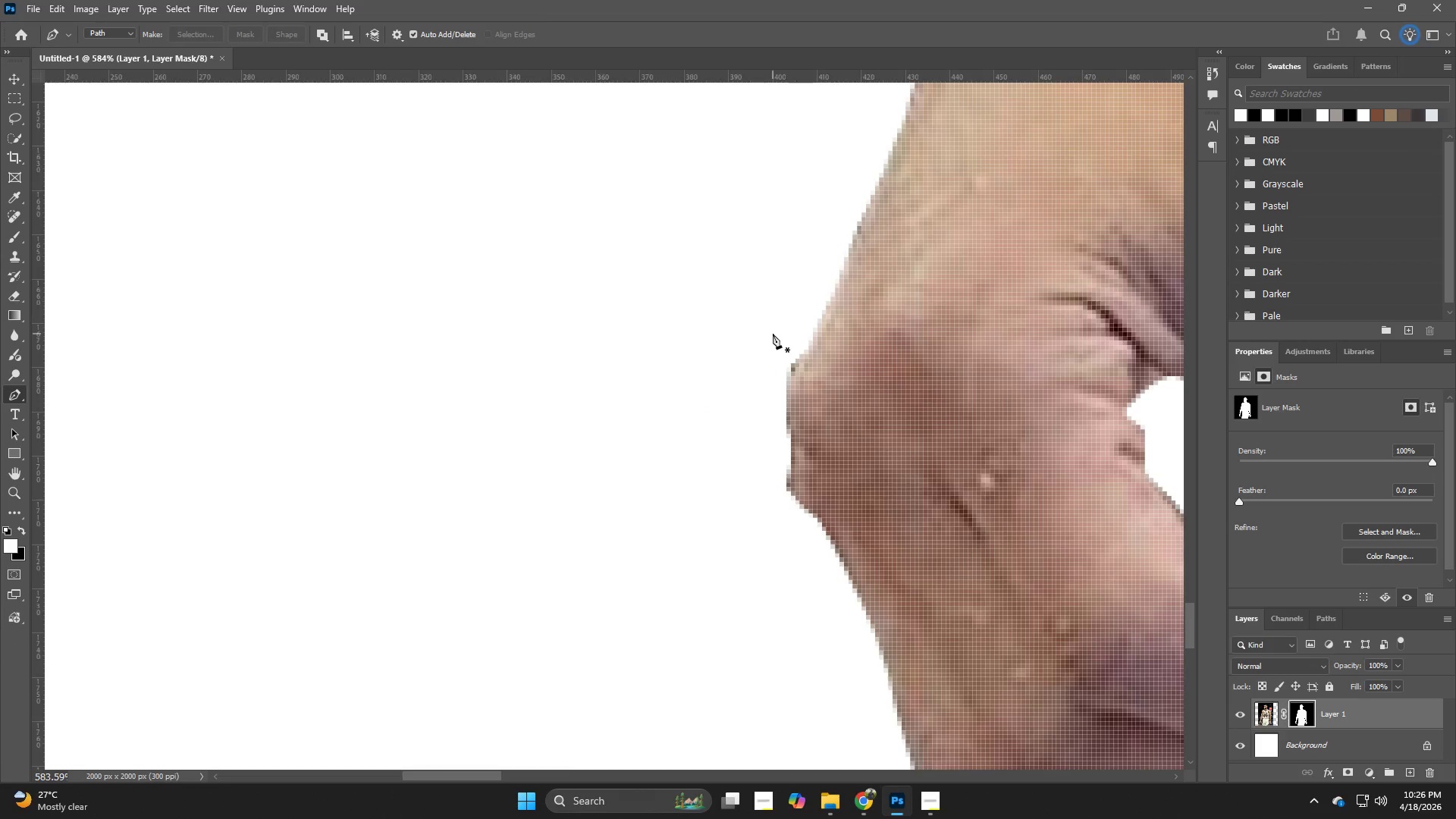 
key(E)
 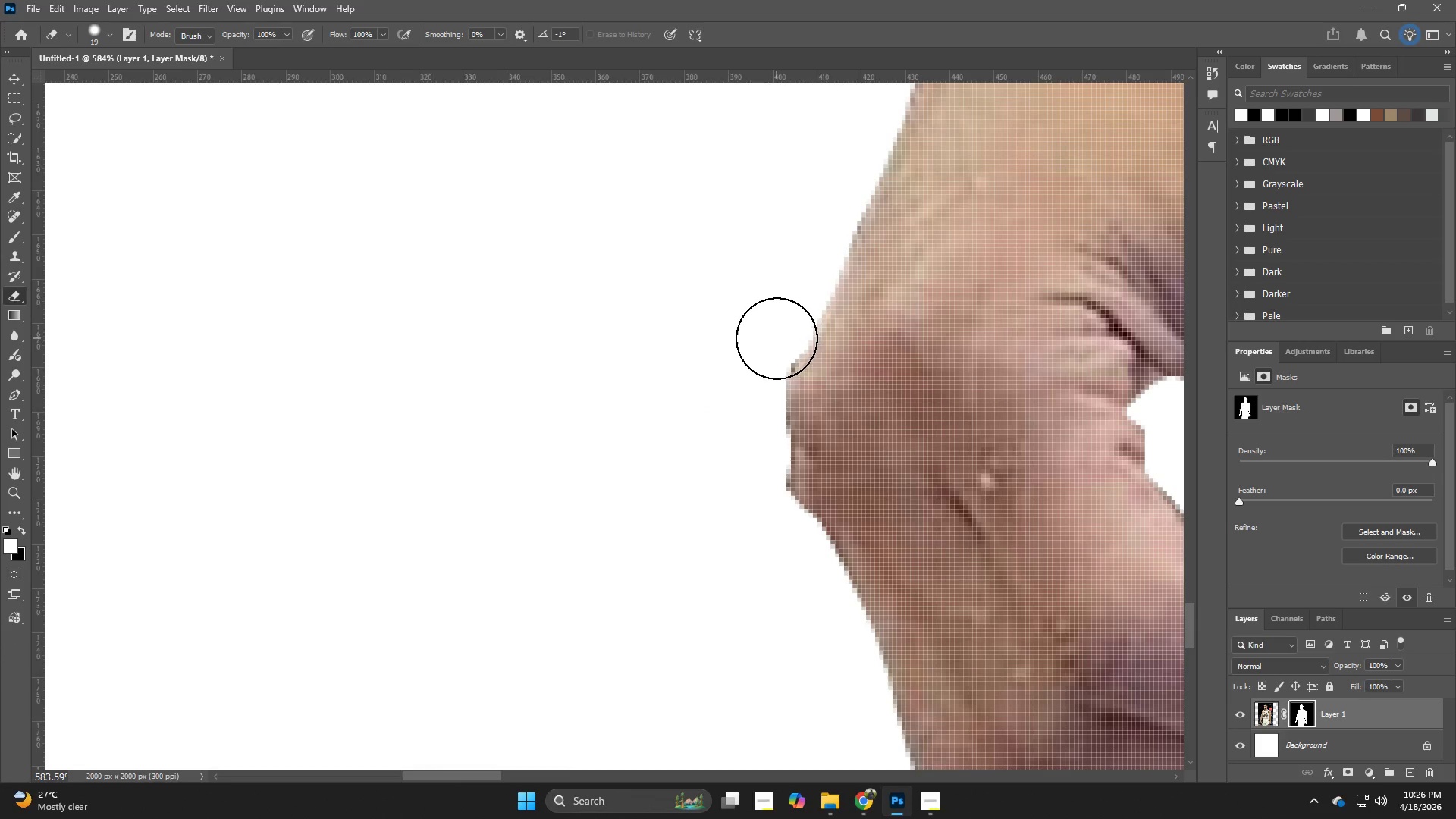 
hold_key(key=AltLeft, duration=1.2)
 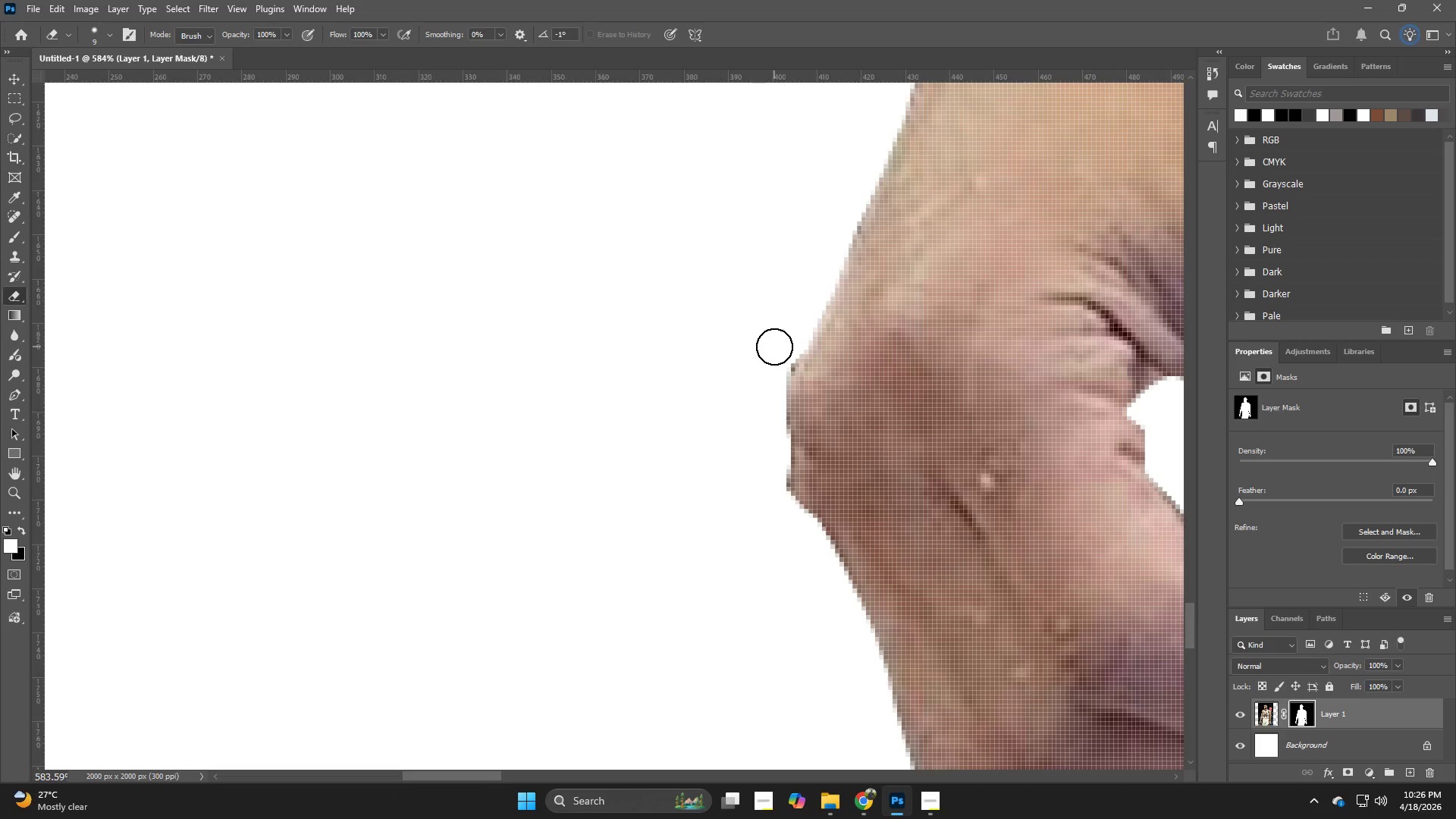 
hold_key(key=AltLeft, duration=3.61)
 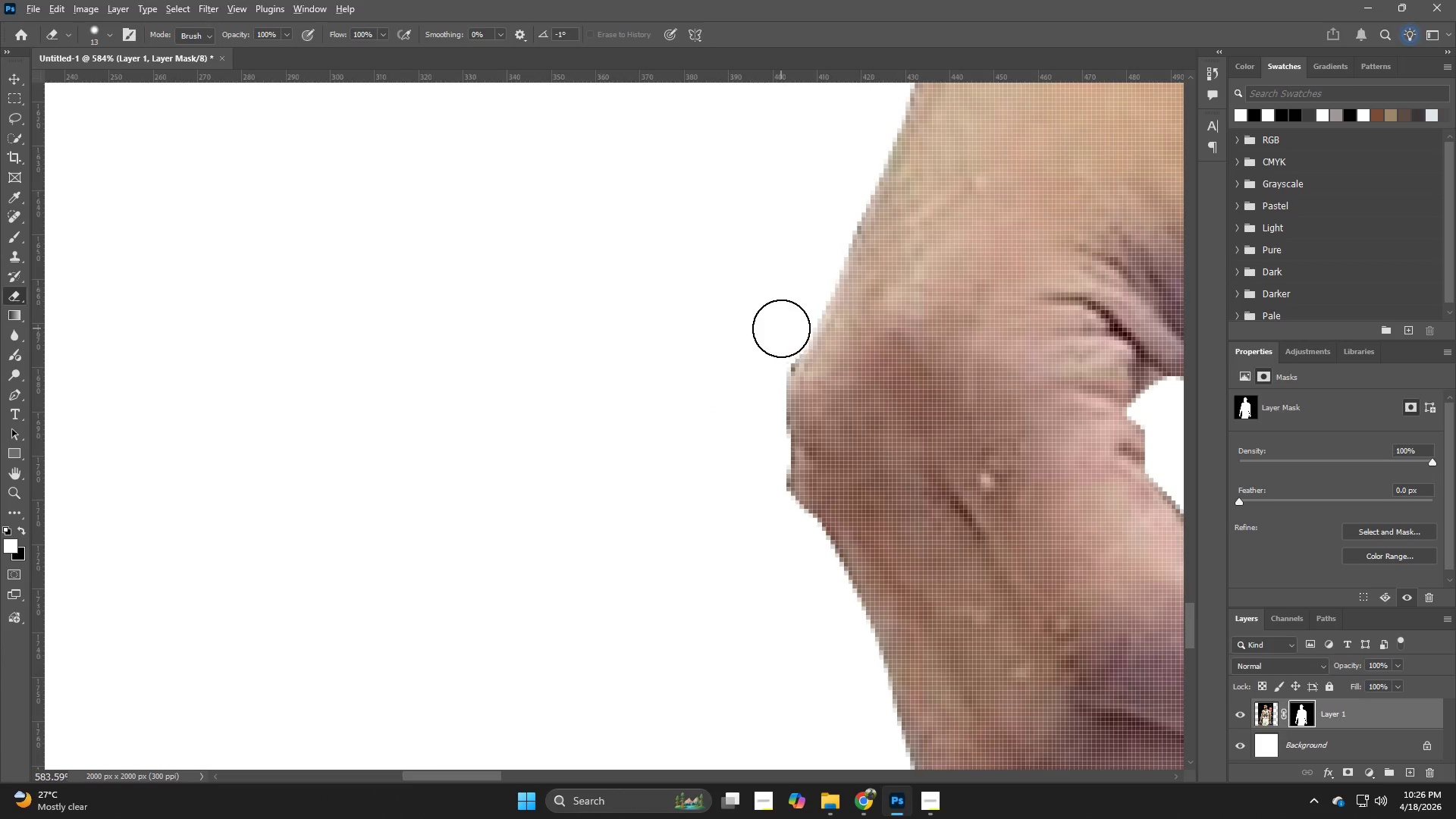 
hold_key(key=AltLeft, duration=0.86)
 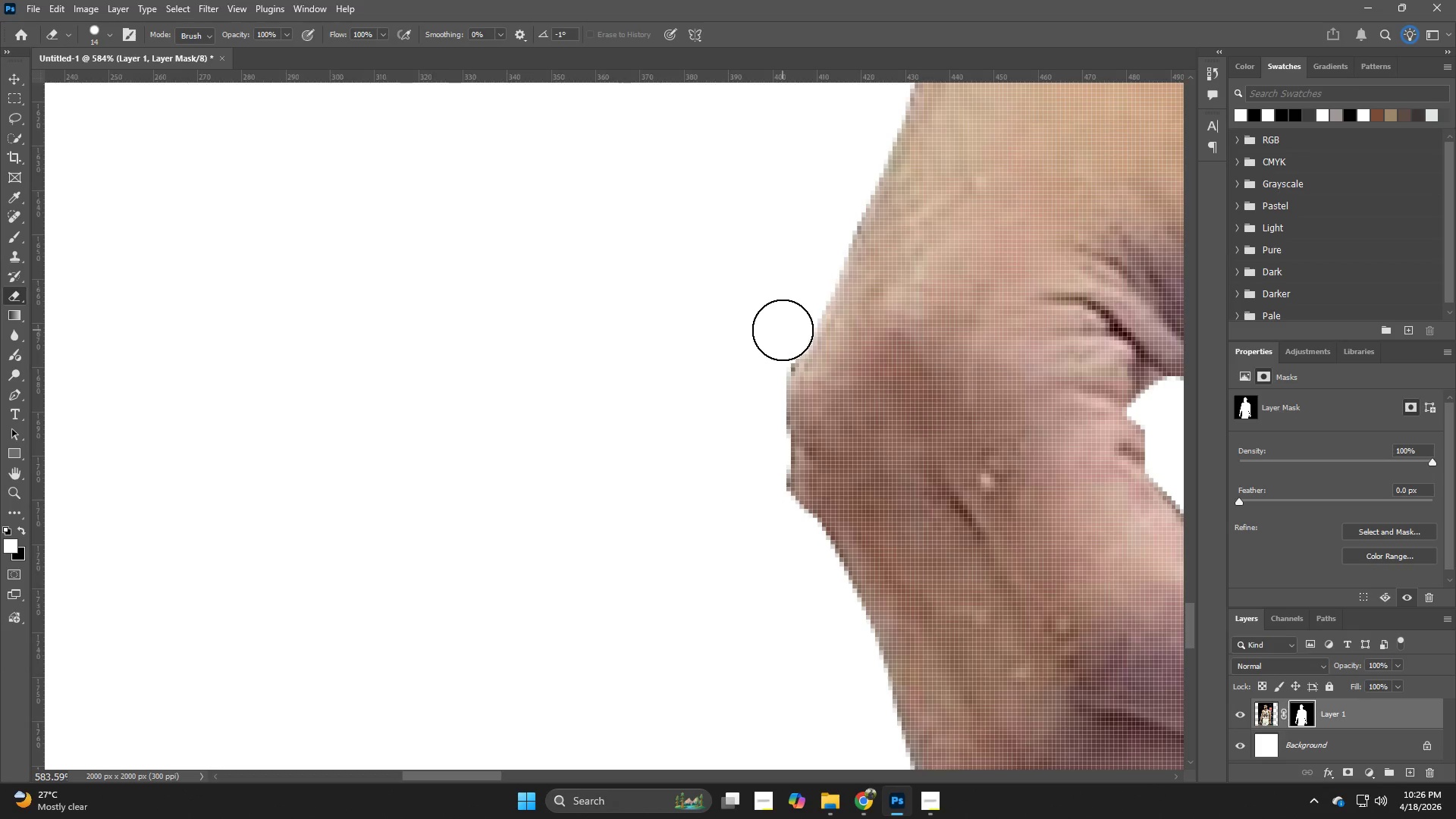 
left_click_drag(start_coordinate=[783, 330], to_coordinate=[780, 481])
 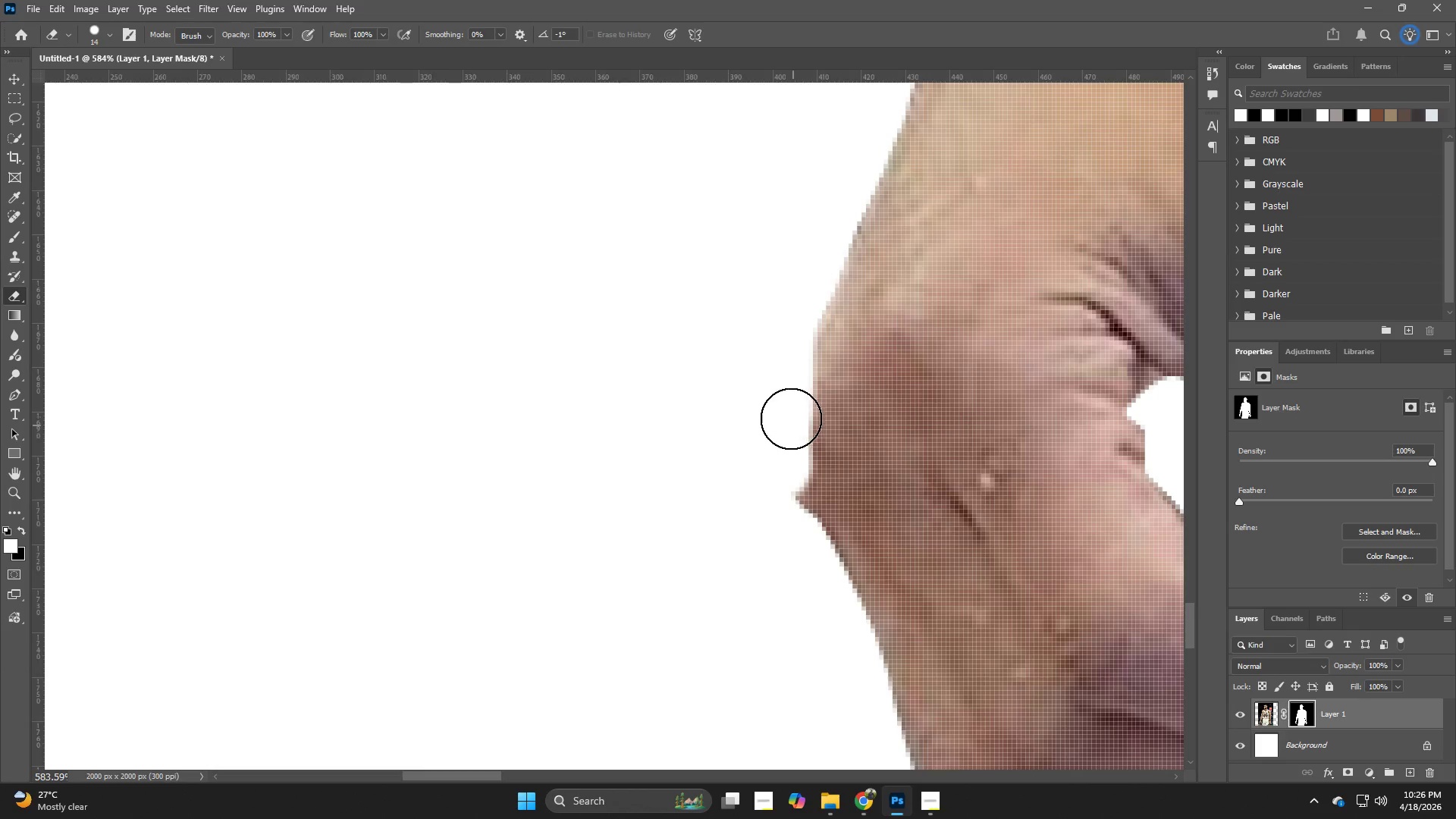 
key(Control+Z)
 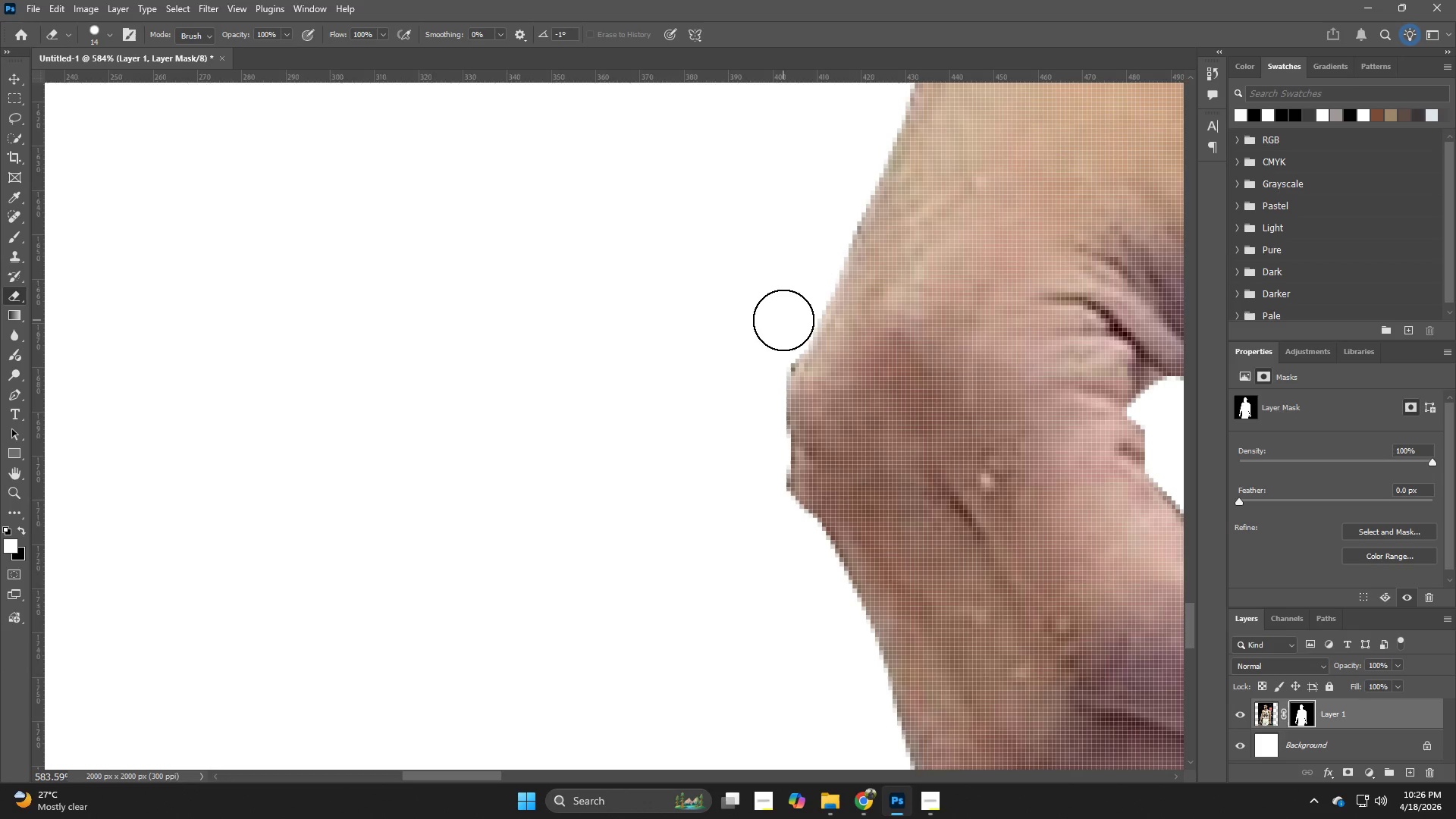 
hold_key(key=AltLeft, duration=2.62)
 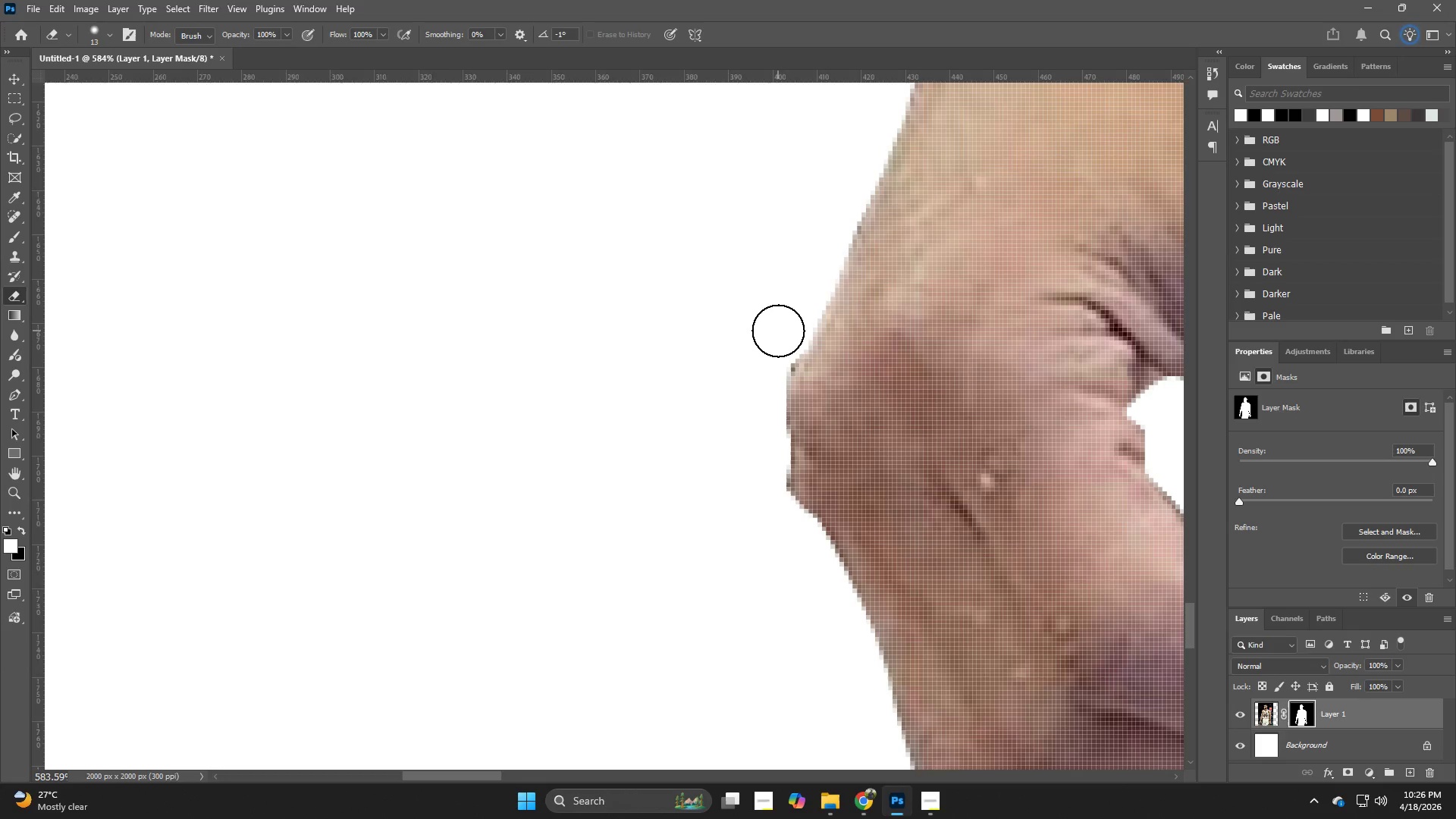 
left_click_drag(start_coordinate=[778, 331], to_coordinate=[780, 326])
 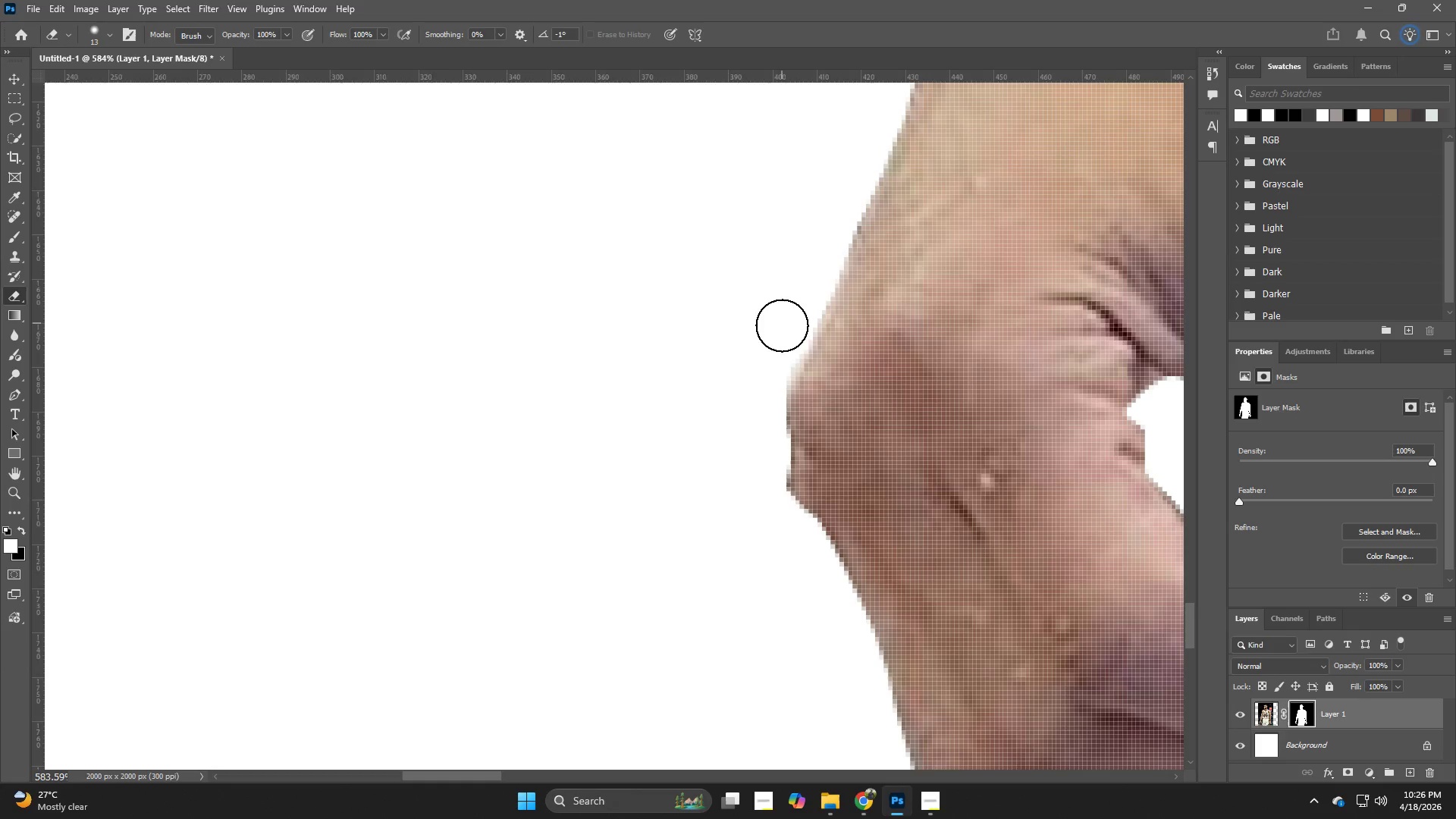 
left_click_drag(start_coordinate=[780, 328], to_coordinate=[833, 691])
 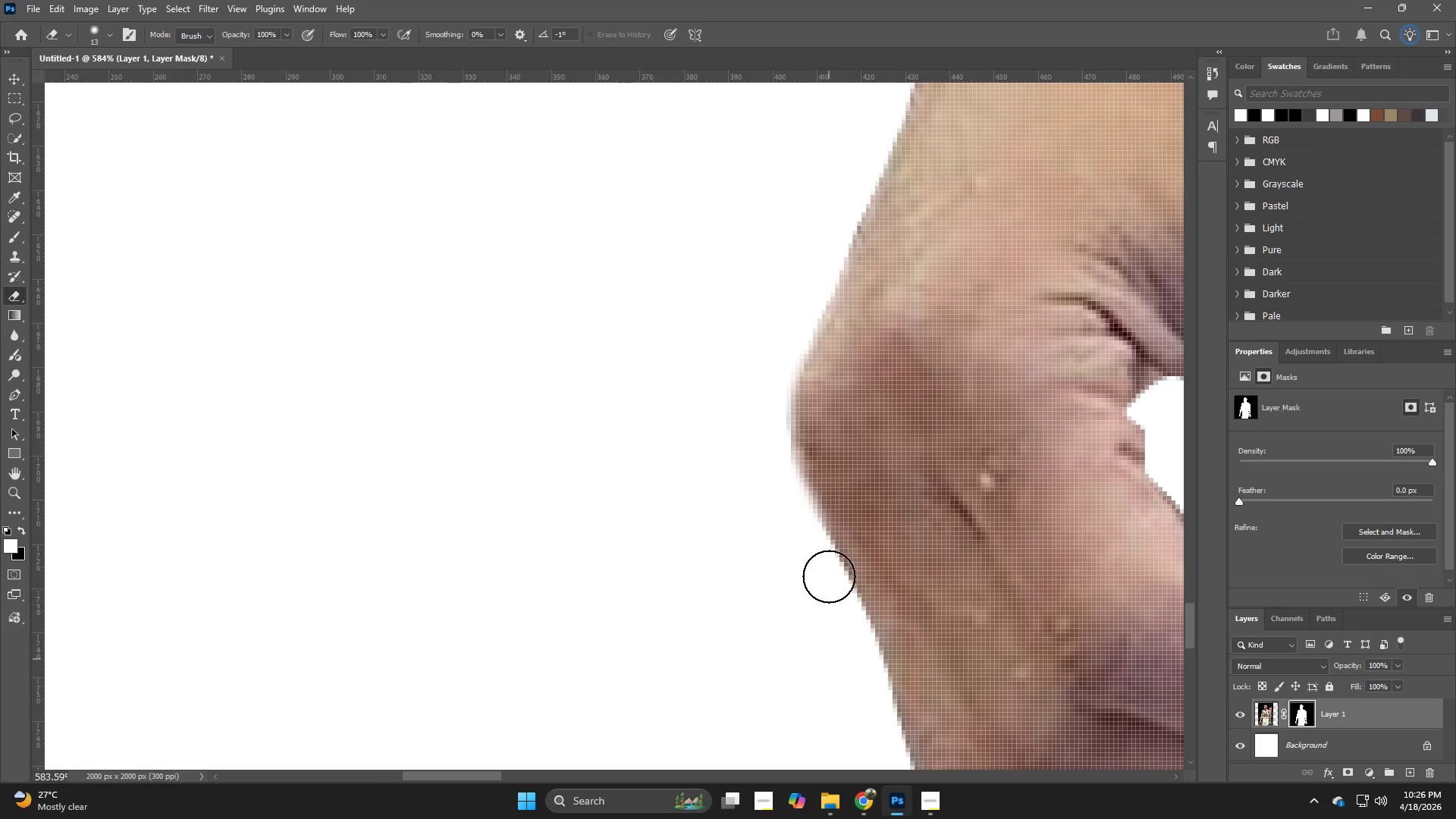 
hold_key(key=Z, duration=0.48)
 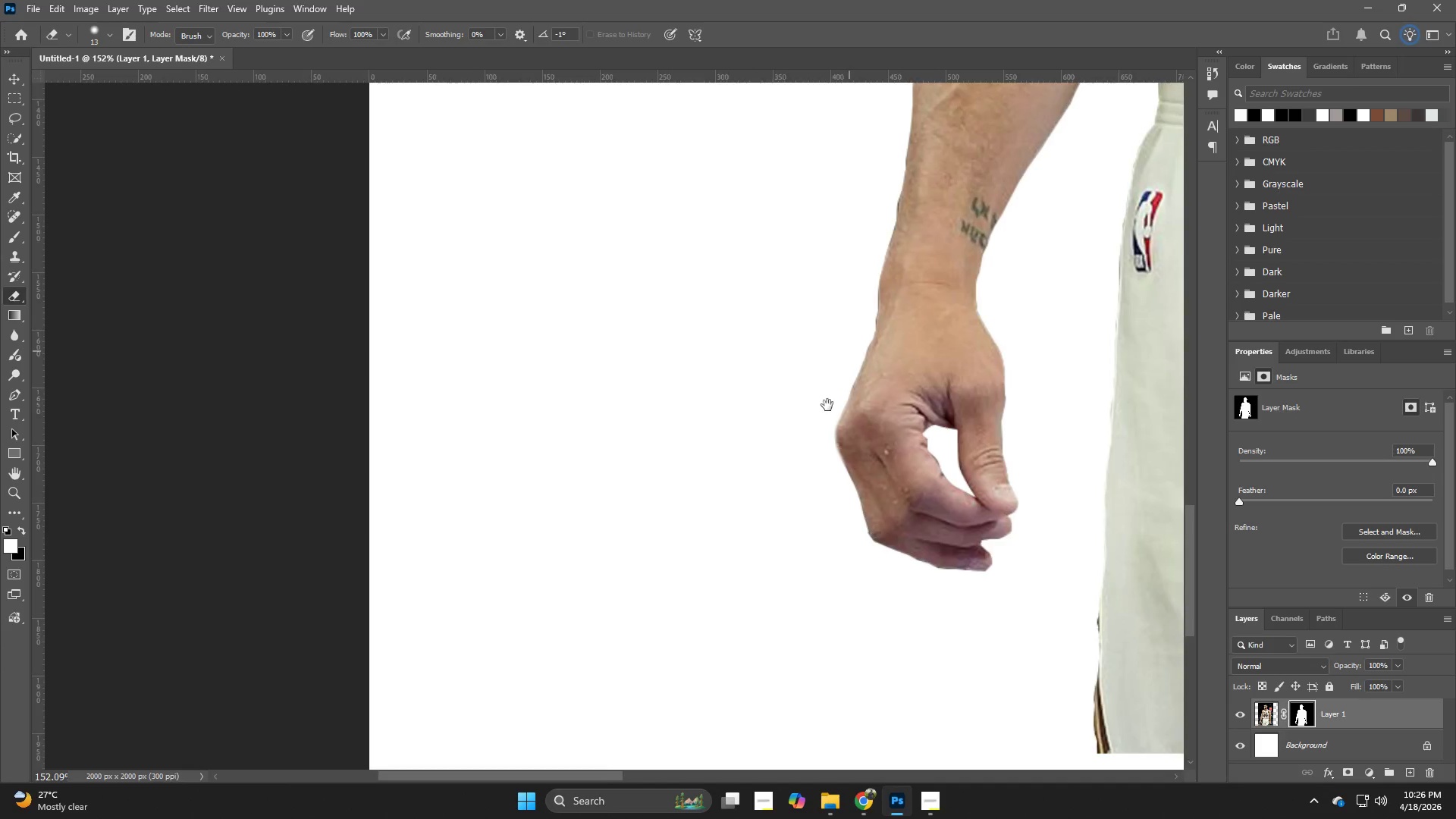 
left_click_drag(start_coordinate=[853, 442], to_coordinate=[753, 478])
 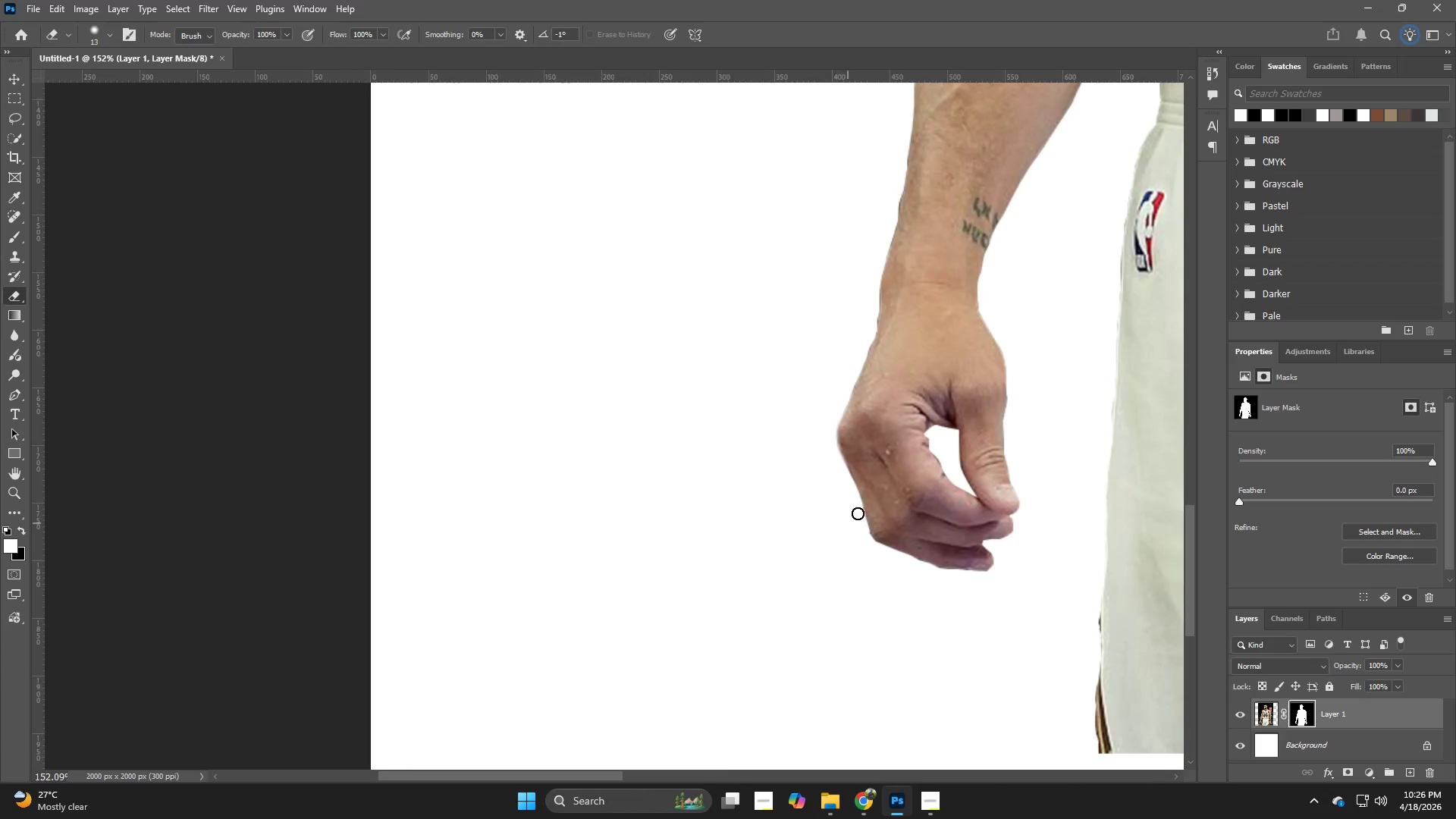 
hold_key(key=Space, duration=0.69)
 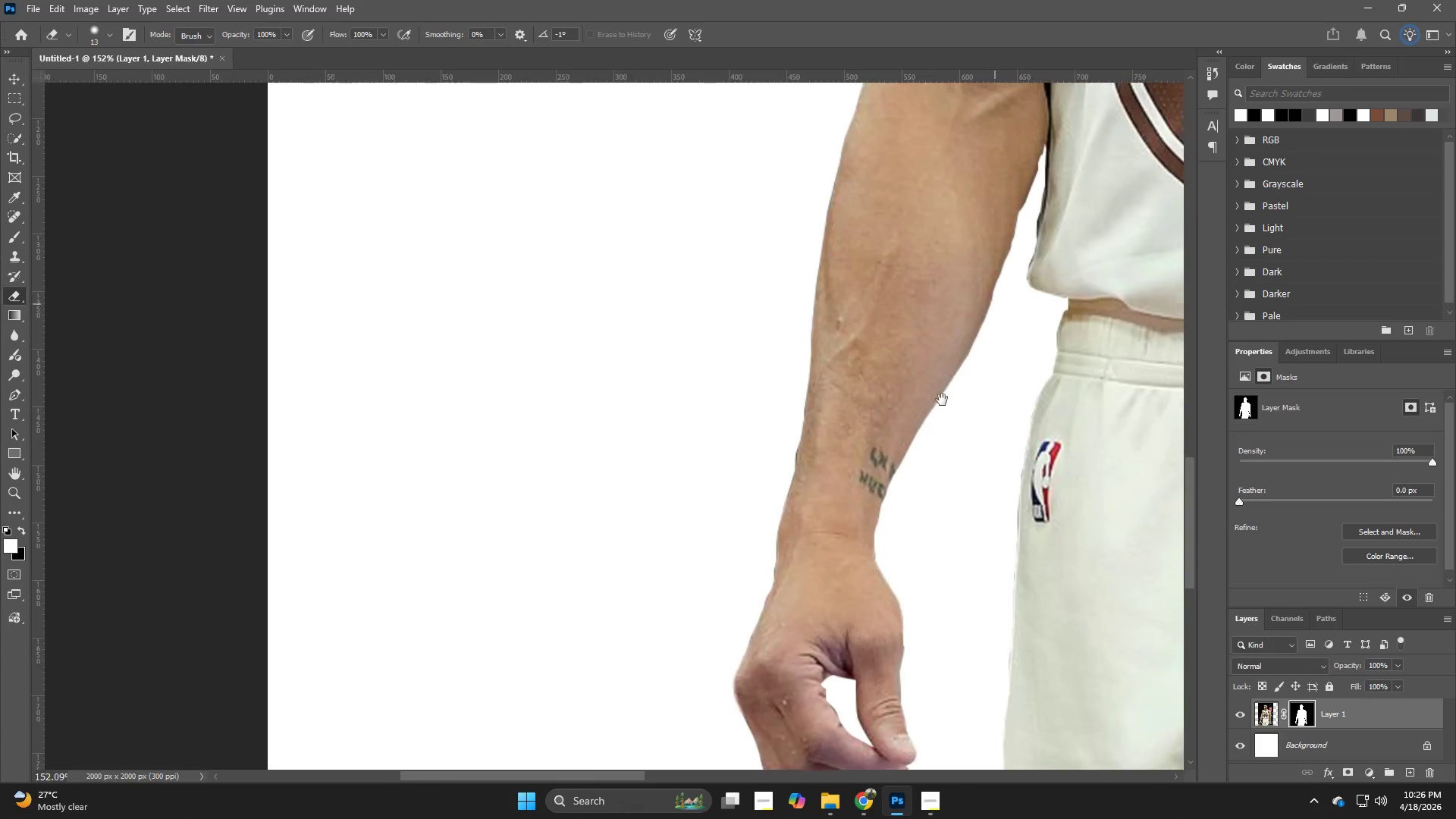 
left_click_drag(start_coordinate=[852, 351], to_coordinate=[755, 595])
 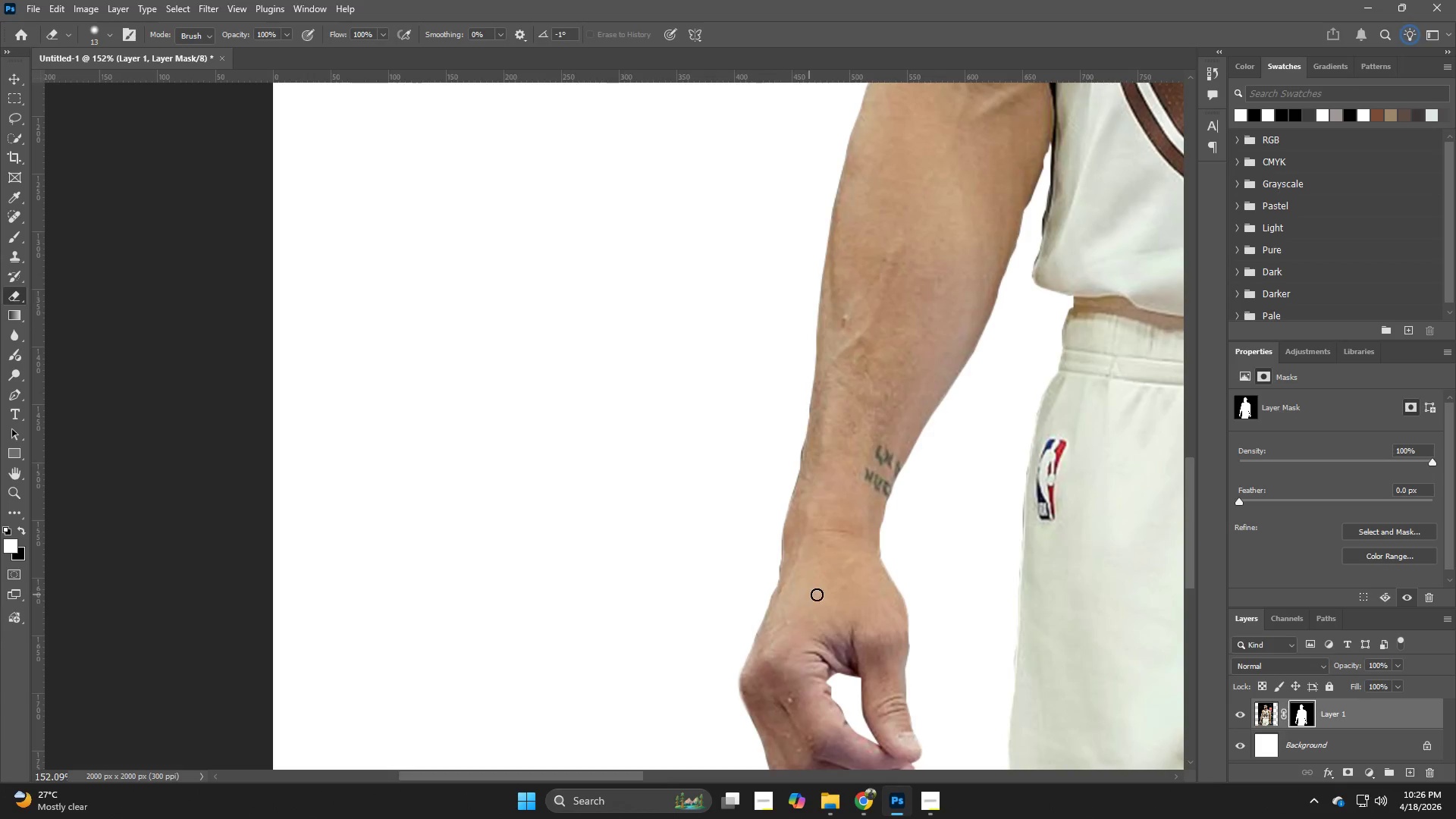 
hold_key(key=Space, duration=0.61)
 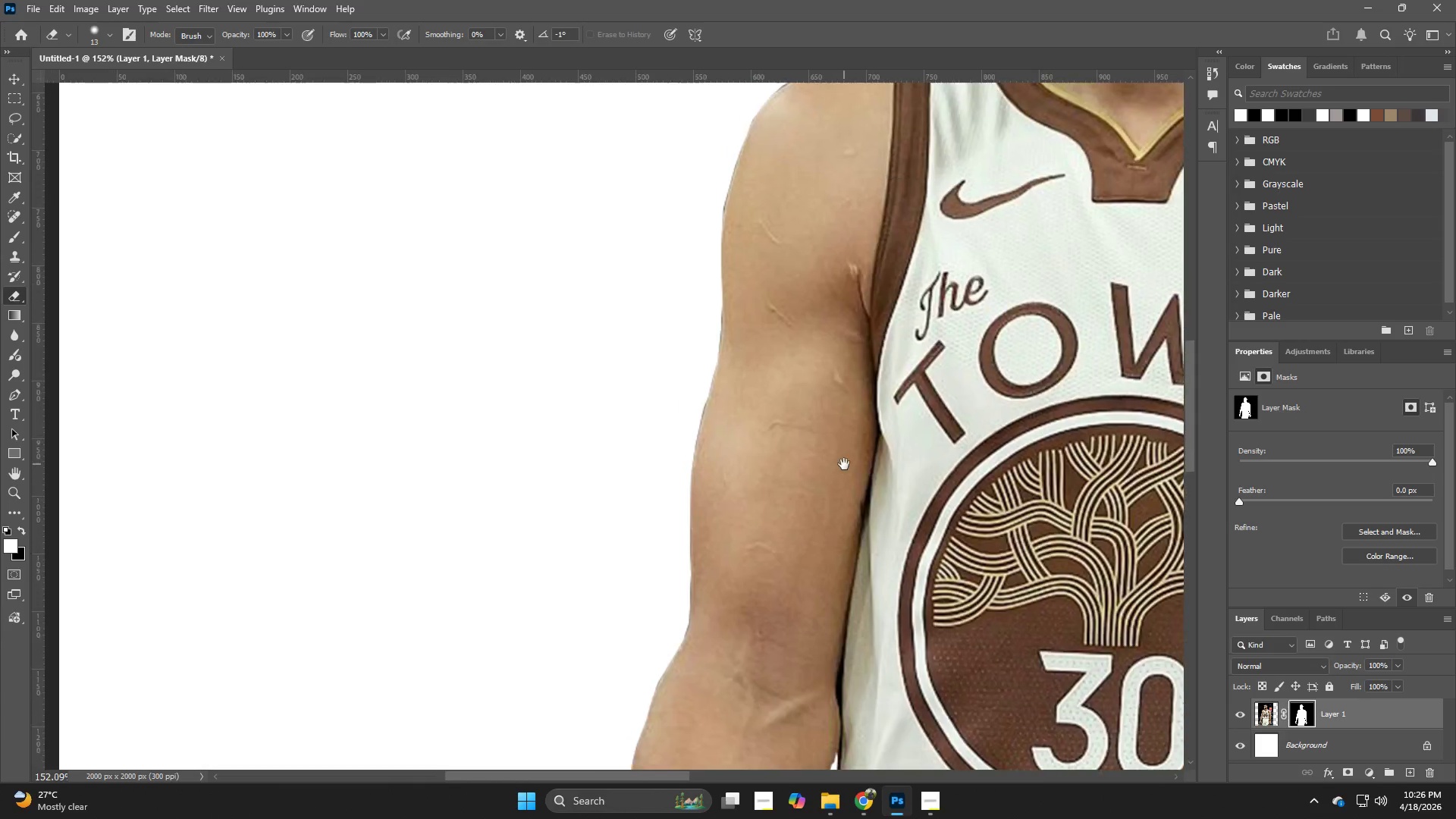 
left_click_drag(start_coordinate=[1004, 294], to_coordinate=[795, 711])
 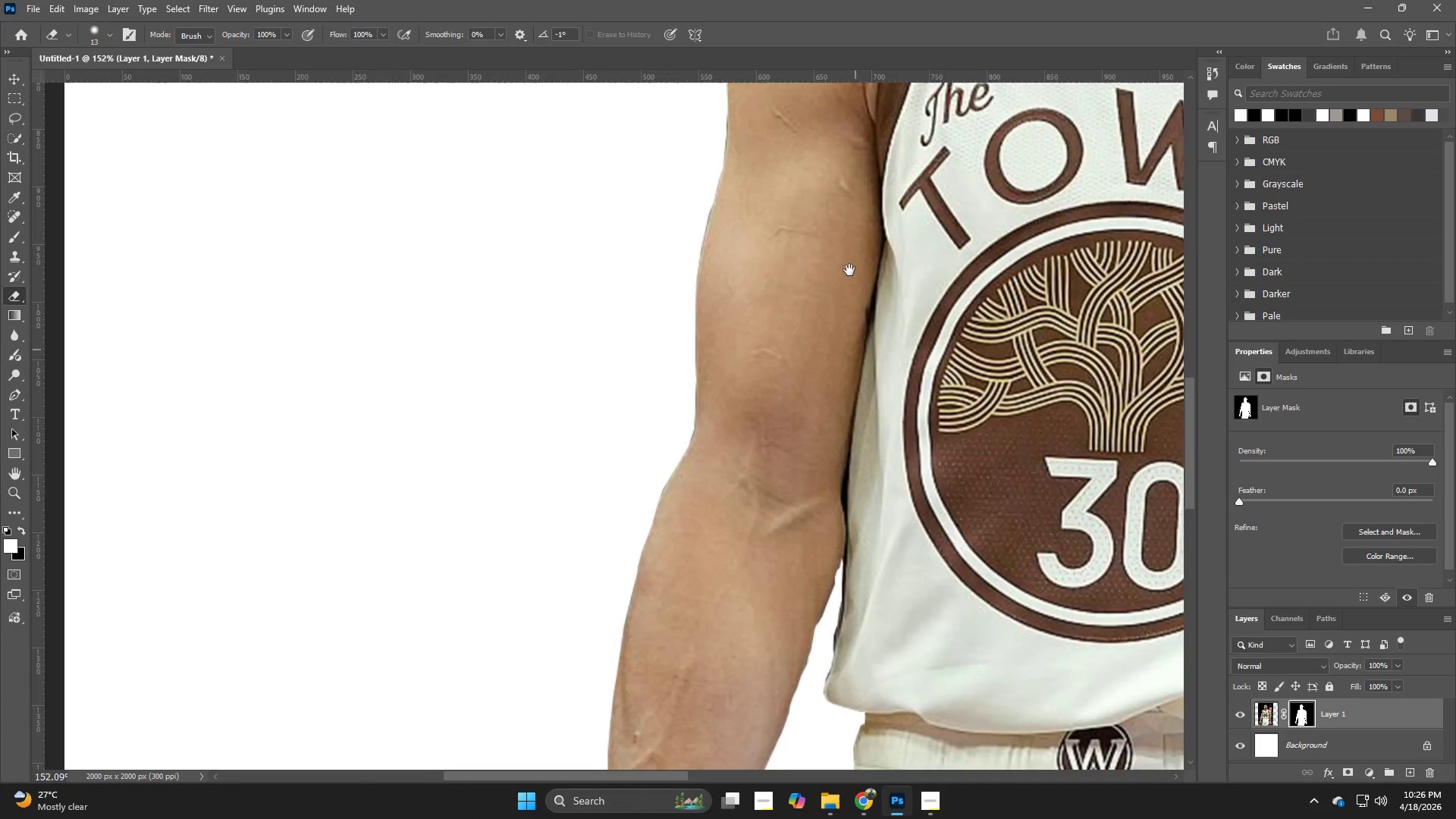 
hold_key(key=Space, duration=0.5)
 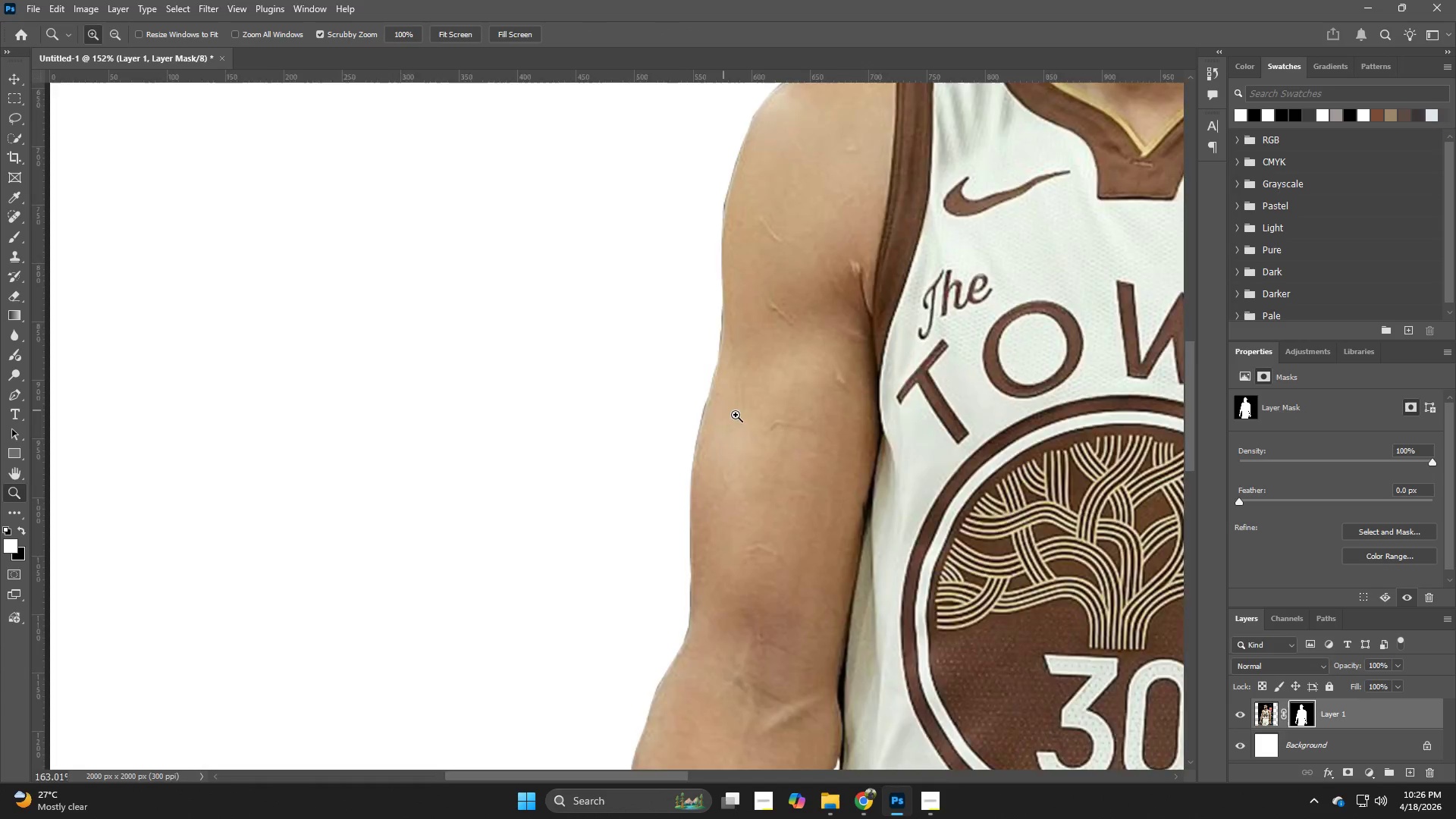 
left_click_drag(start_coordinate=[849, 270], to_coordinate=[844, 464])
 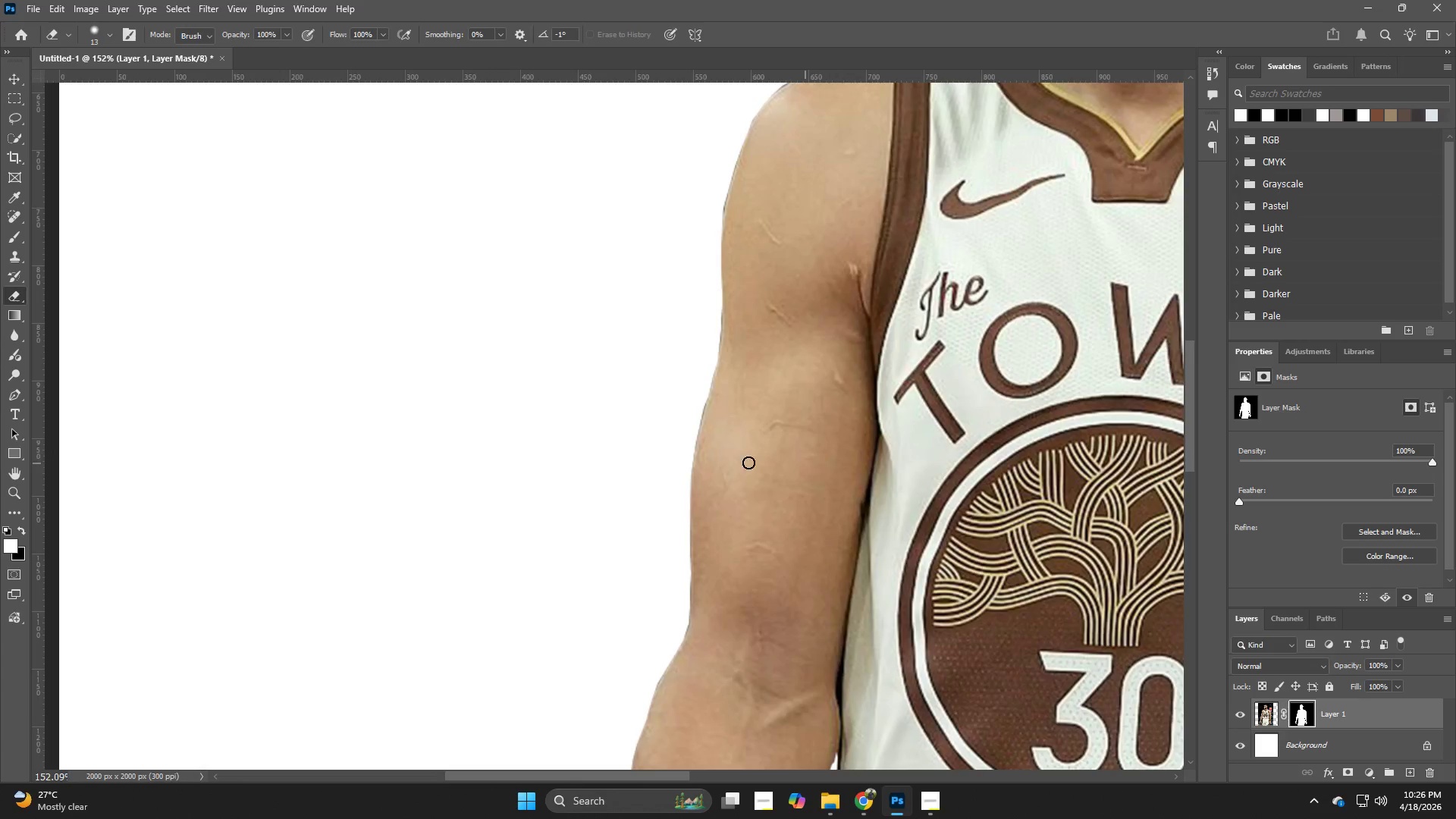 
hold_key(key=Z, duration=1.42)
 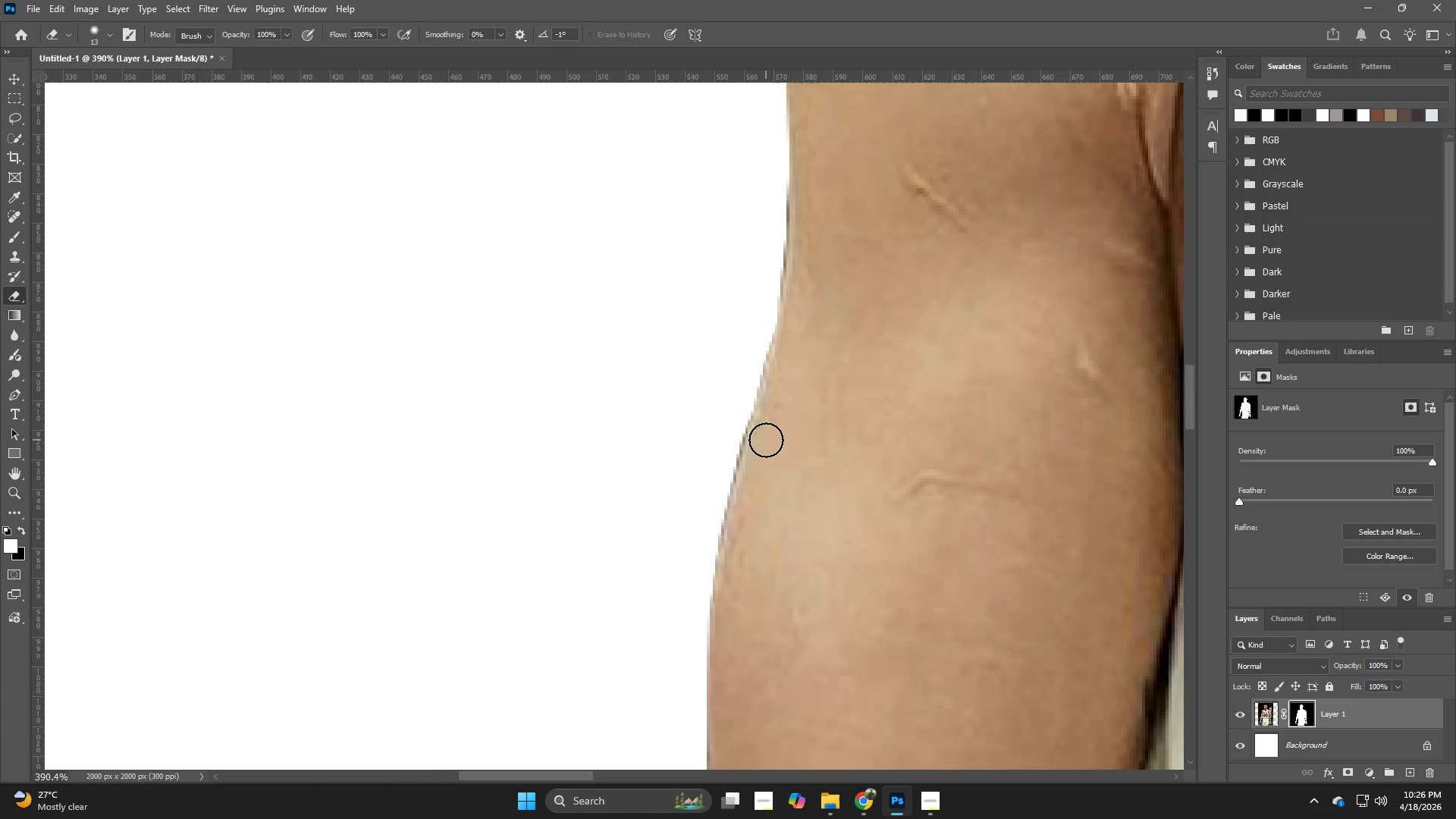 
left_click_drag(start_coordinate=[712, 402], to_coordinate=[820, 442])
 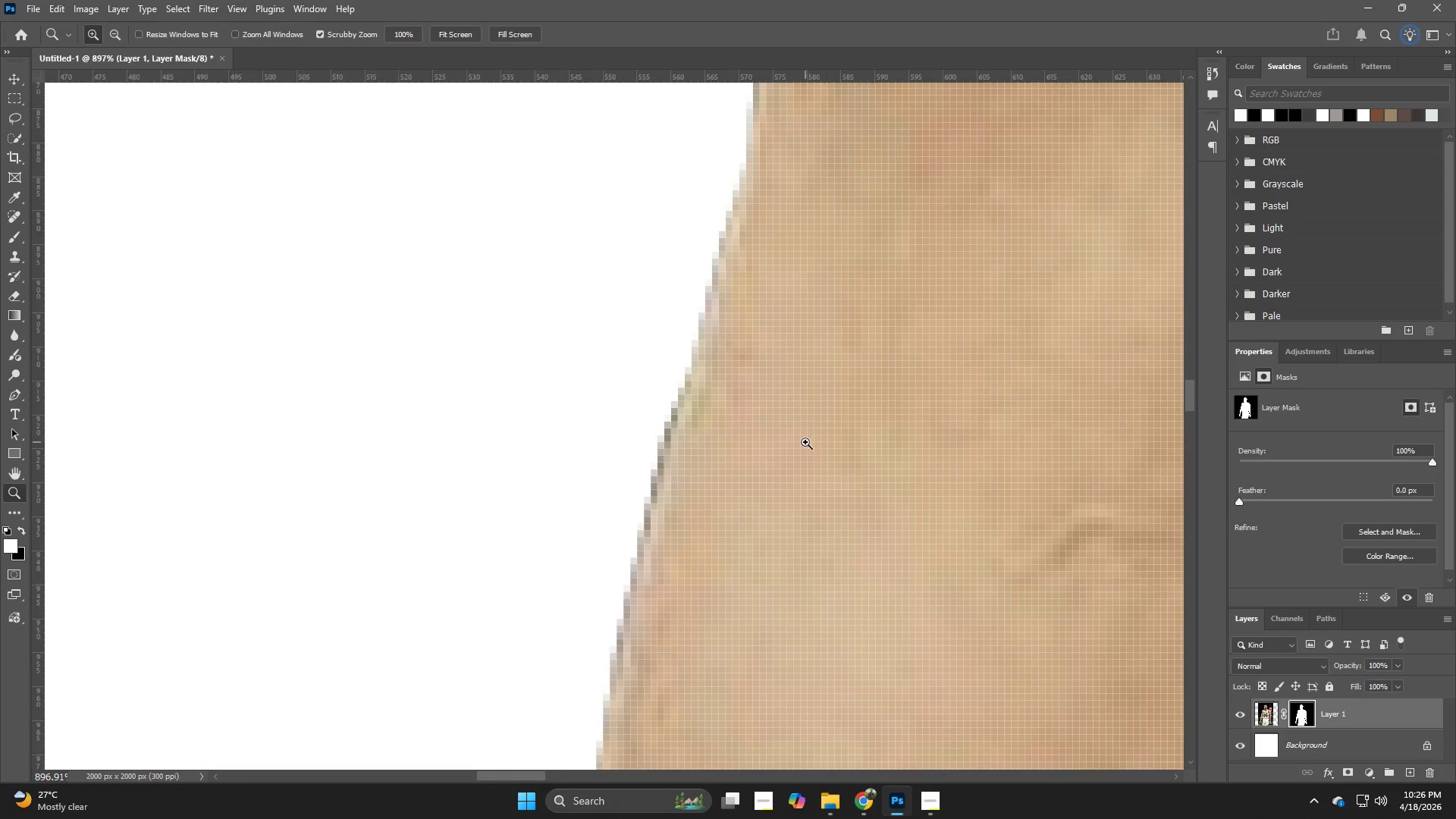 
left_click_drag(start_coordinate=[802, 443], to_coordinate=[747, 460])
 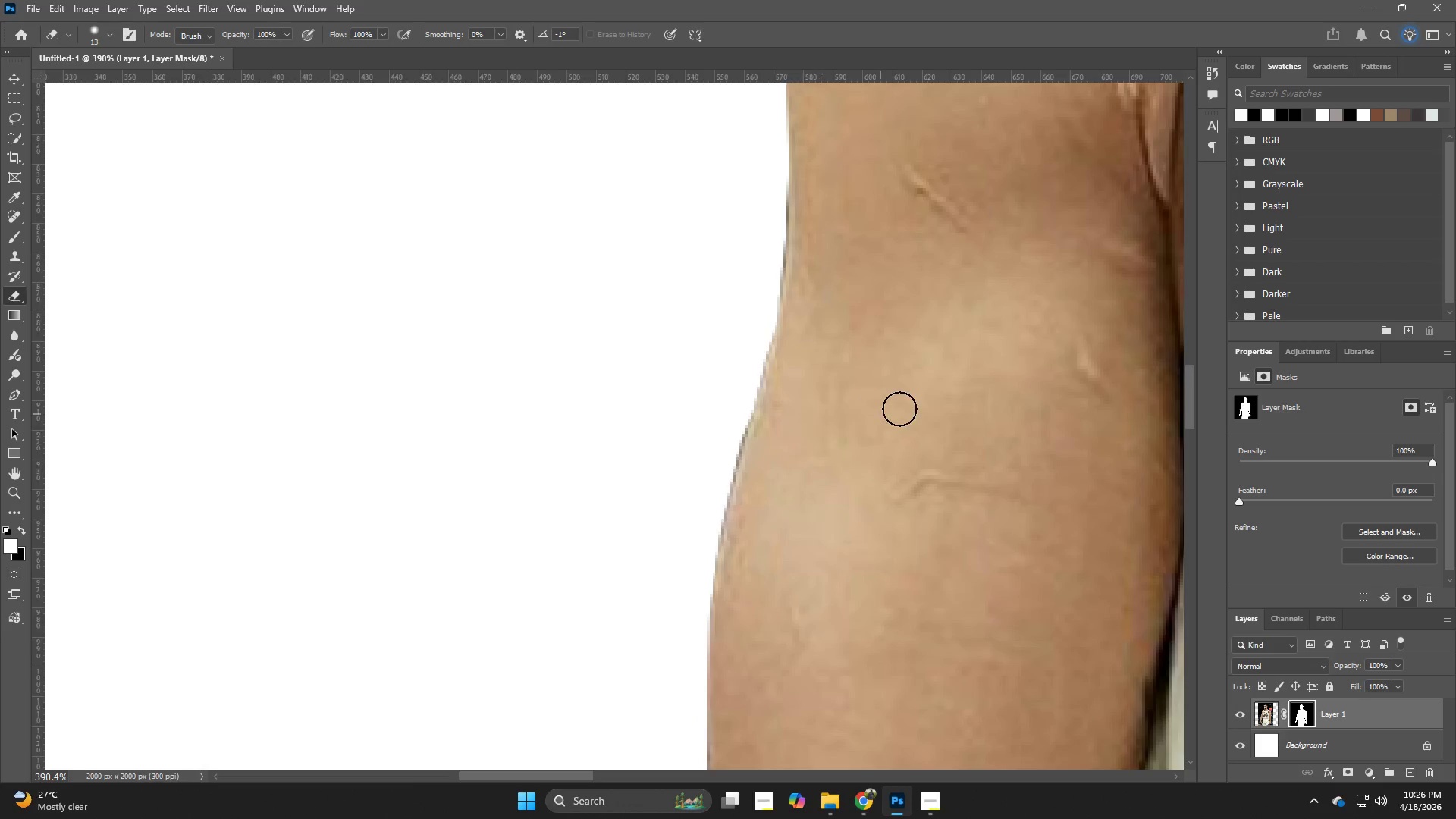 
type(zz)
 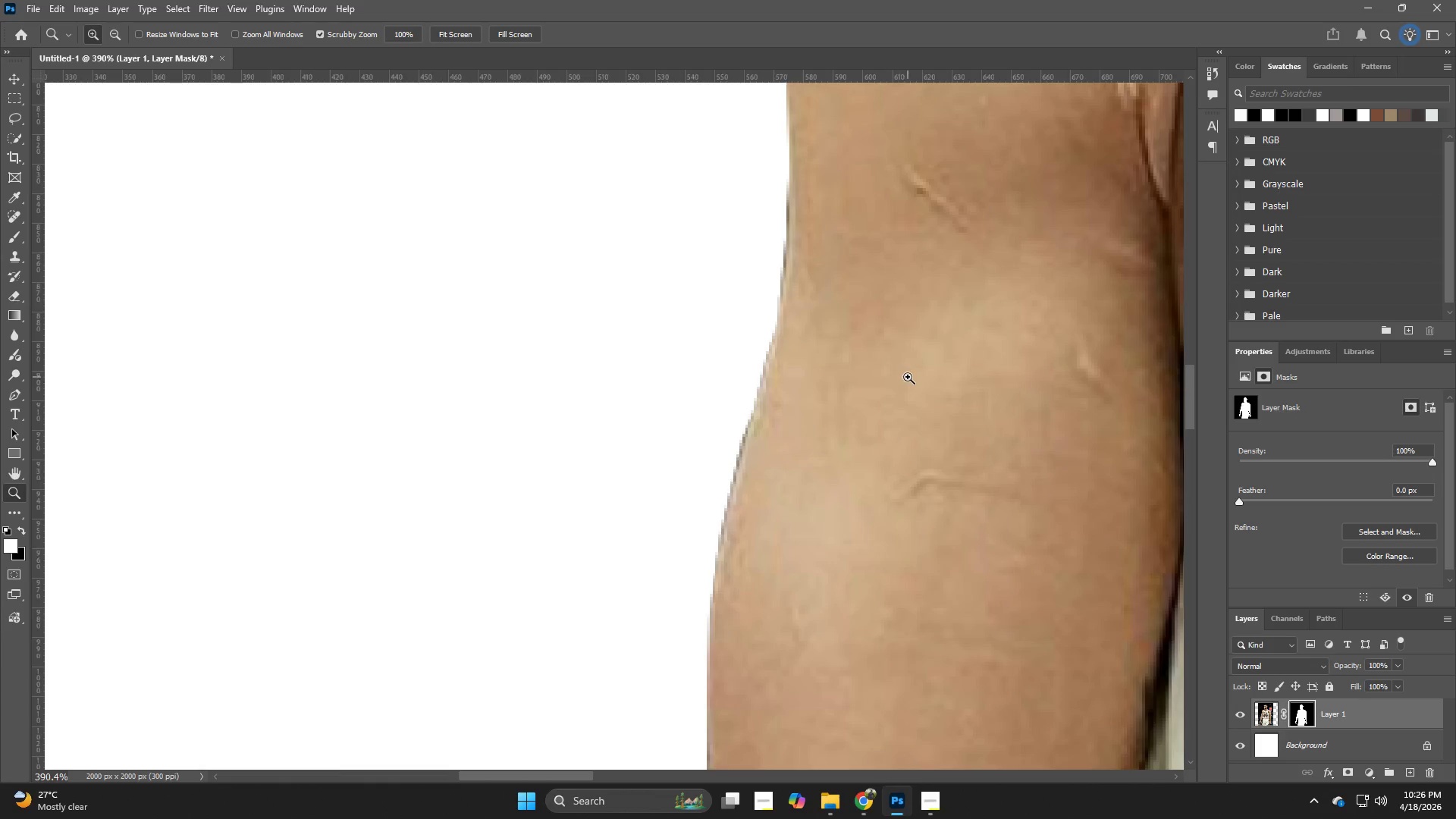 
left_click_drag(start_coordinate=[908, 377], to_coordinate=[890, 404])
 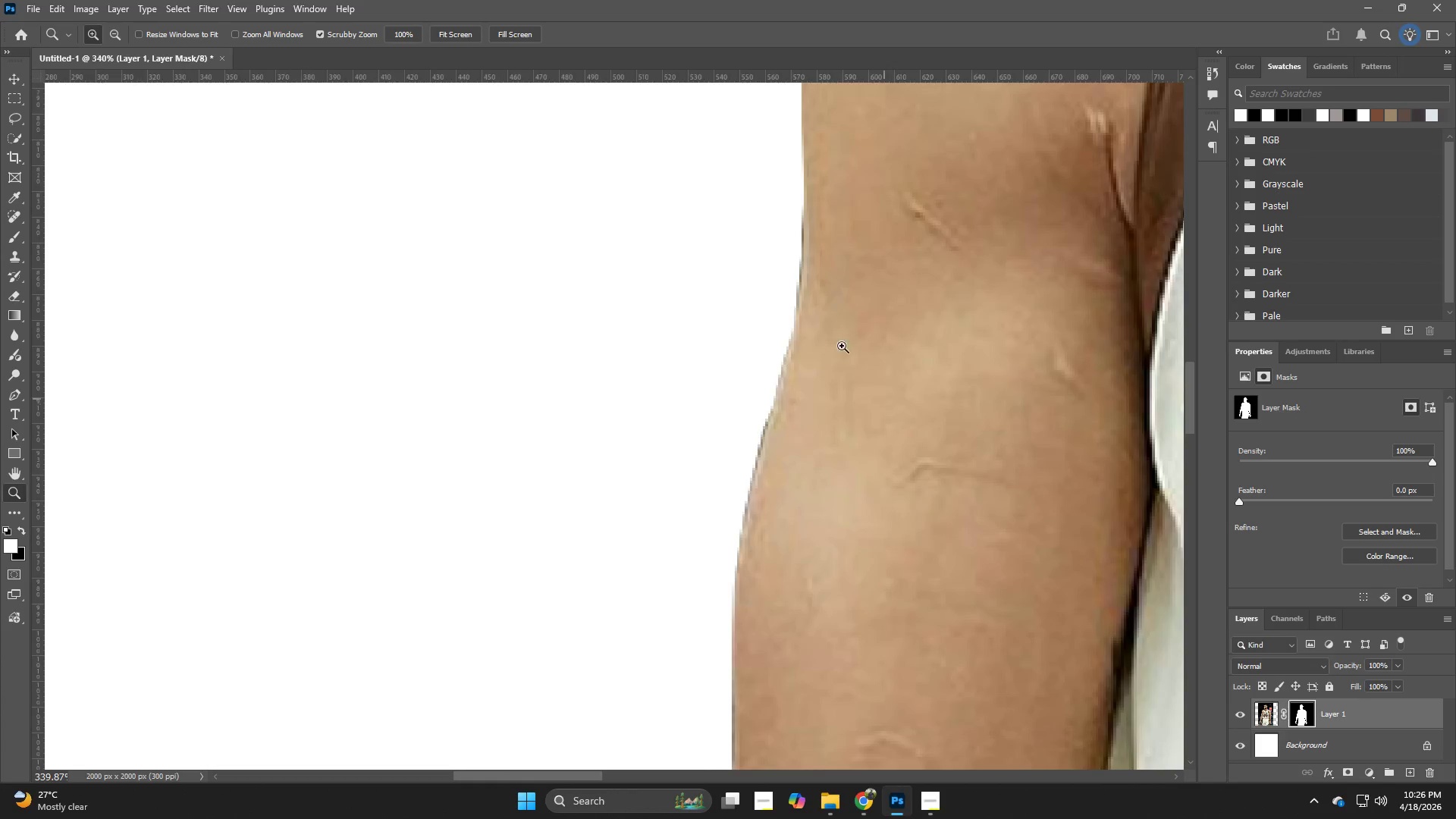 
hold_key(key=Space, duration=0.39)
 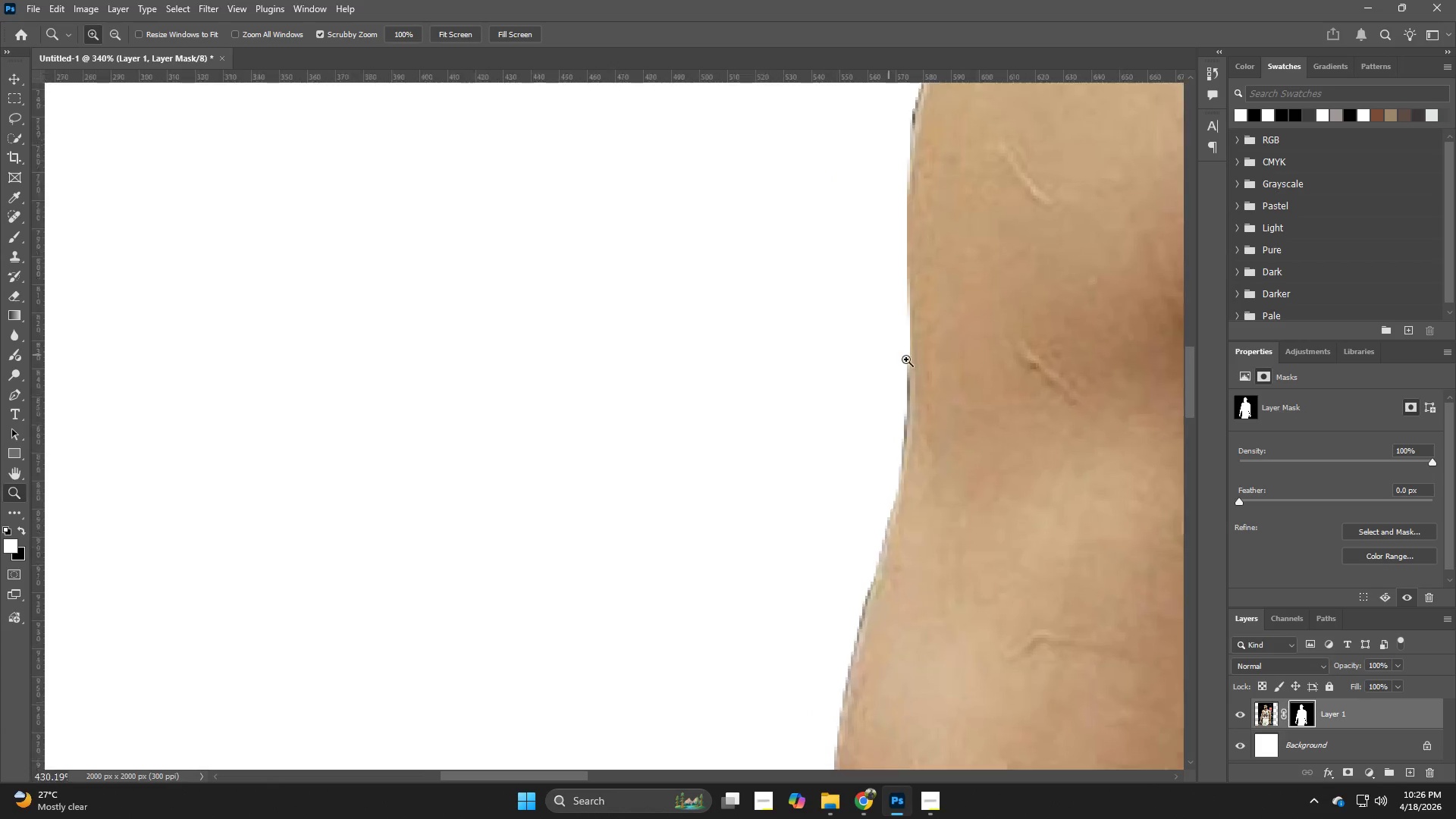 
left_click_drag(start_coordinate=[804, 271], to_coordinate=[906, 420])
 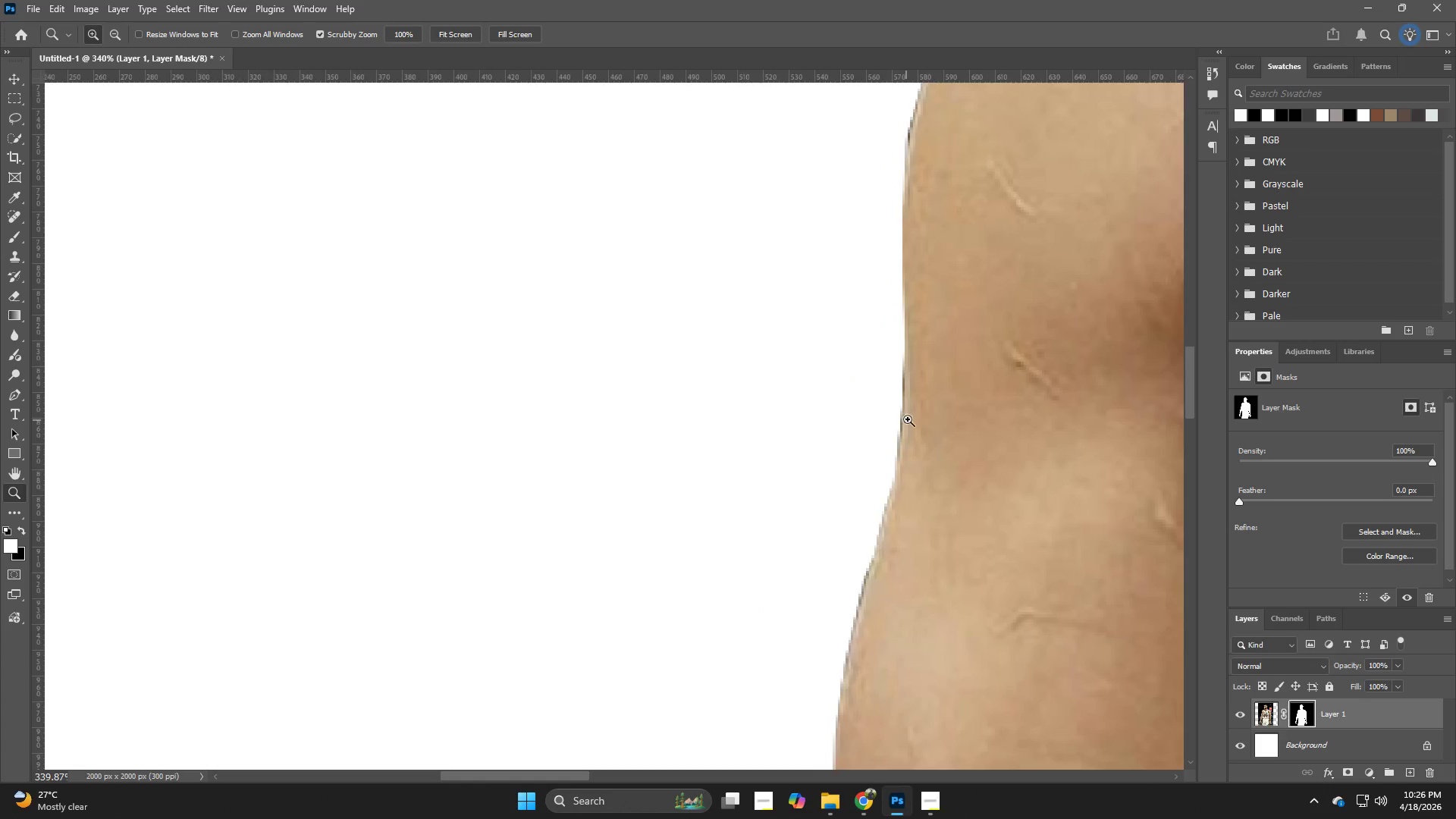 
hold_key(key=Z, duration=1.0)
 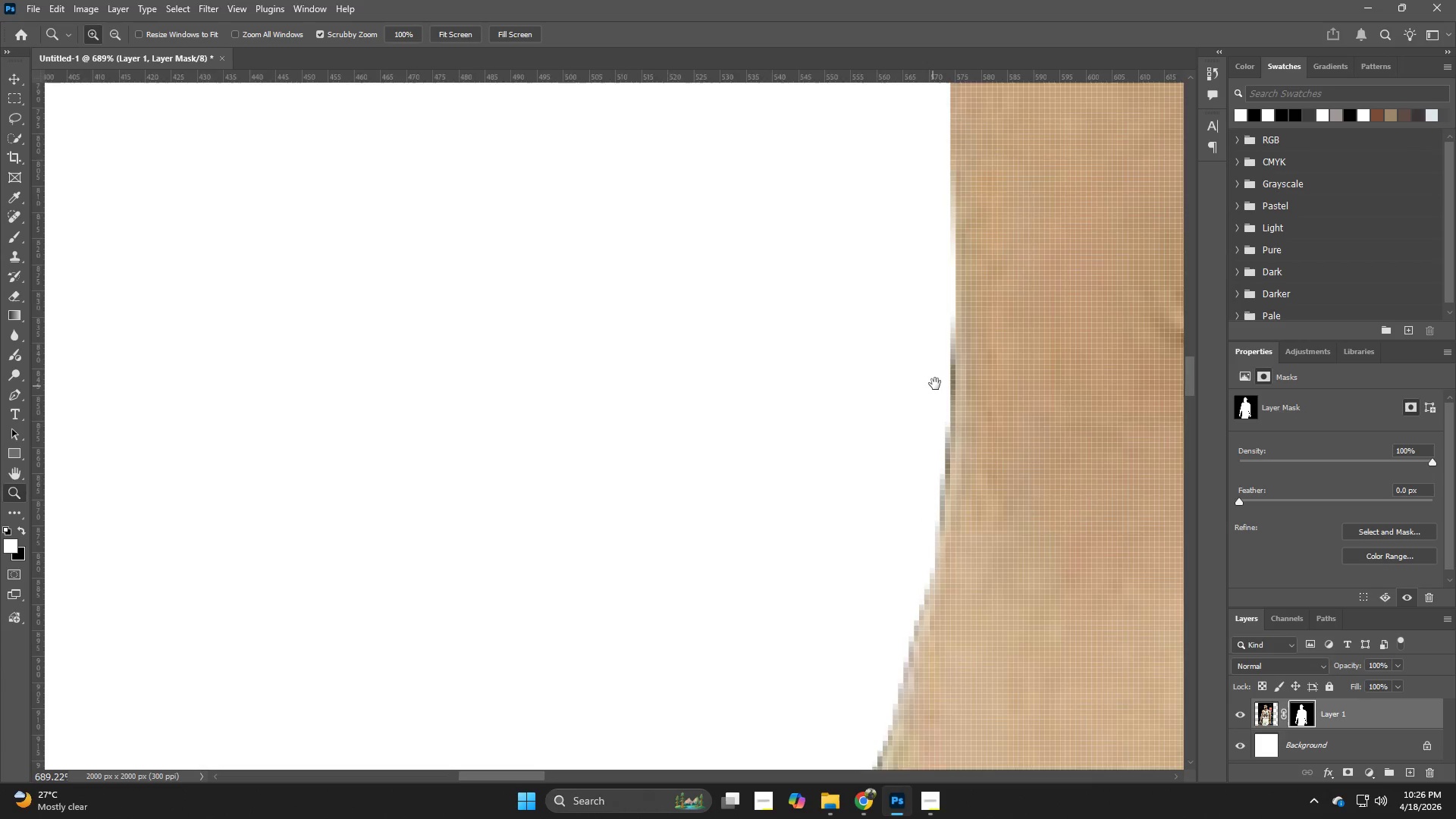 
left_click_drag(start_coordinate=[875, 344], to_coordinate=[923, 359])
 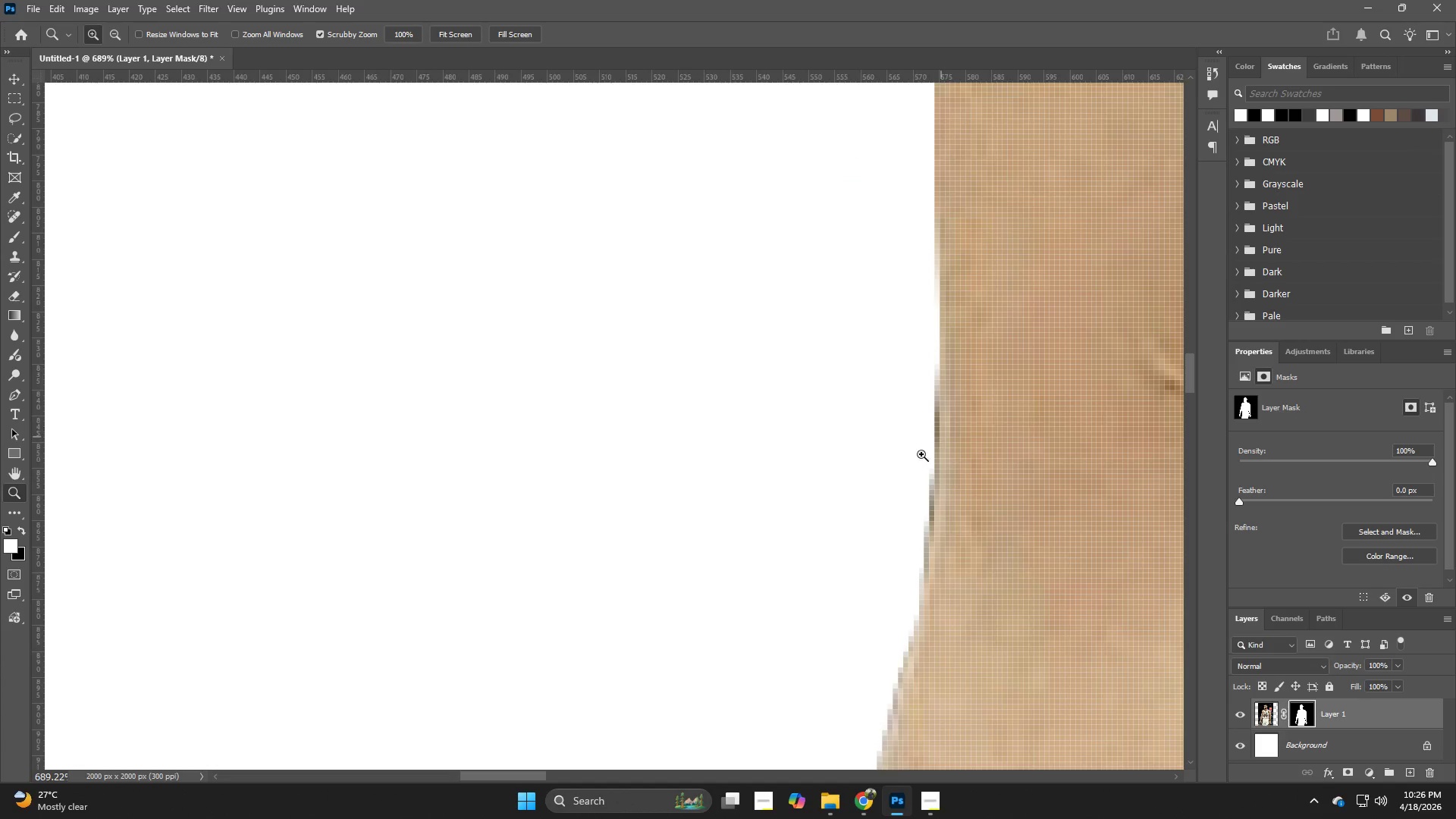 
hold_key(key=Space, duration=0.48)
 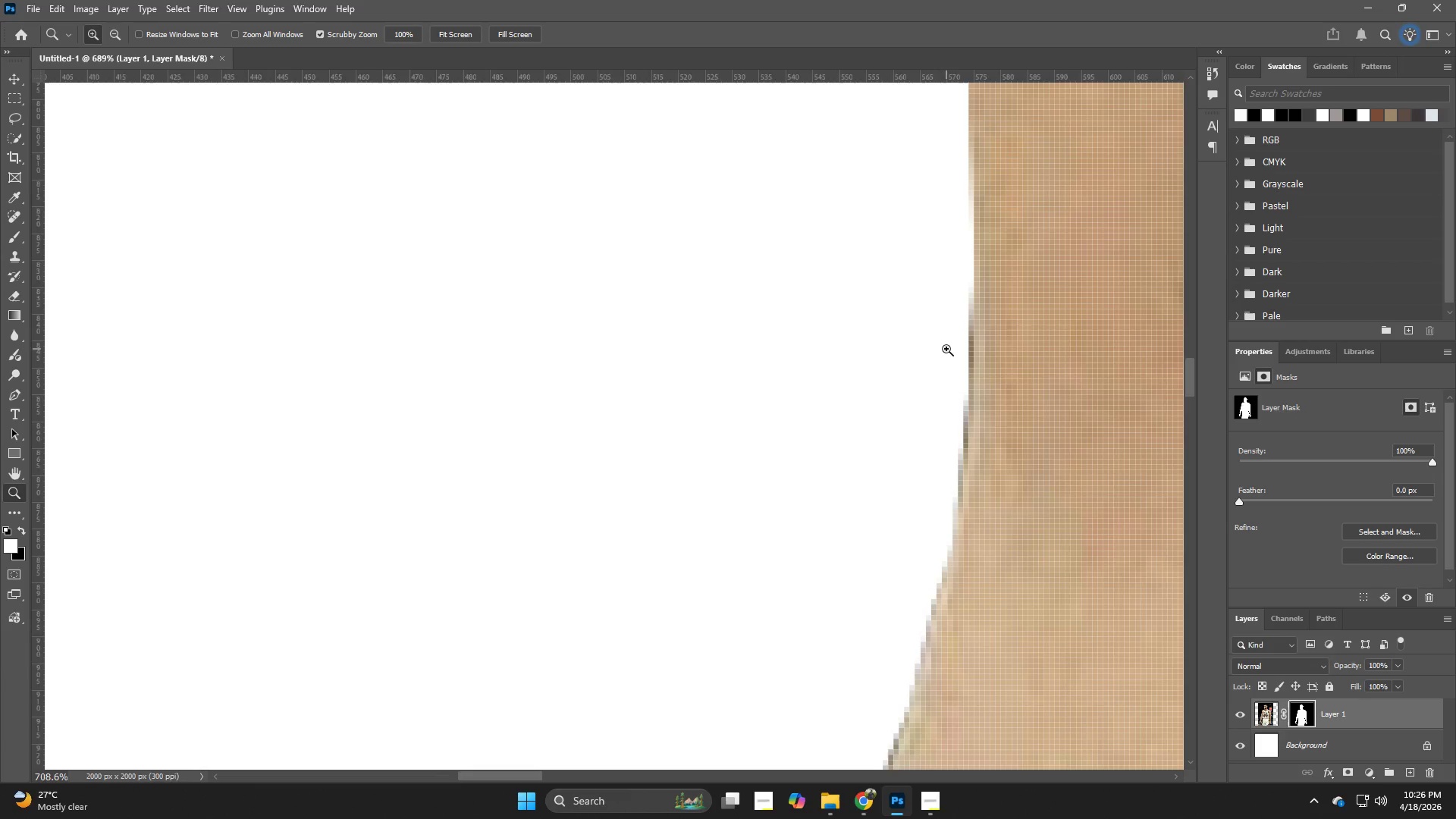 
left_click_drag(start_coordinate=[902, 459], to_coordinate=[935, 384])
 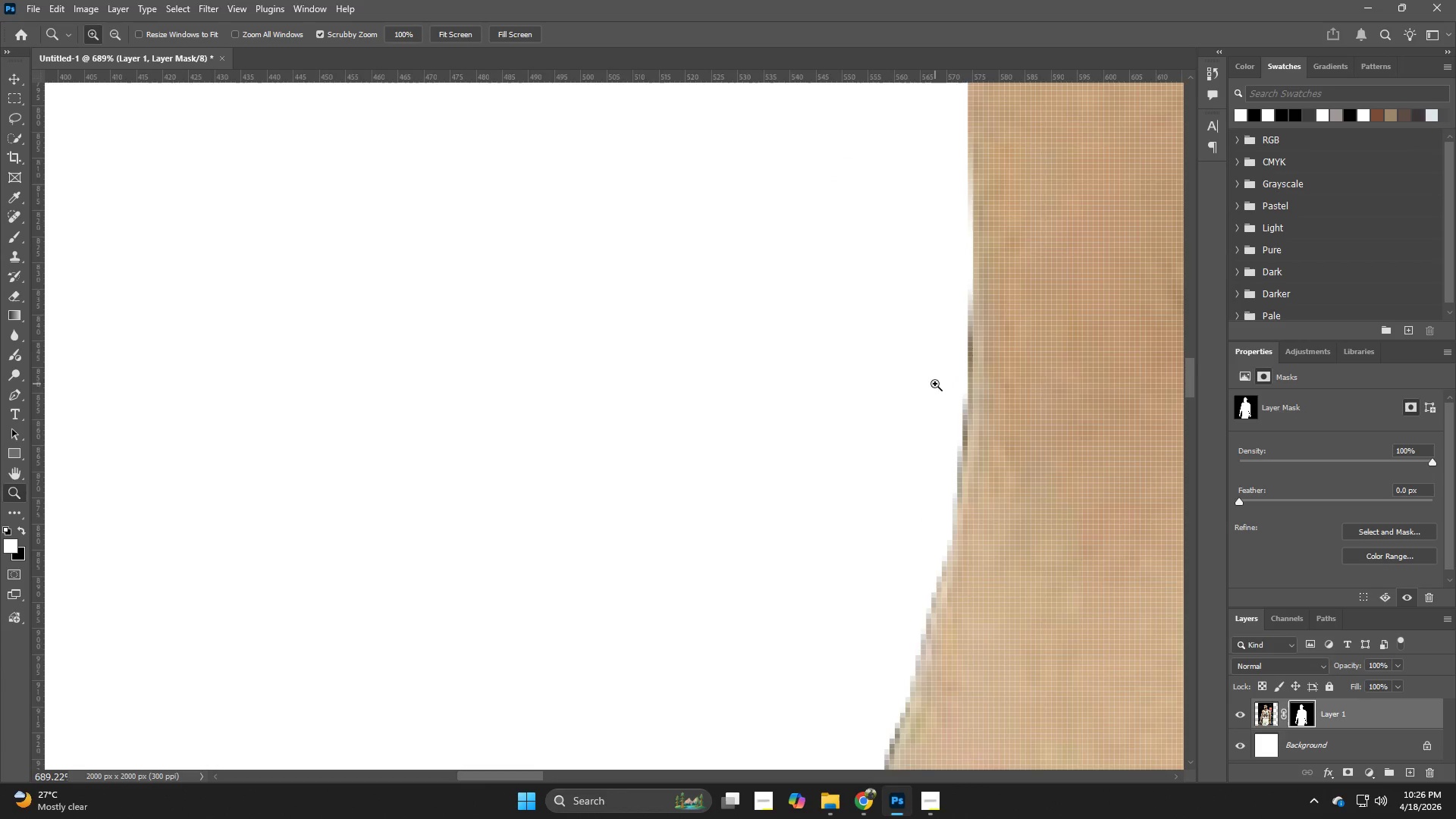 
hold_key(key=Z, duration=0.53)
 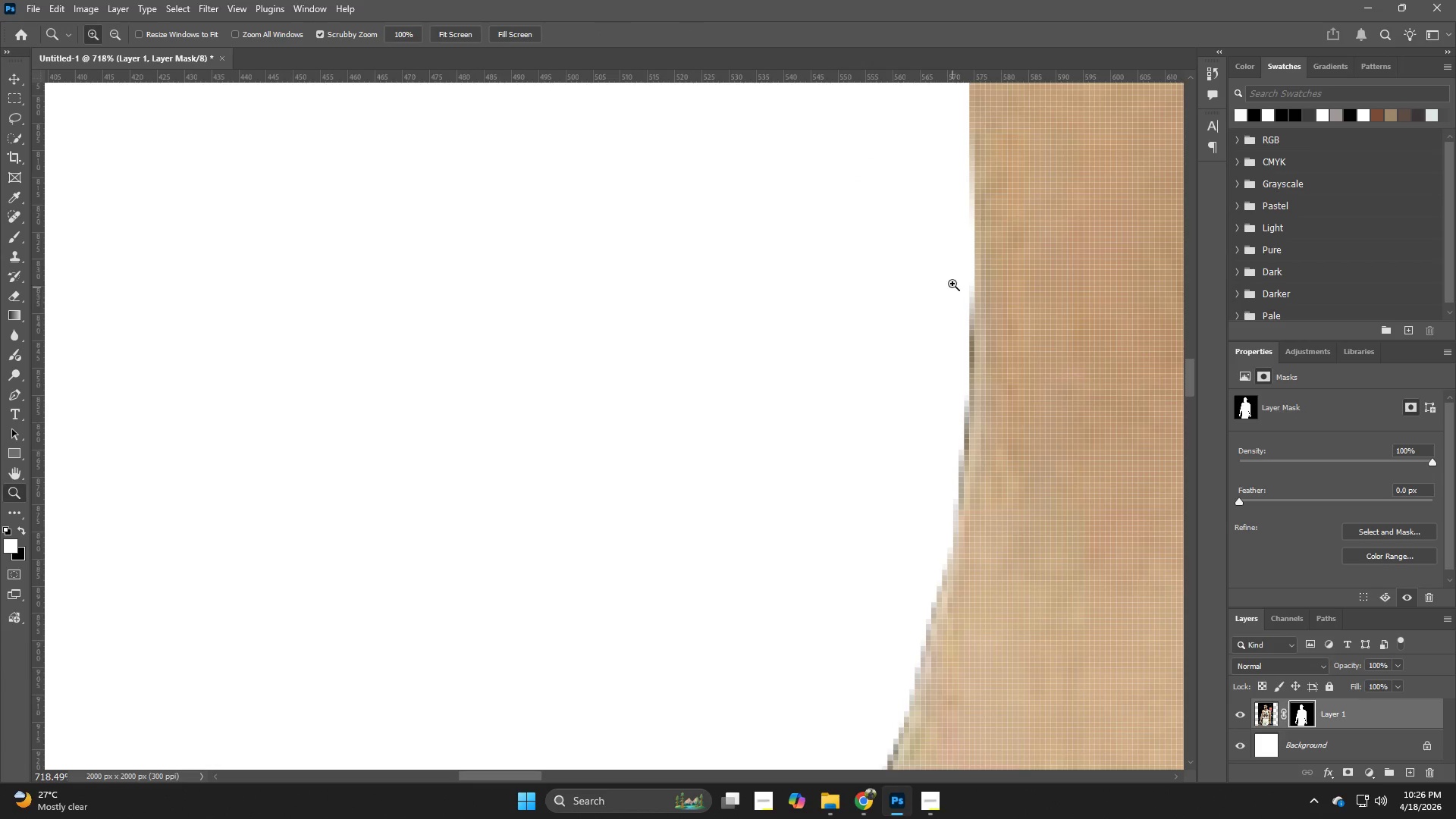 
left_click_drag(start_coordinate=[936, 348], to_coordinate=[947, 349])
 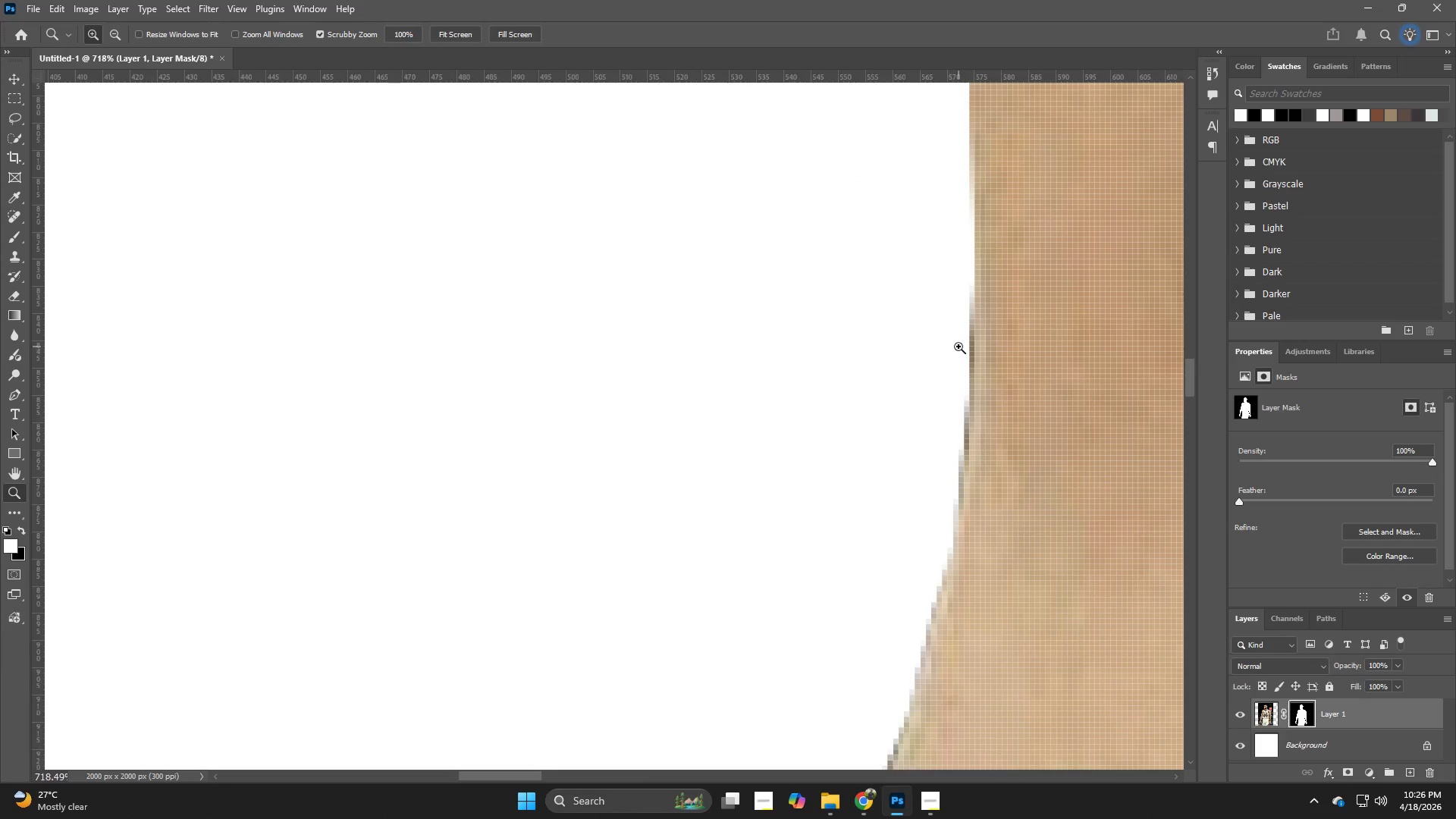 
type(ee)
 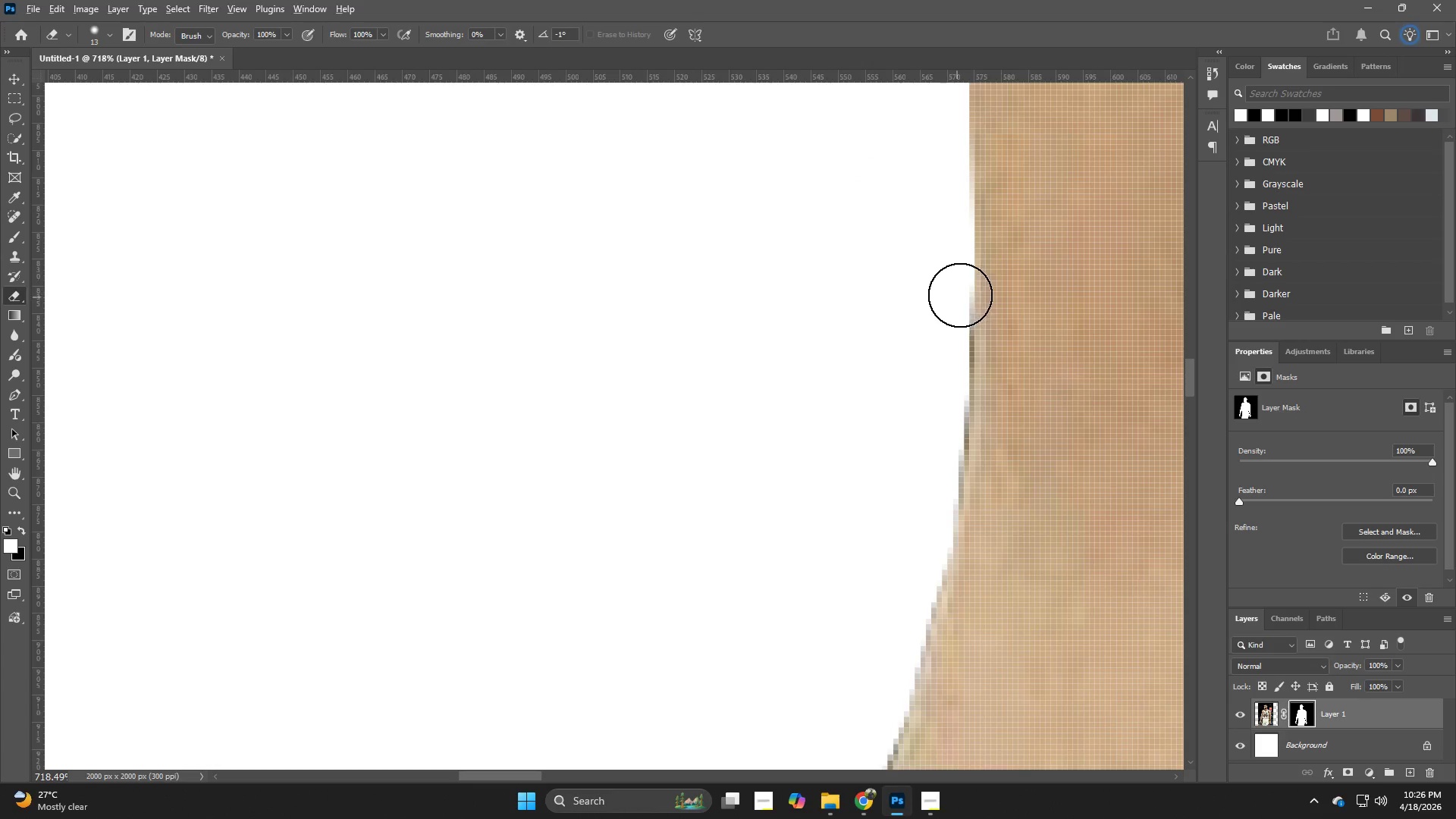 
hold_key(key=AltLeft, duration=0.42)
 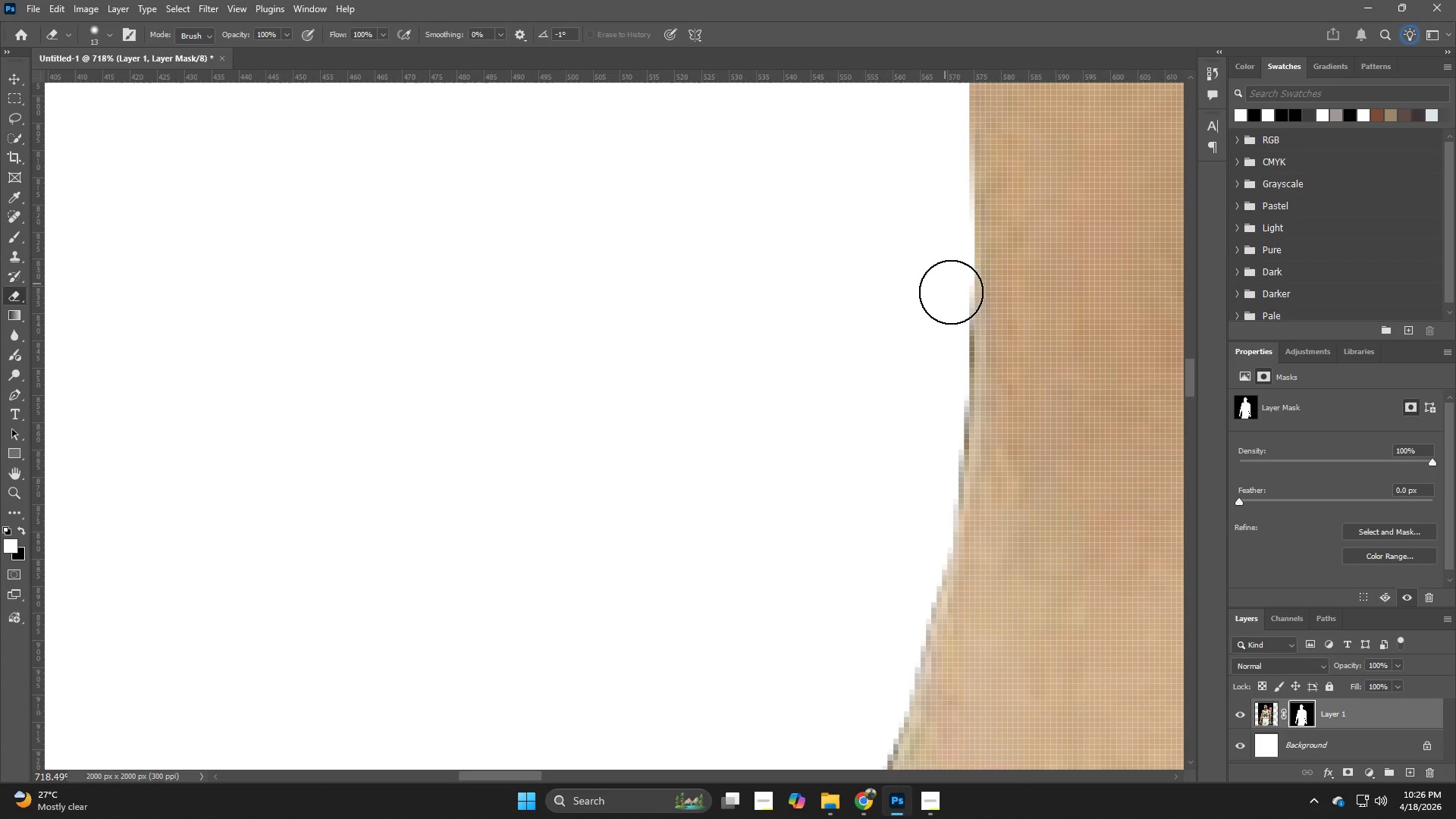 
hold_key(key=AltLeft, duration=1.64)
 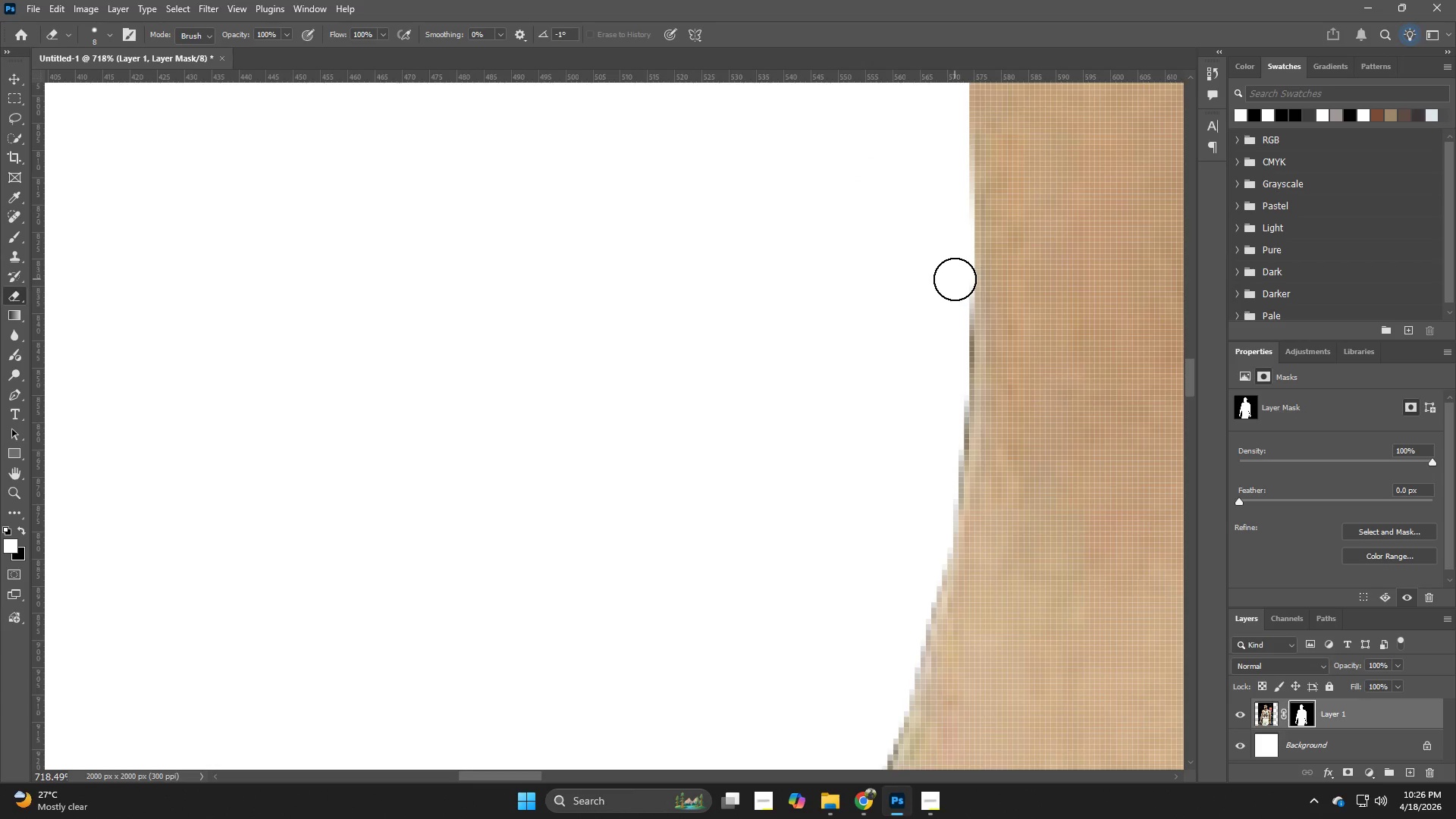 
left_click_drag(start_coordinate=[955, 279], to_coordinate=[958, 337])
 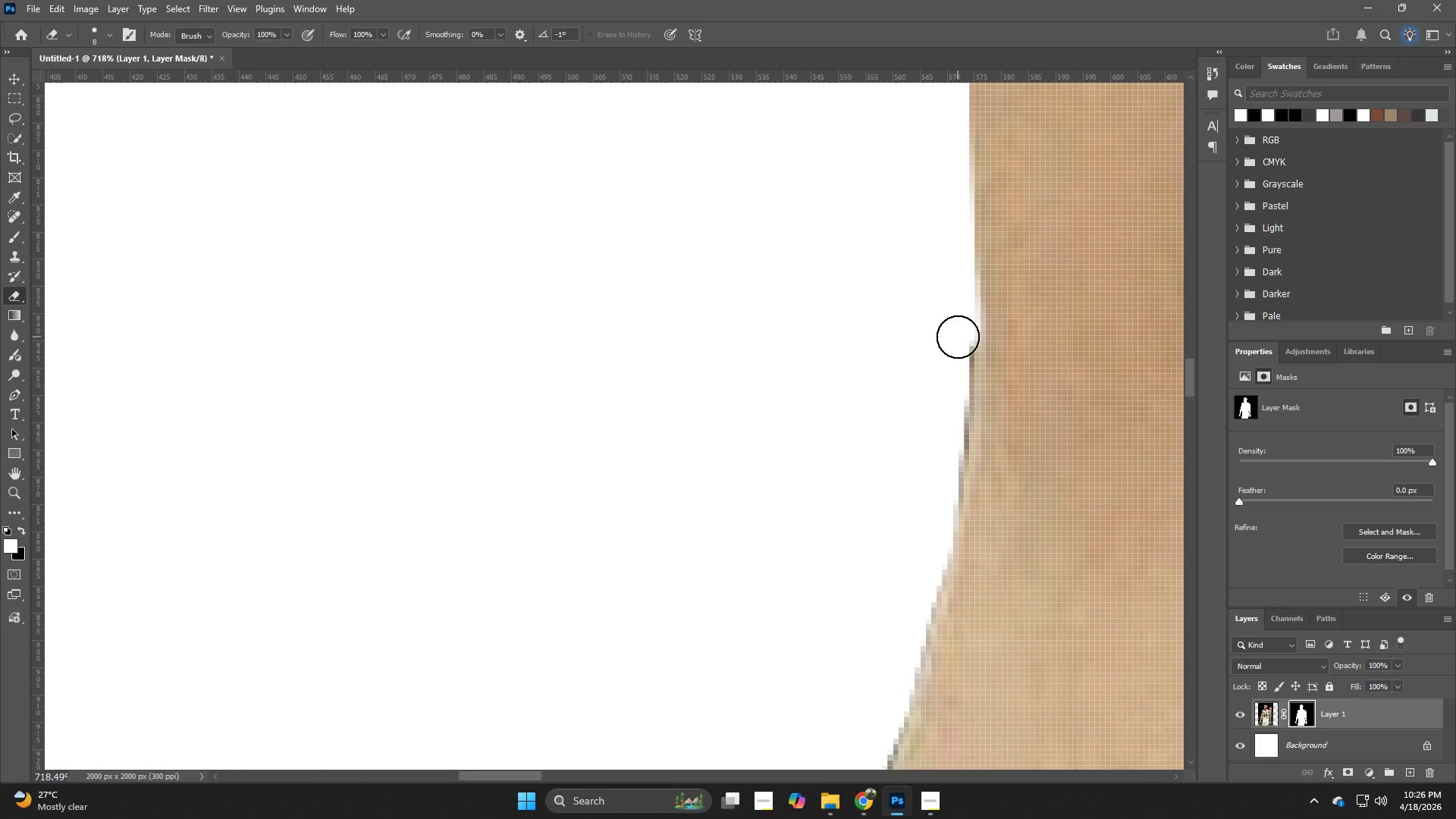 
hold_key(key=AltLeft, duration=0.94)
 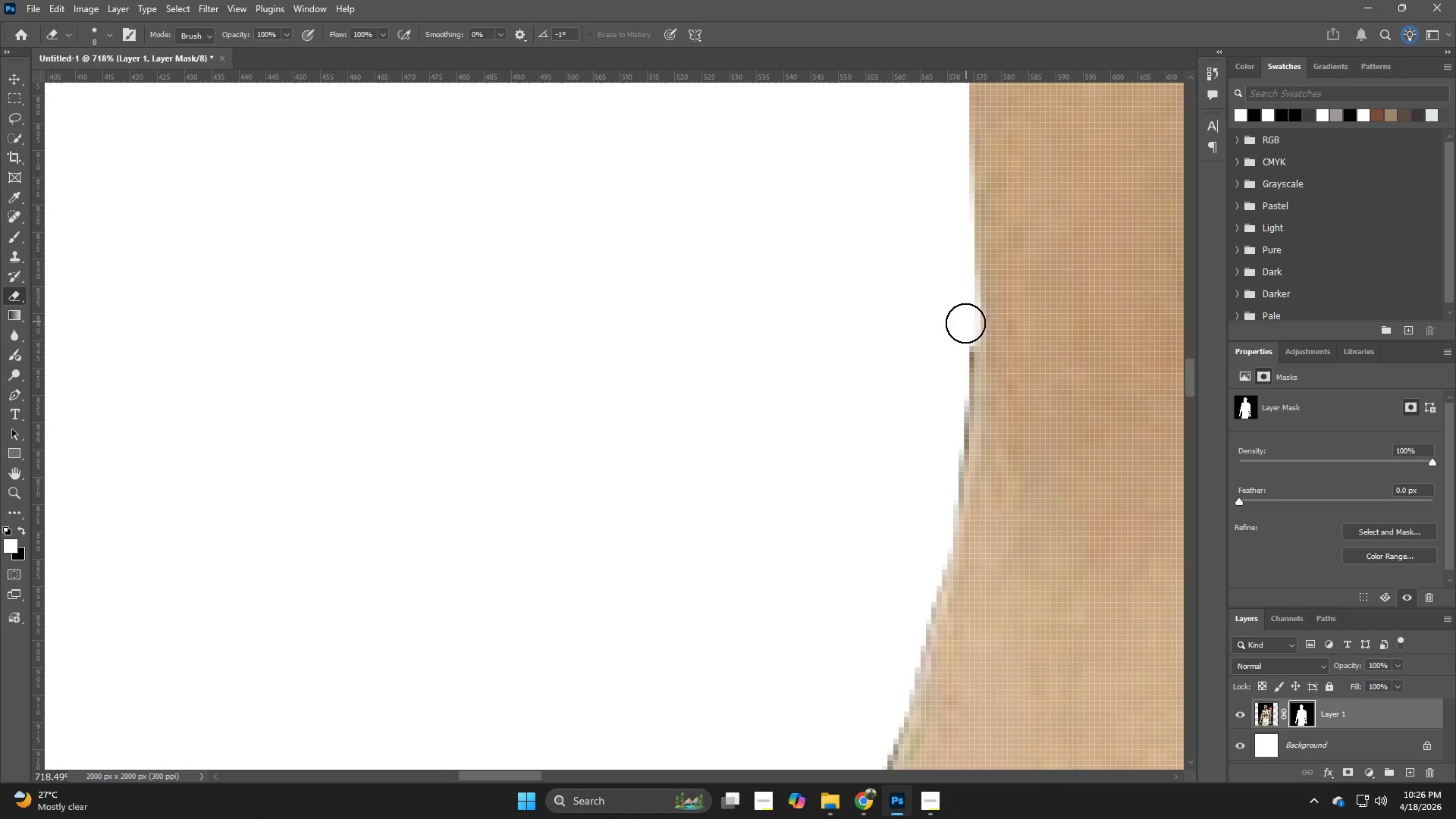 
key(Control+Z)
 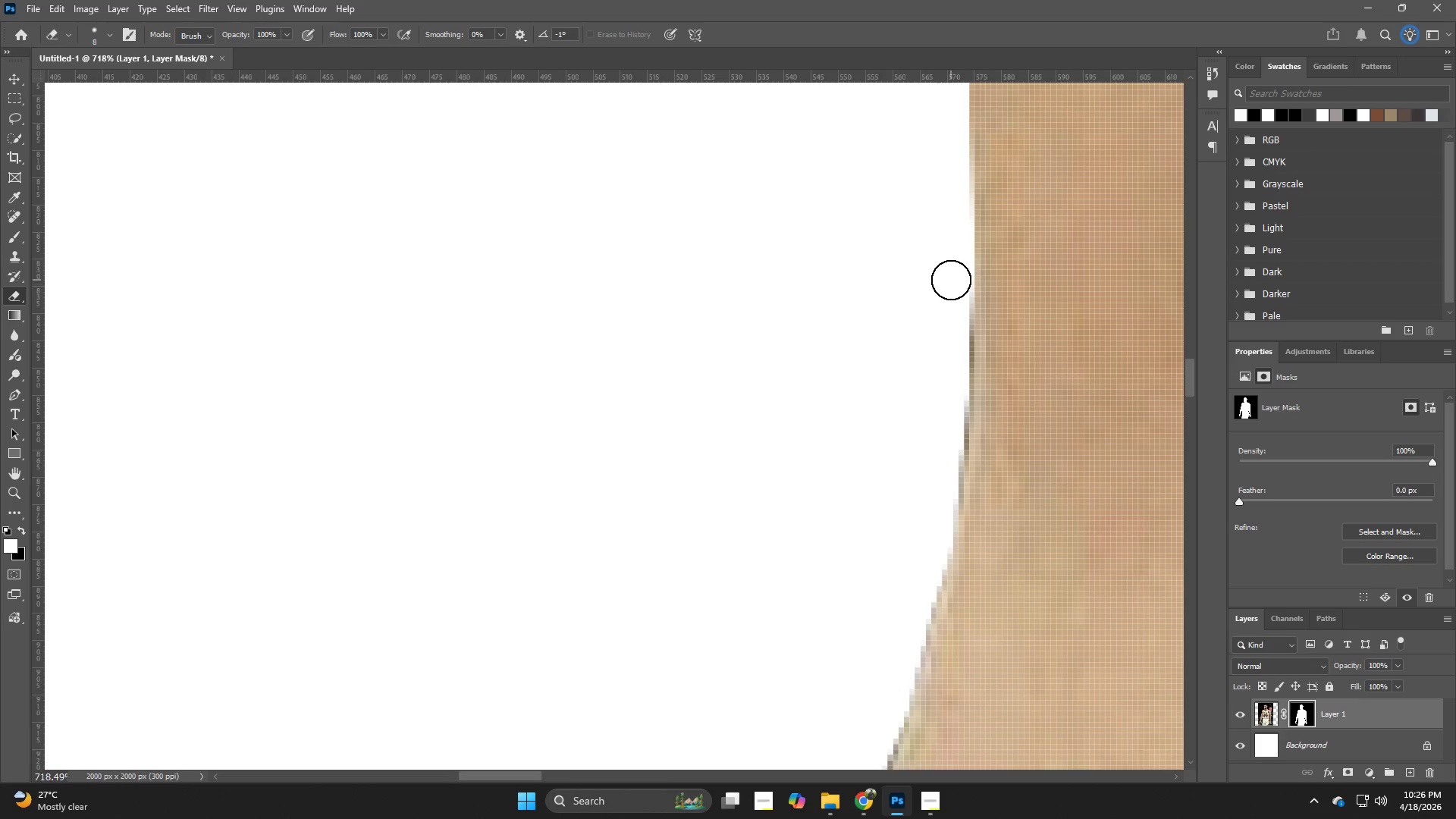 
left_click_drag(start_coordinate=[951, 280], to_coordinate=[951, 367])
 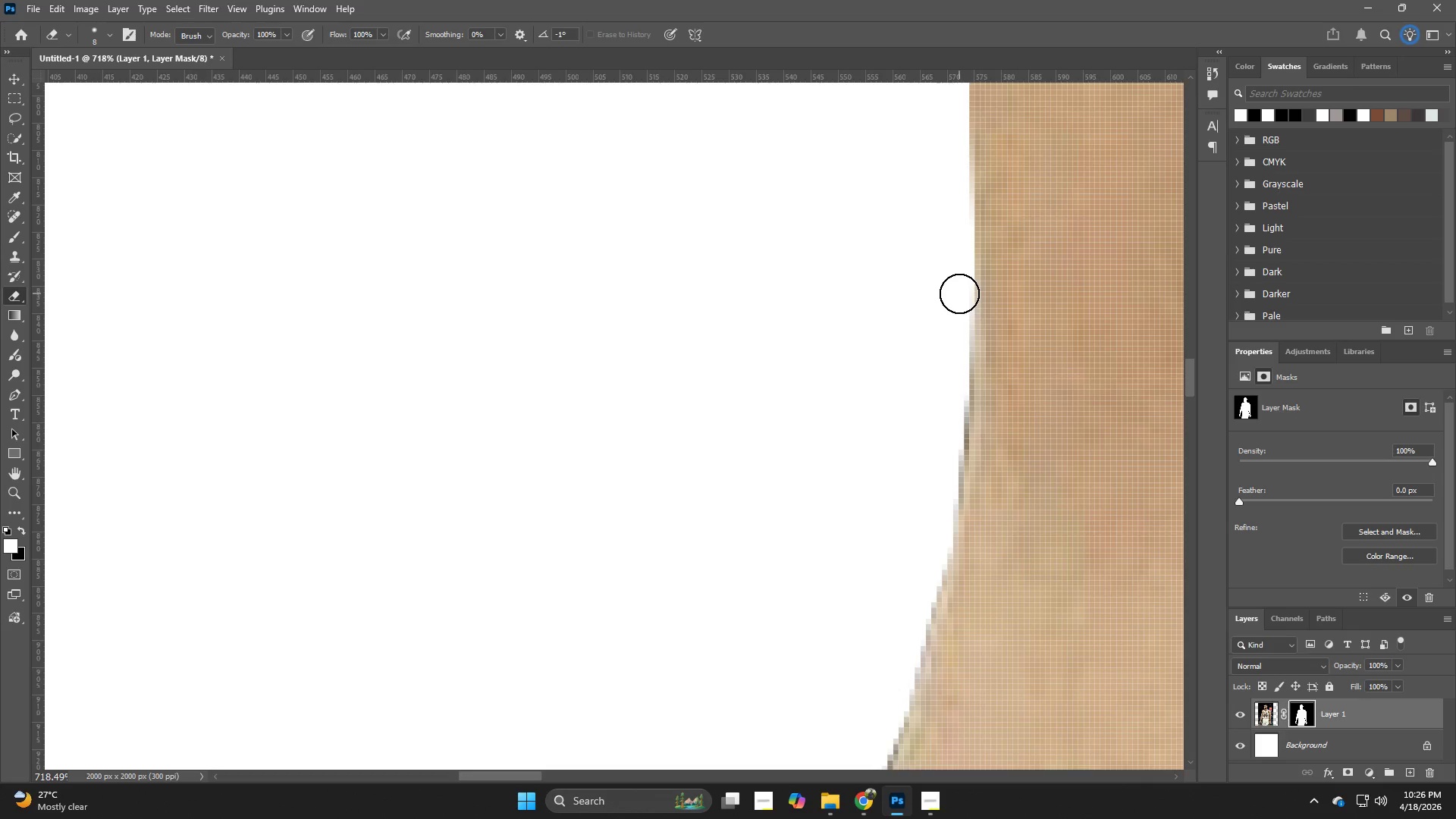 
left_click_drag(start_coordinate=[959, 293], to_coordinate=[946, 454])
 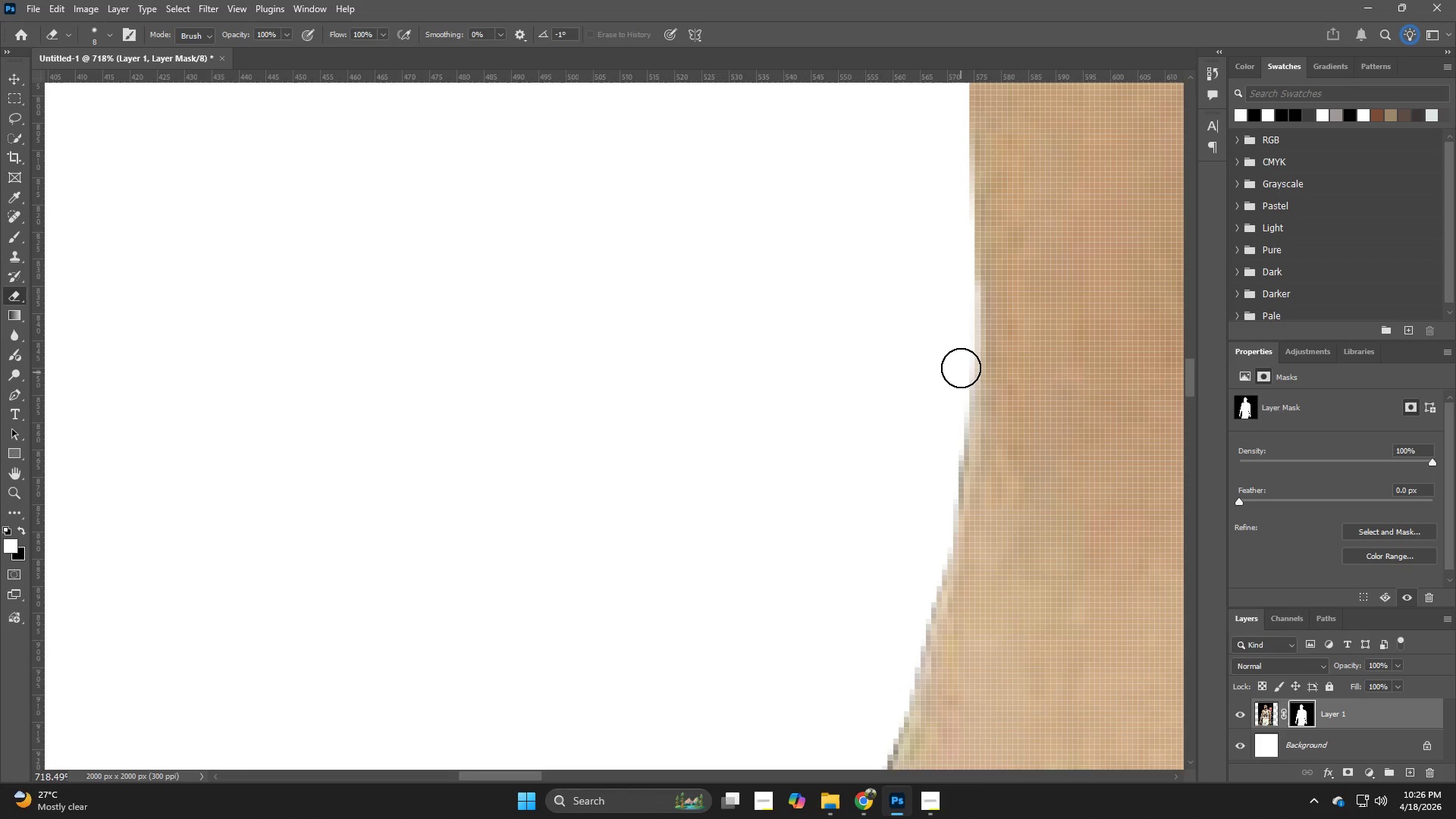 
left_click_drag(start_coordinate=[961, 368], to_coordinate=[919, 605])
 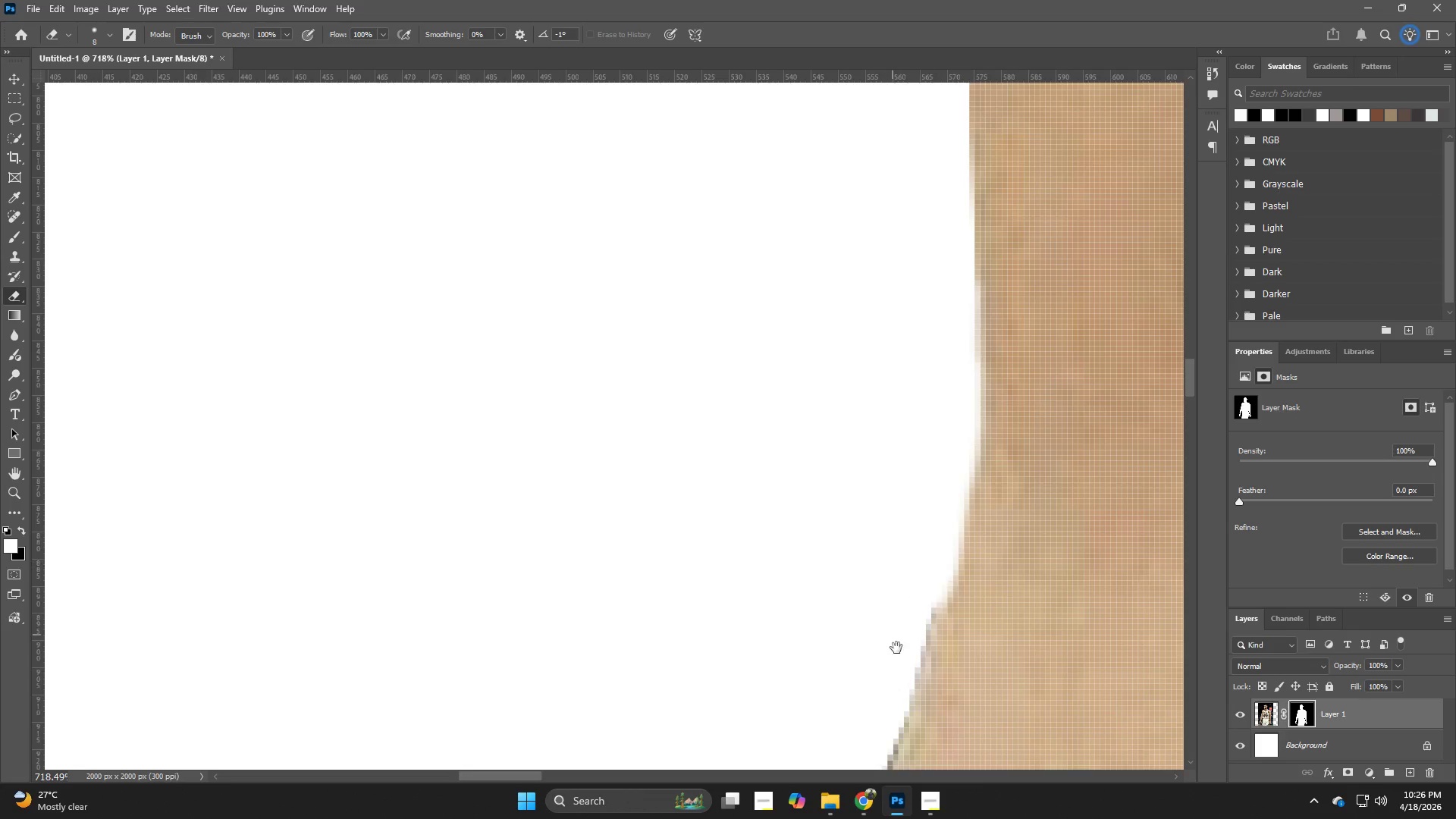 
hold_key(key=Space, duration=0.72)
 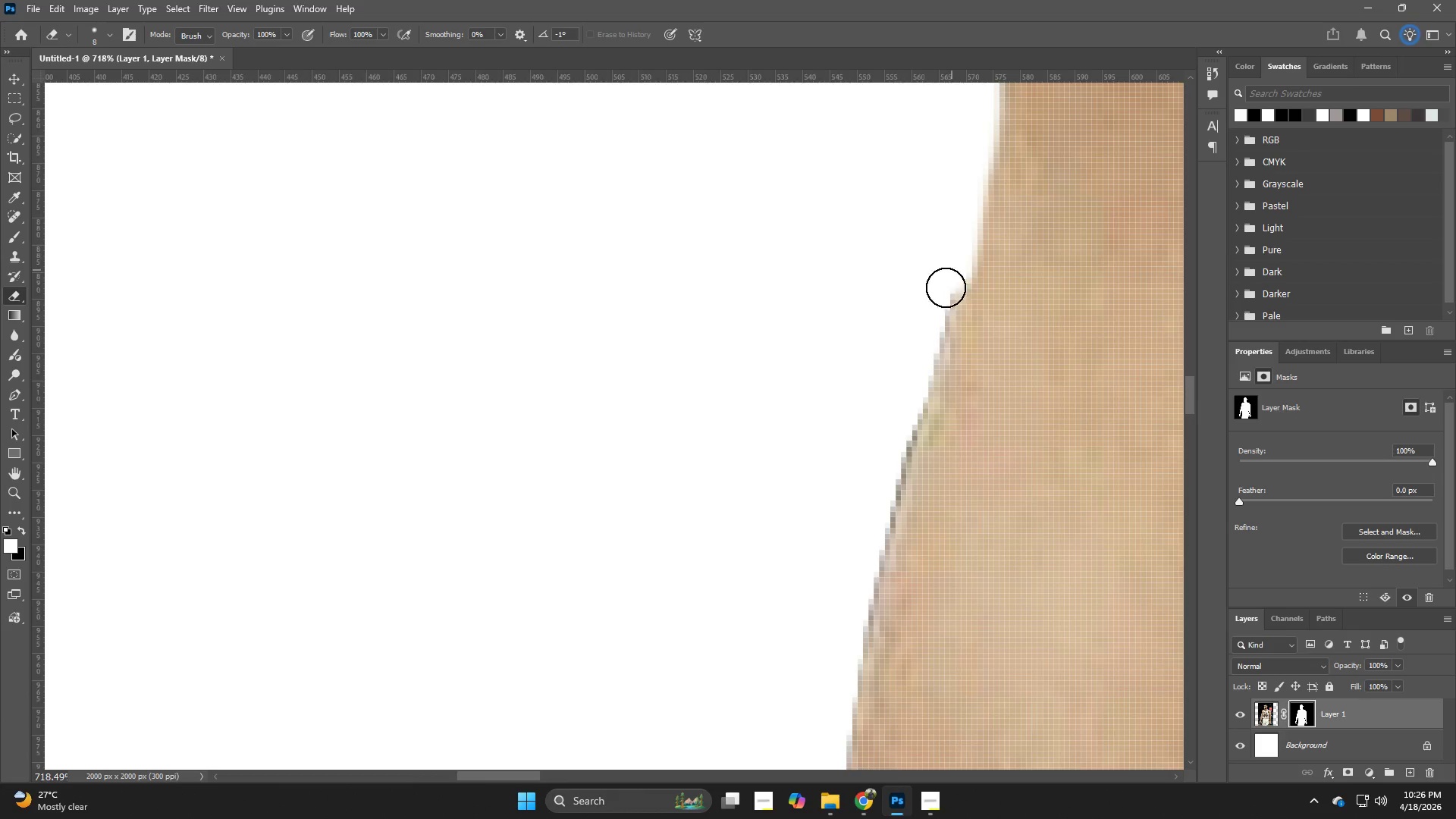 
left_click_drag(start_coordinate=[896, 649], to_coordinate=[915, 335])
 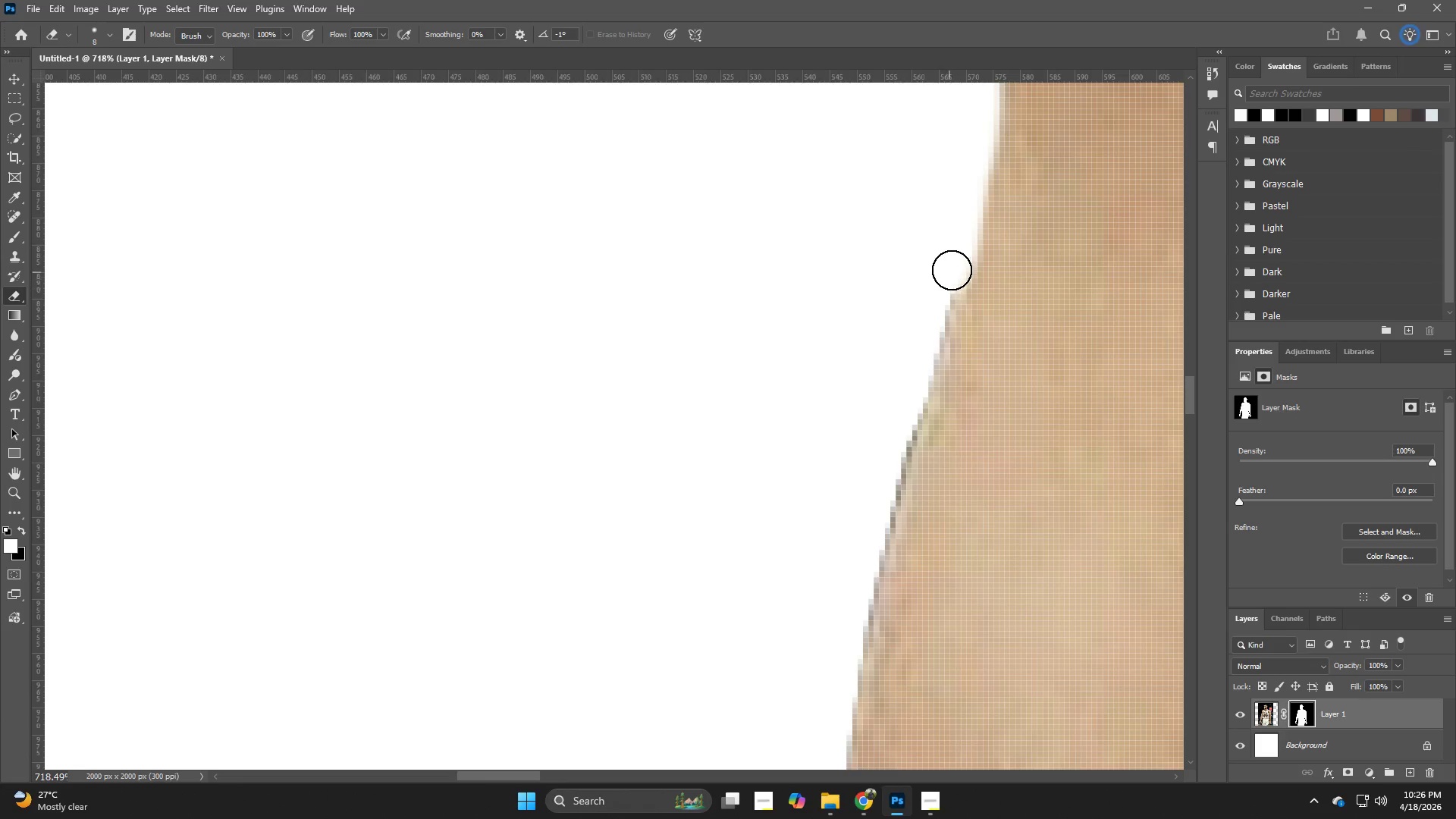 
left_click_drag(start_coordinate=[952, 270], to_coordinate=[820, 698])
 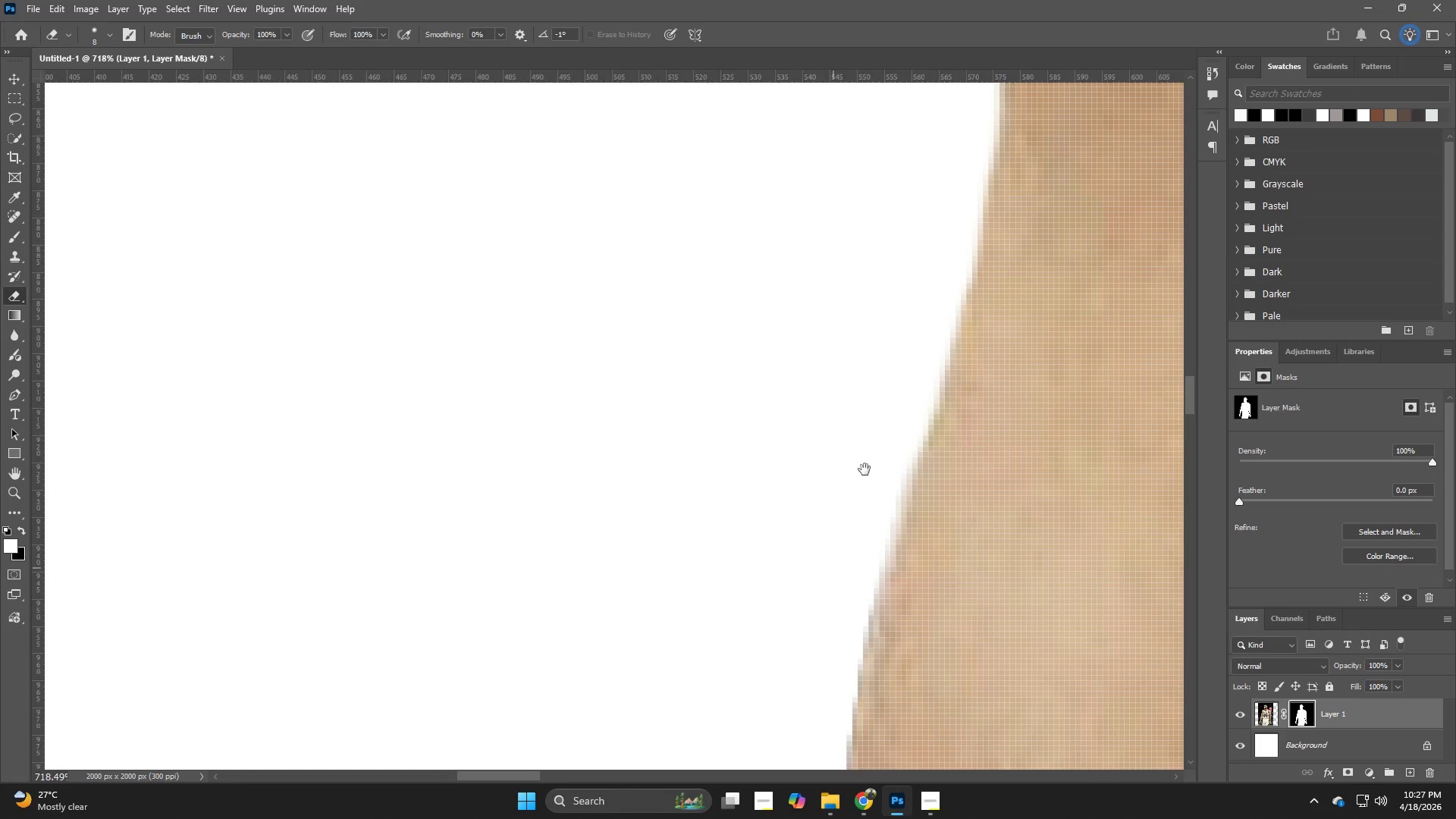 
hold_key(key=Space, duration=0.36)
 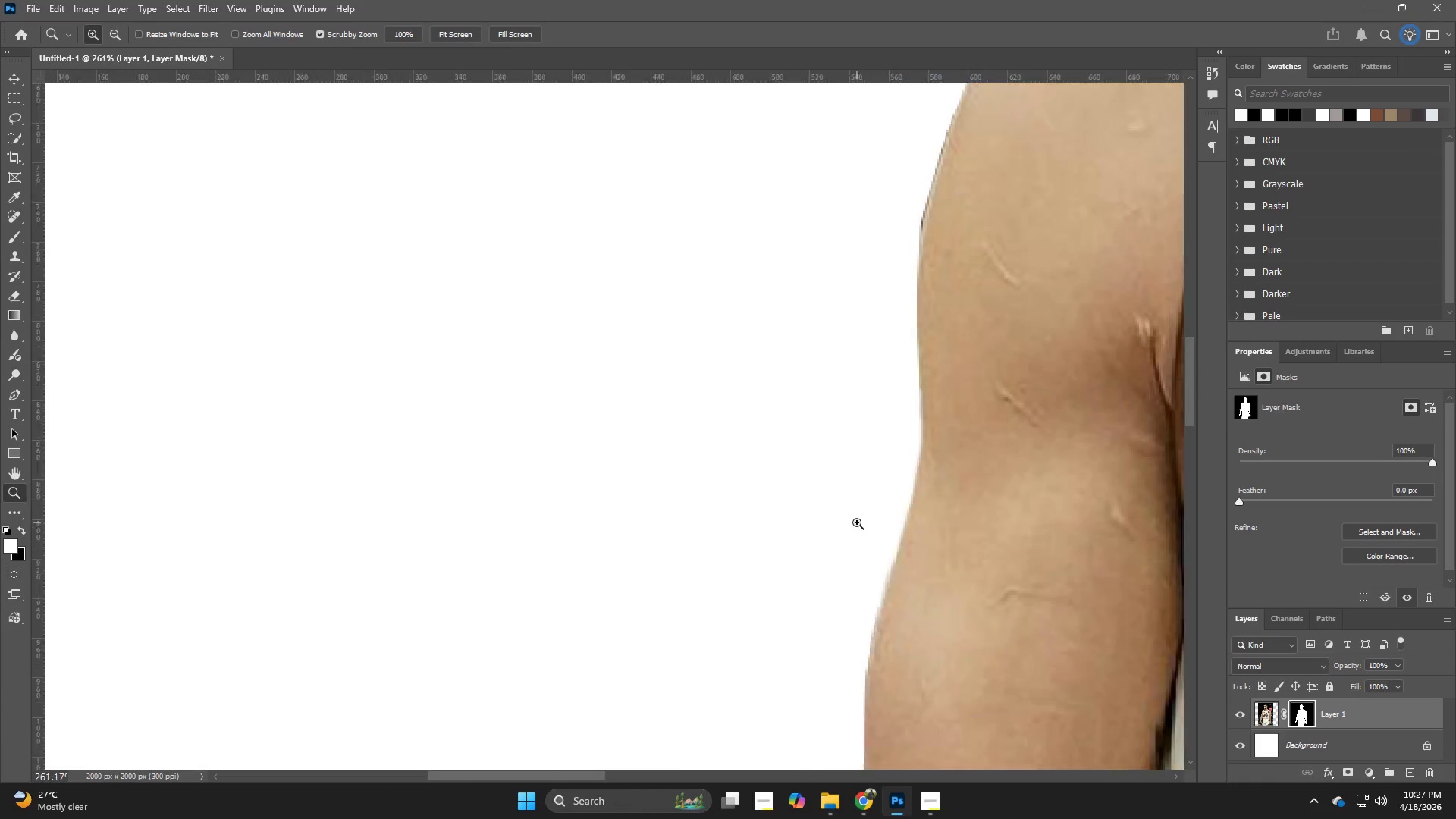 
left_click_drag(start_coordinate=[871, 438], to_coordinate=[785, 664])
 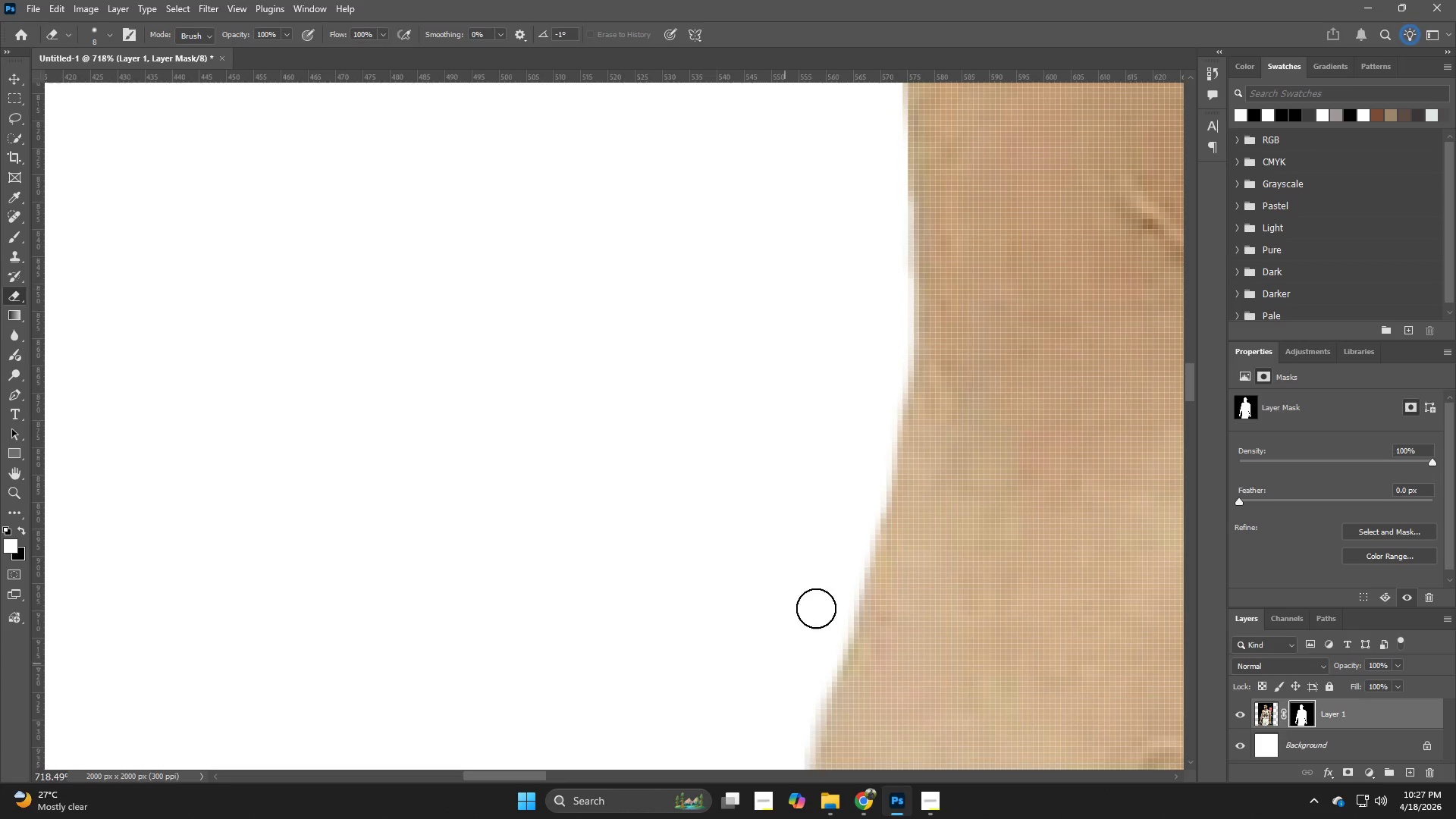 
hold_key(key=Z, duration=0.56)
 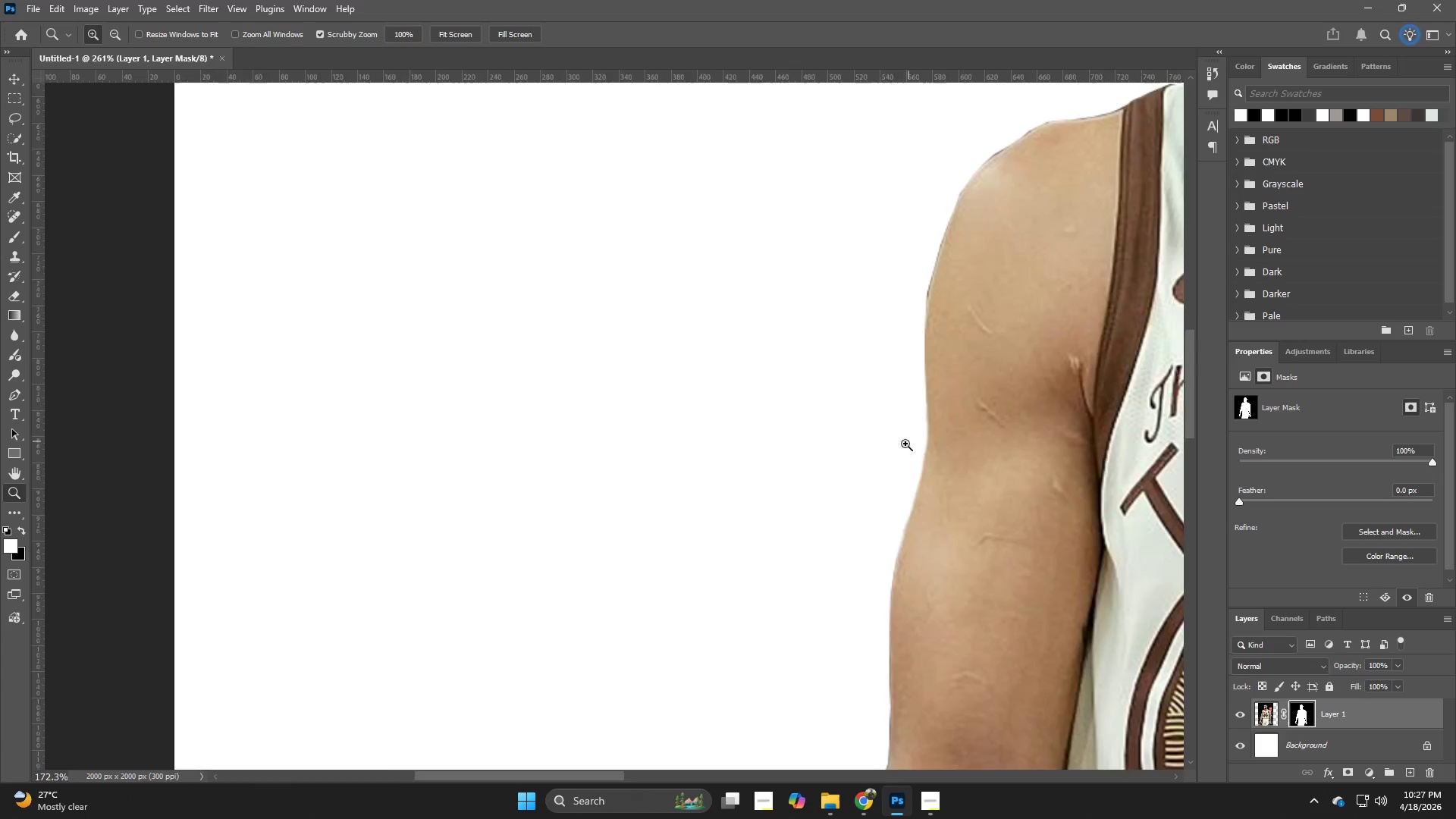 
left_click_drag(start_coordinate=[925, 501], to_coordinate=[857, 522])
 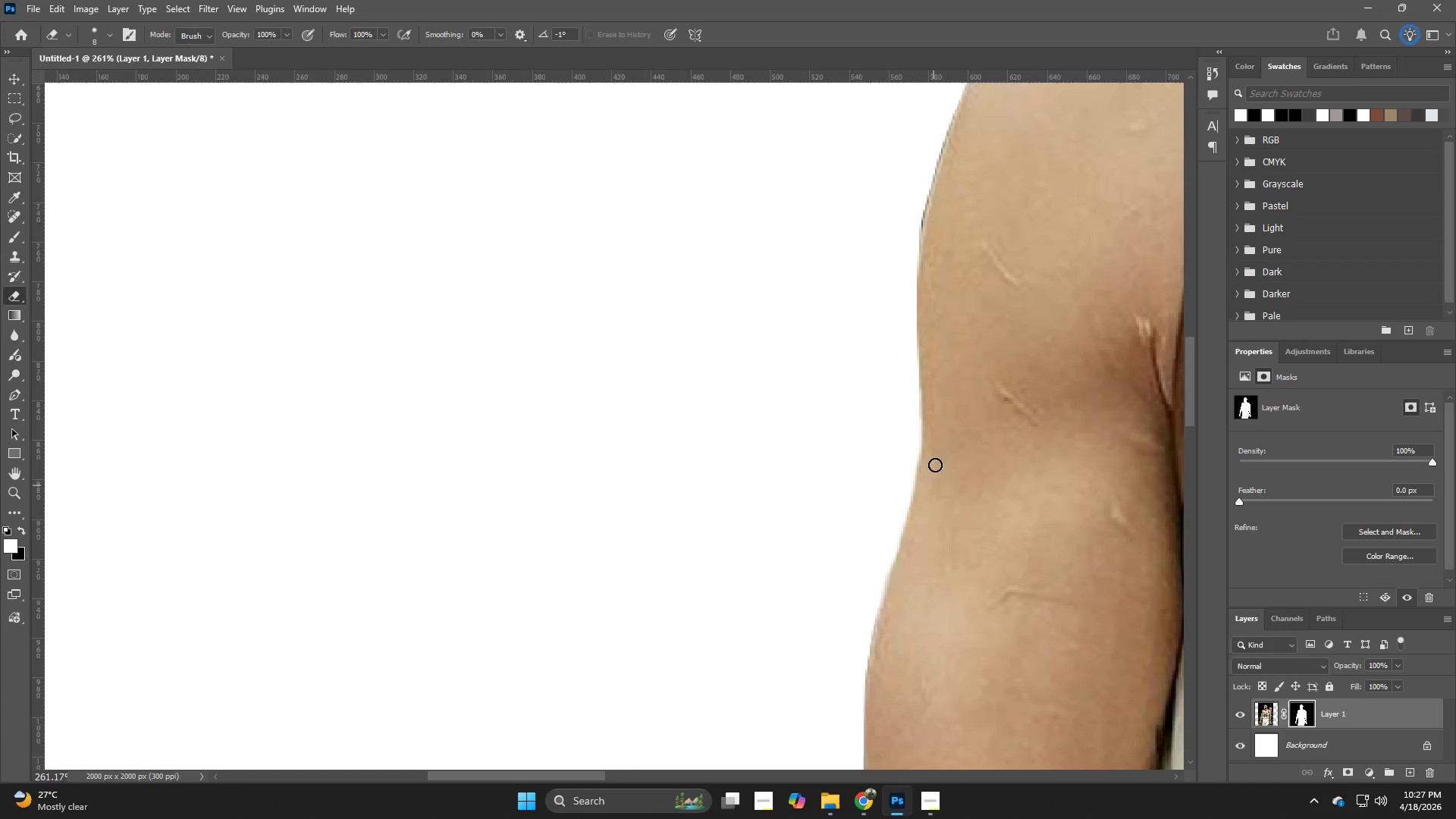 
hold_key(key=Z, duration=1.16)
 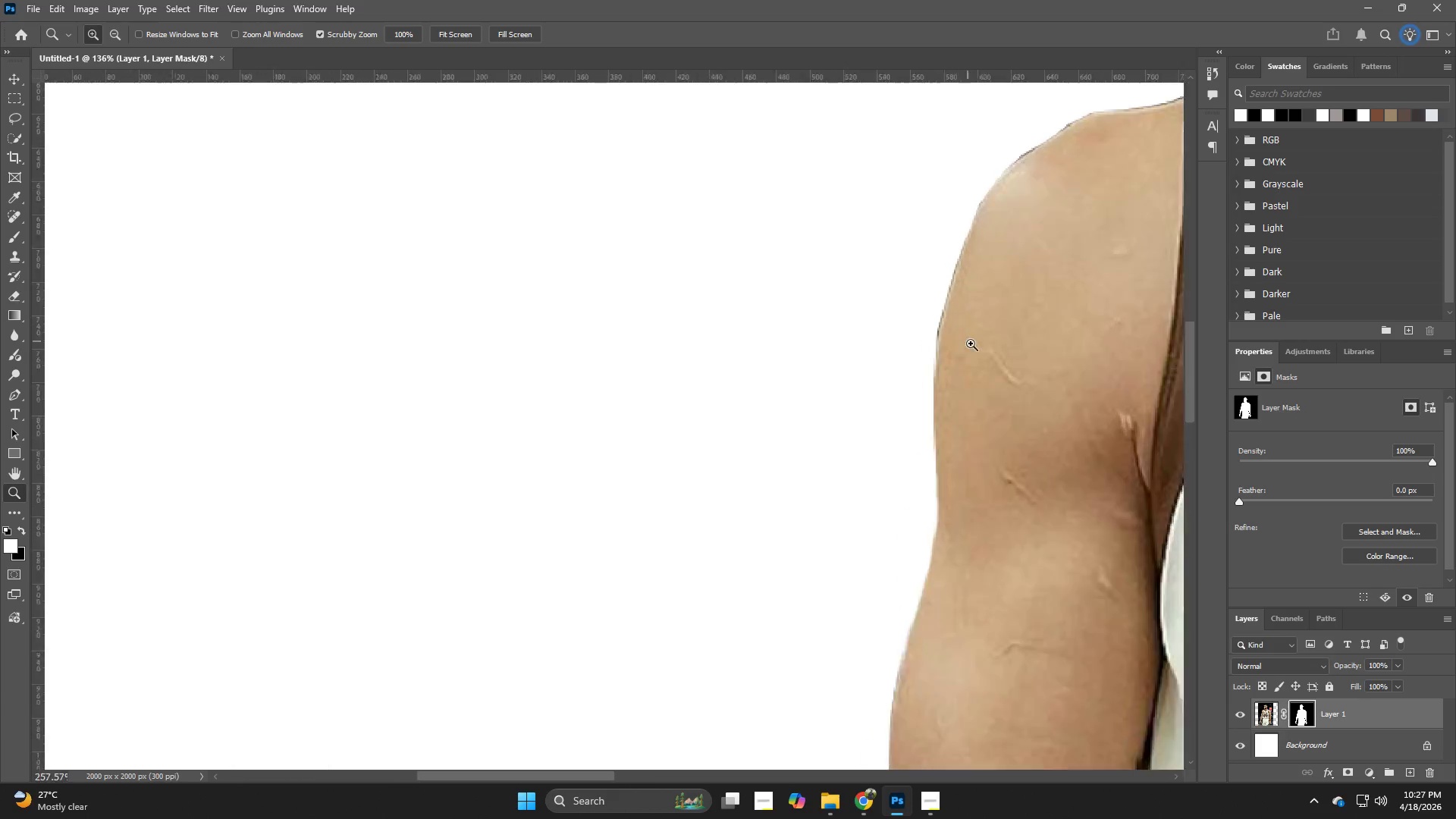 
left_click_drag(start_coordinate=[940, 430], to_coordinate=[896, 449])
 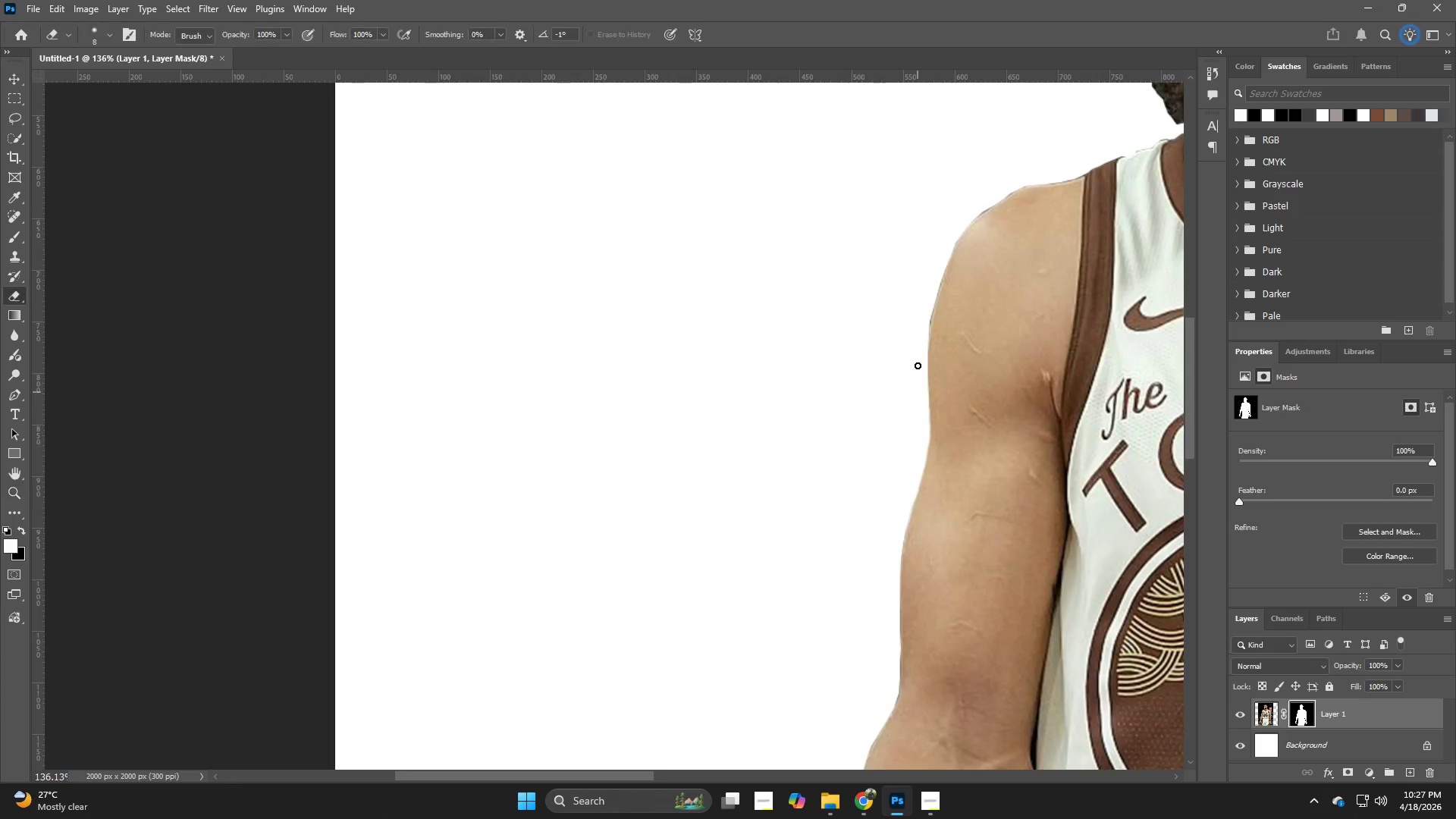 
hold_key(key=Z, duration=1.0)
 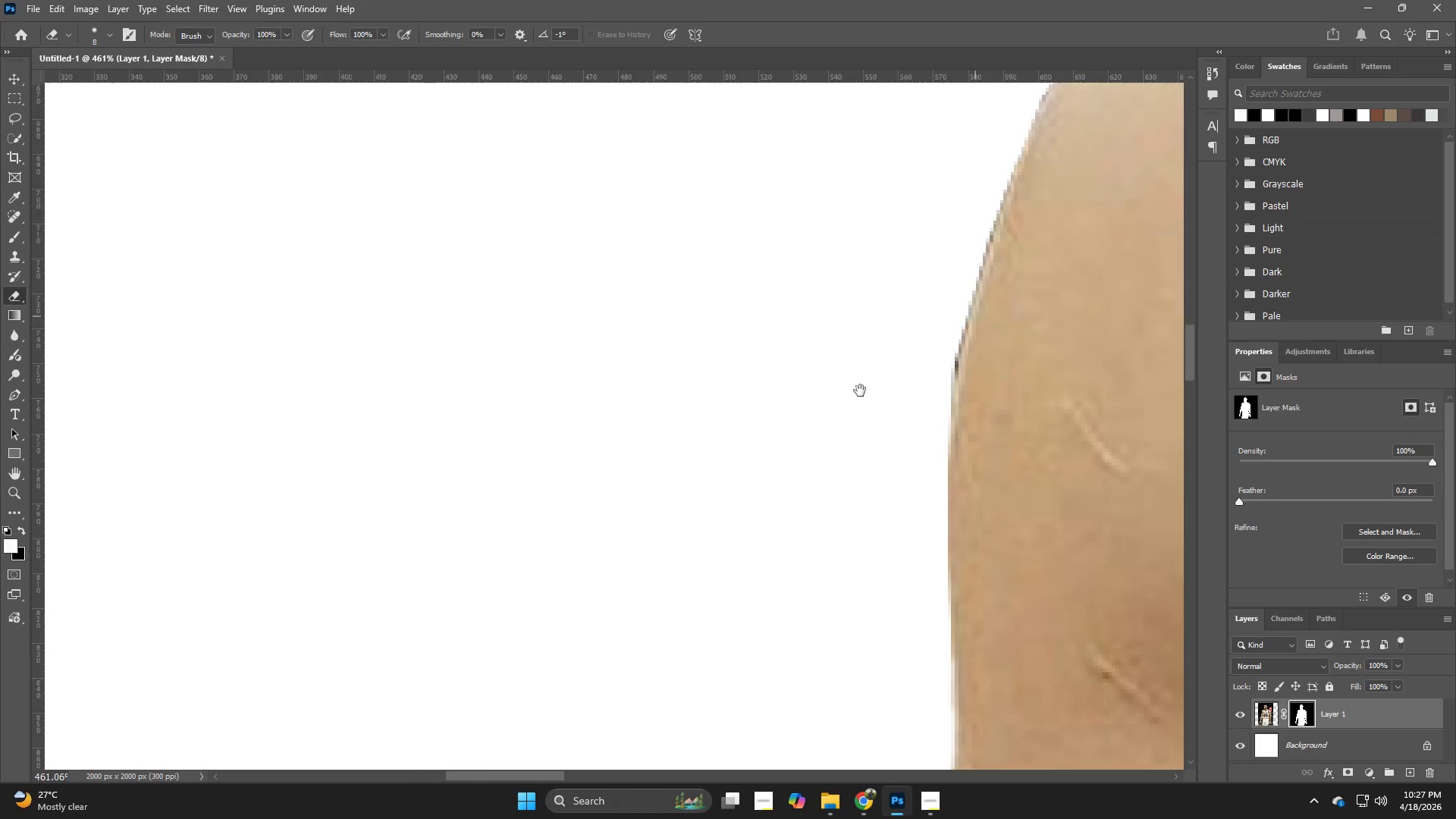 
left_click_drag(start_coordinate=[918, 305], to_coordinate=[1003, 357])
 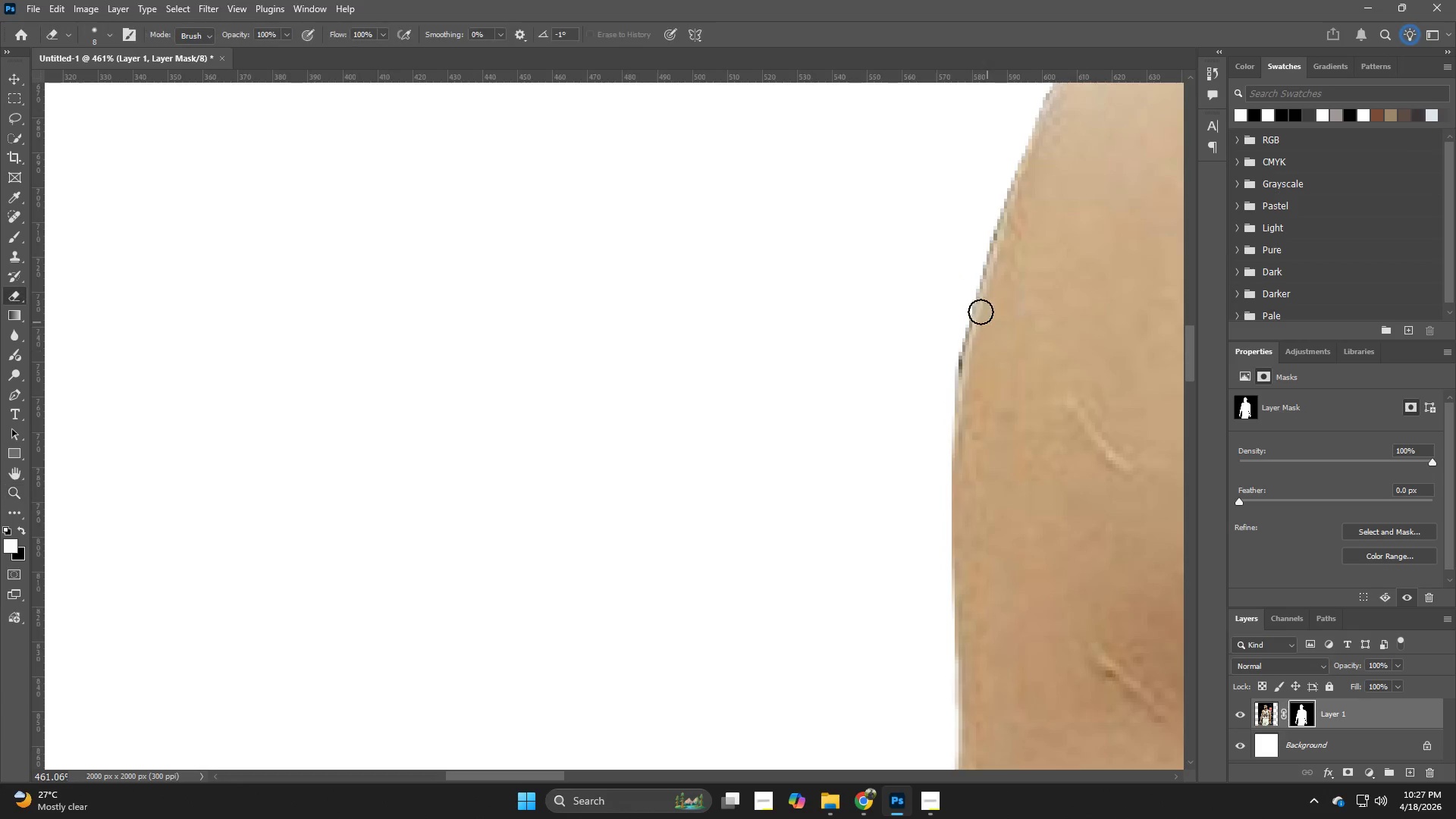 
hold_key(key=Space, duration=0.55)
 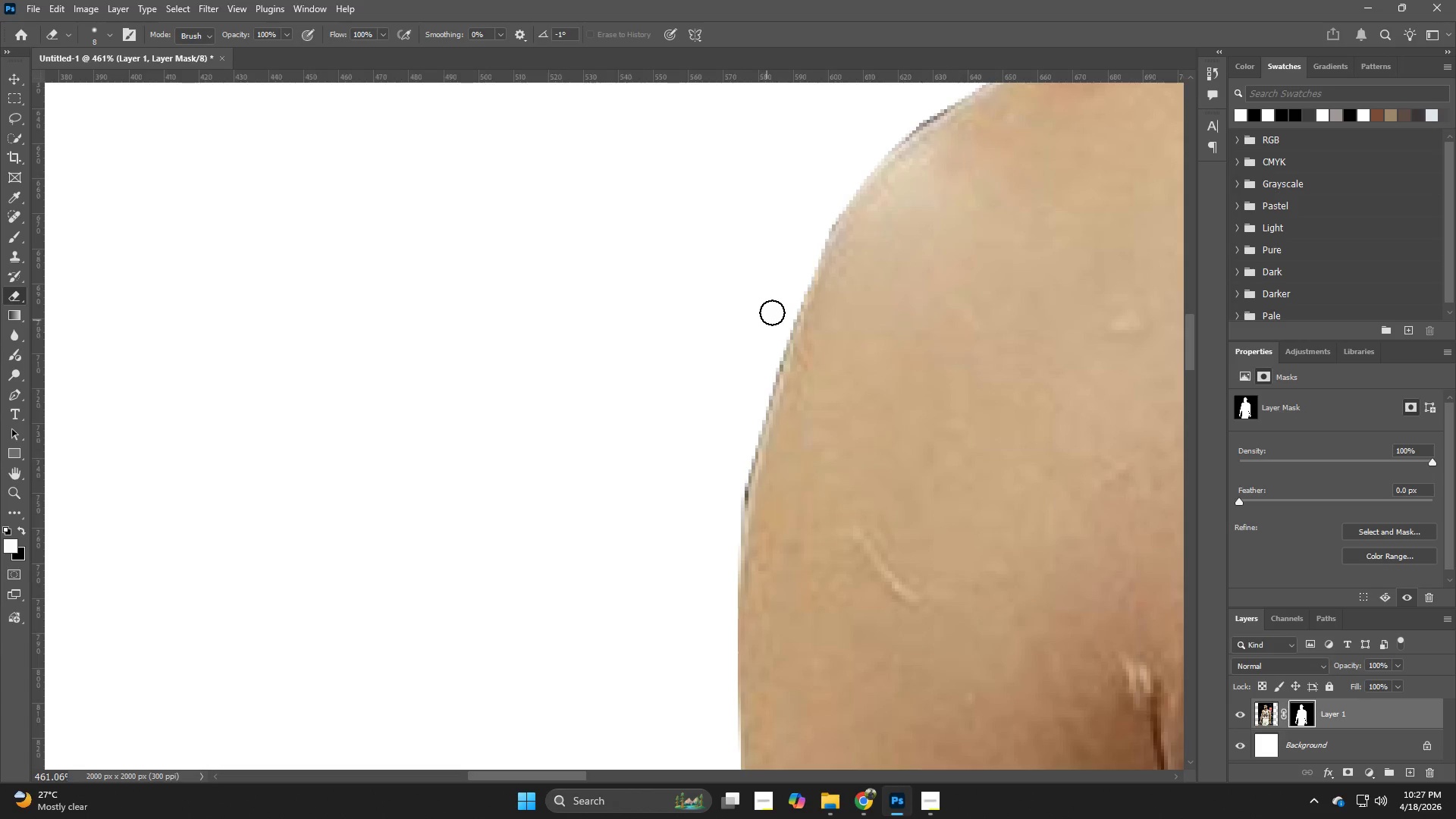 
left_click_drag(start_coordinate=[979, 315], to_coordinate=[765, 446])
 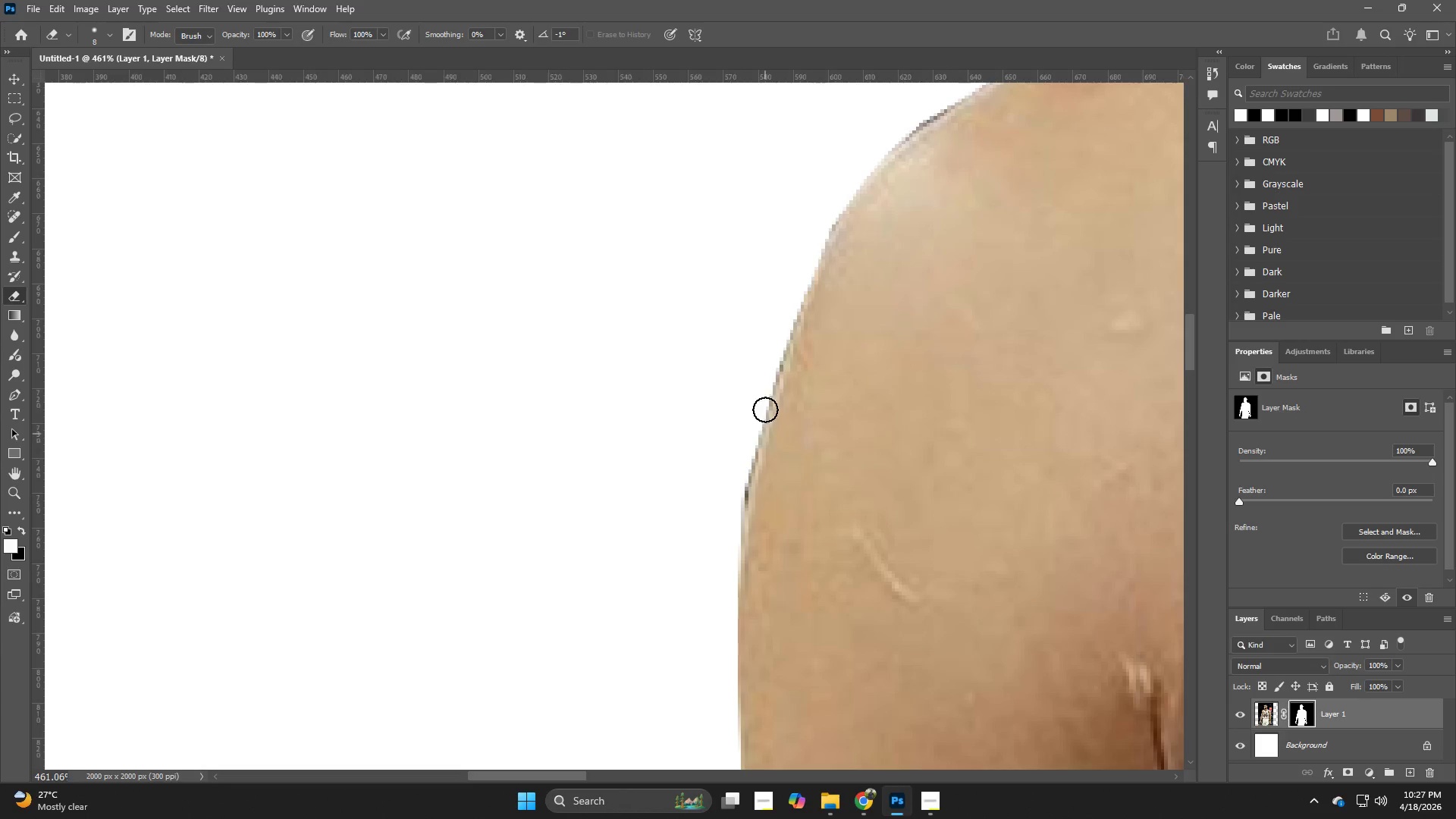 
key(E)
 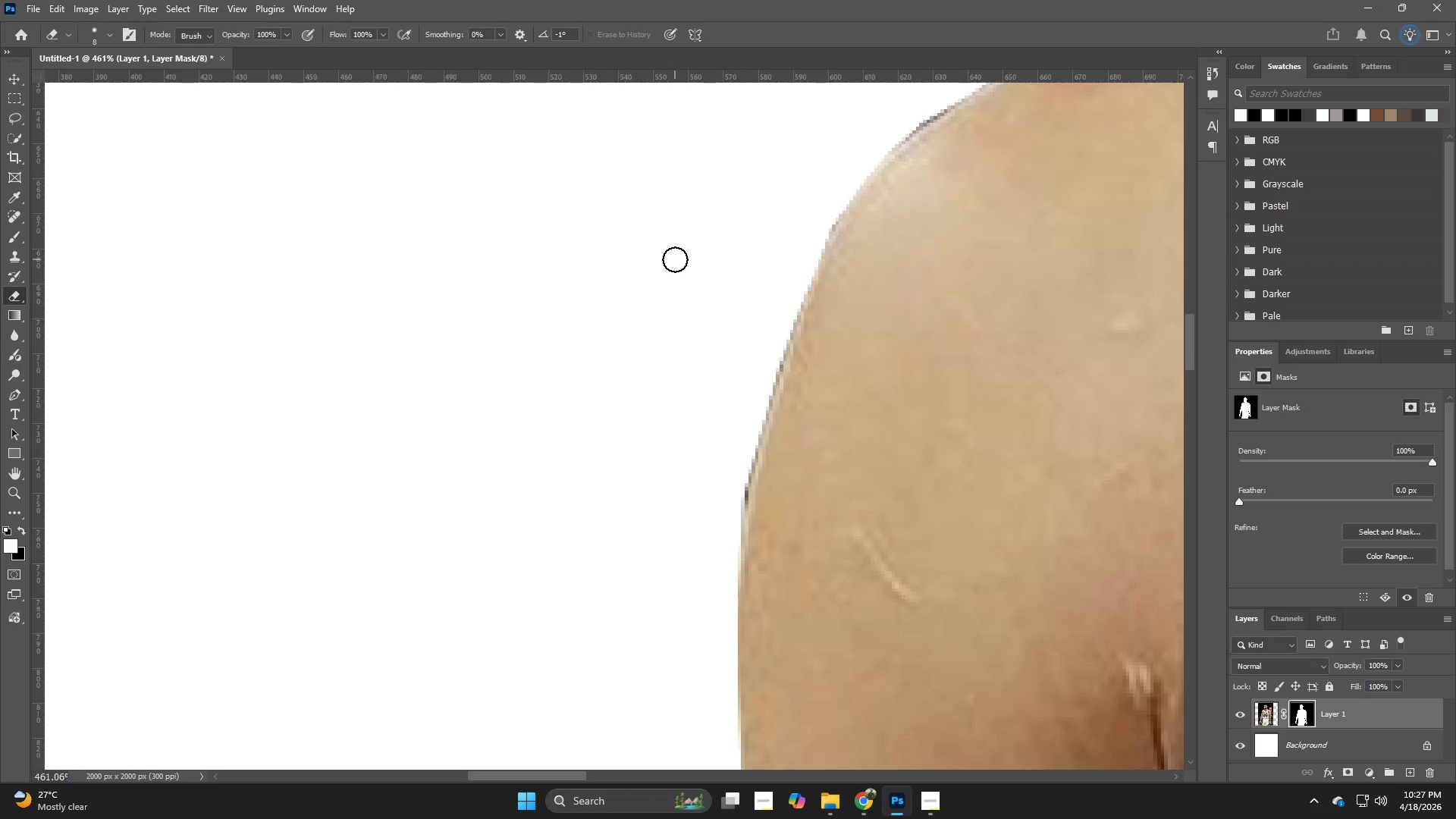 
hold_key(key=Space, duration=1.0)
 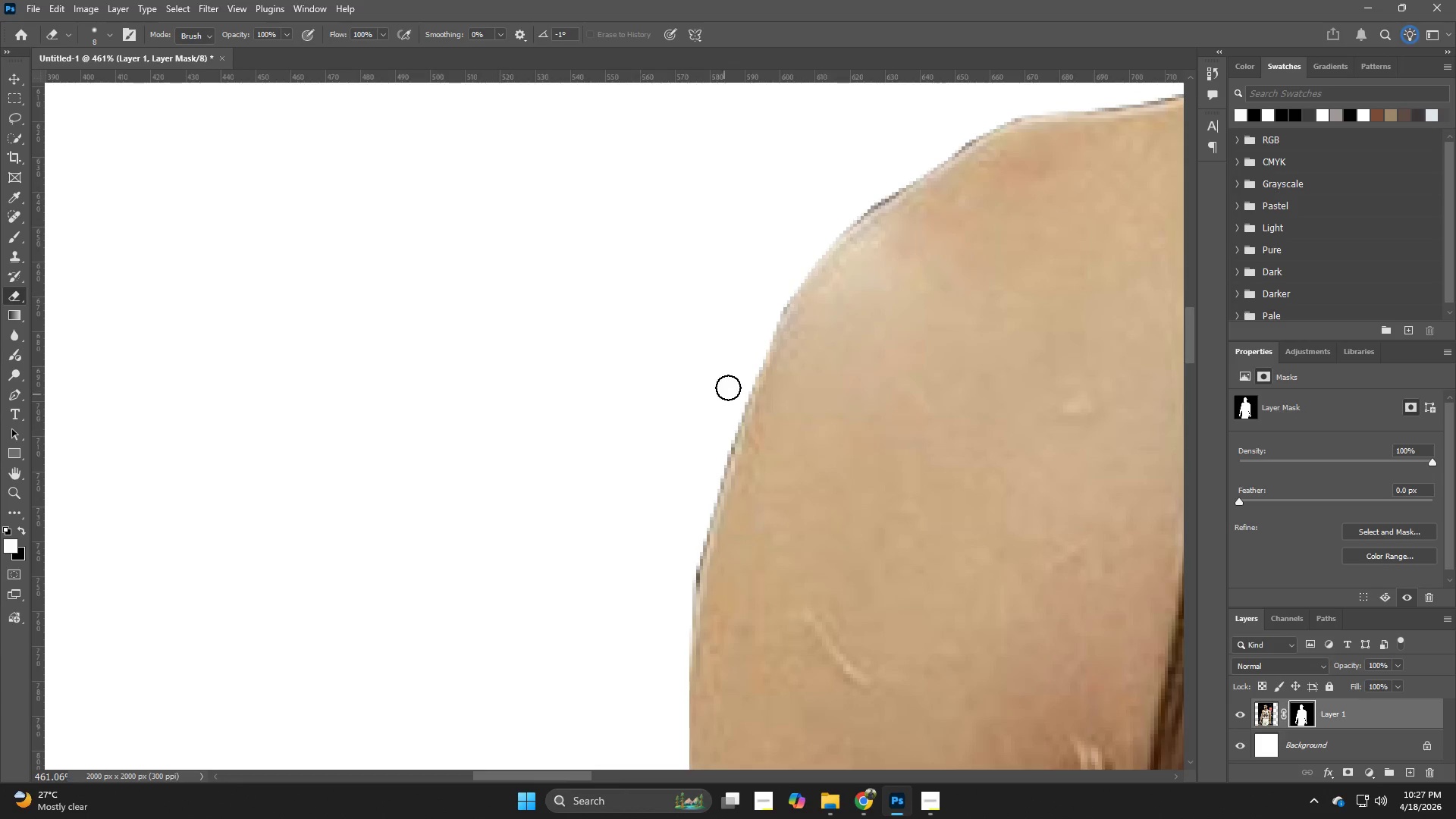 
left_click_drag(start_coordinate=[651, 431], to_coordinate=[605, 511])
 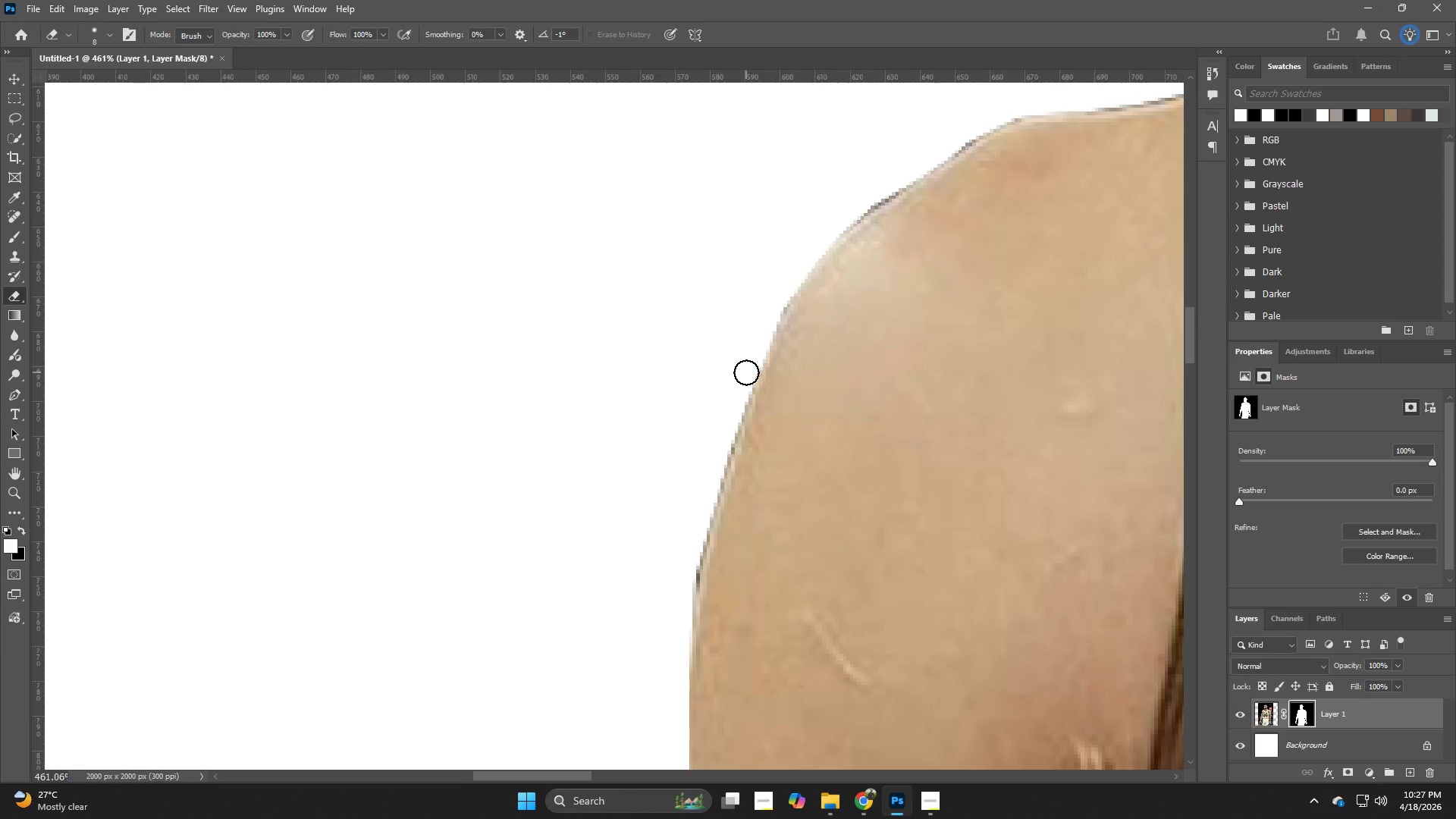 
left_click([746, 372])
 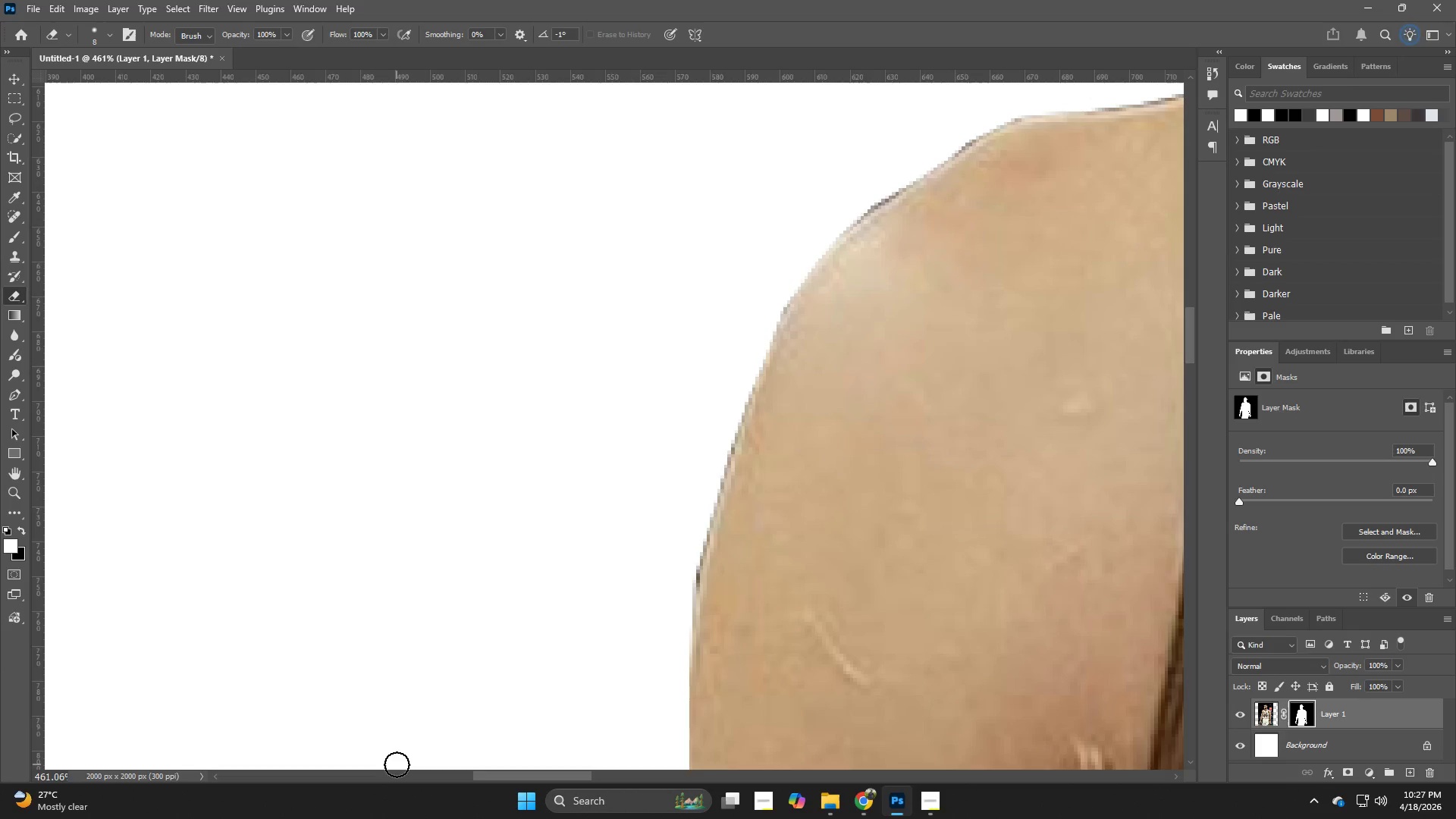 
hold_key(key=AltLeft, duration=0.67)
 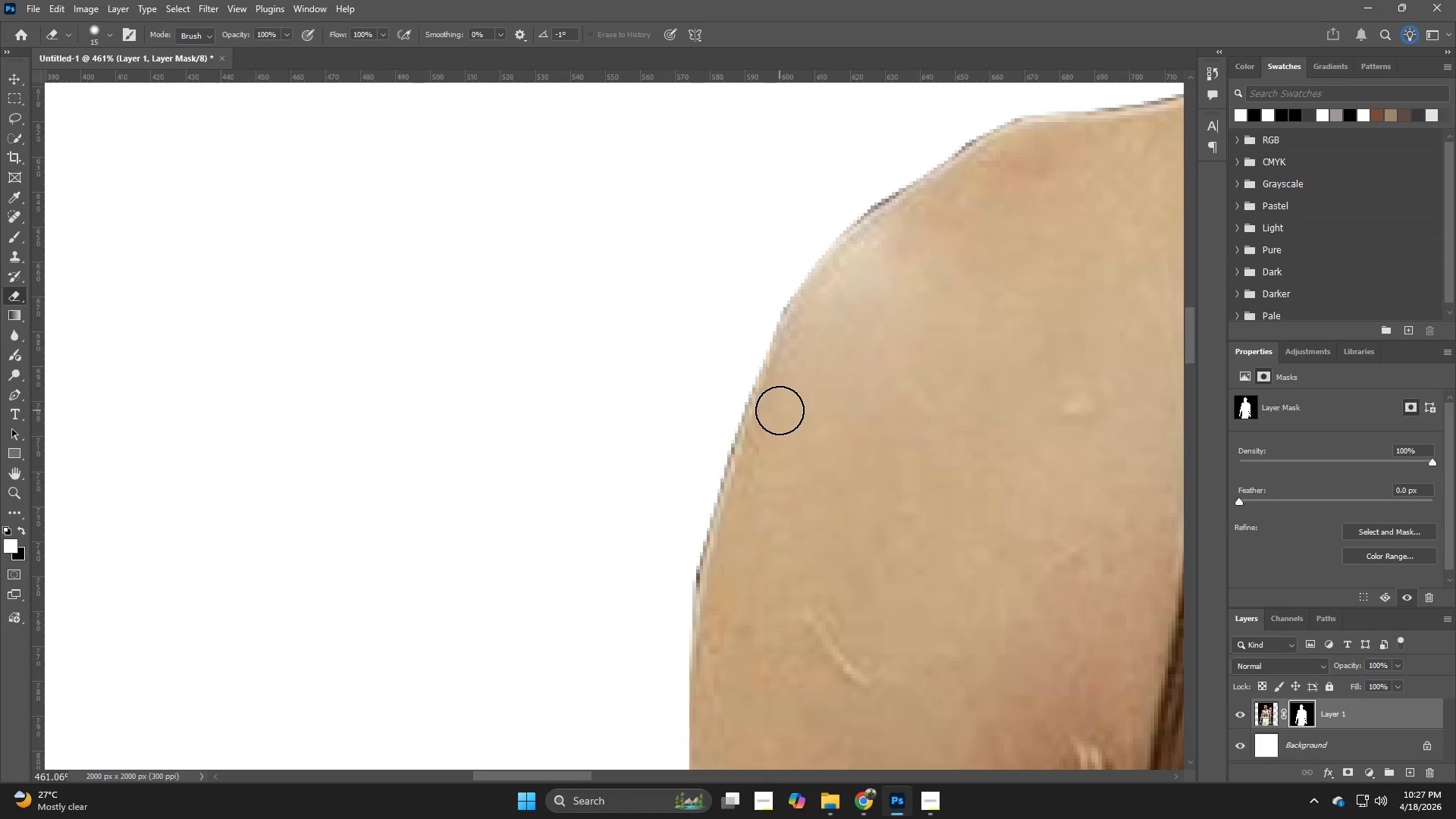 
hold_key(key=AltLeft, duration=5.88)
 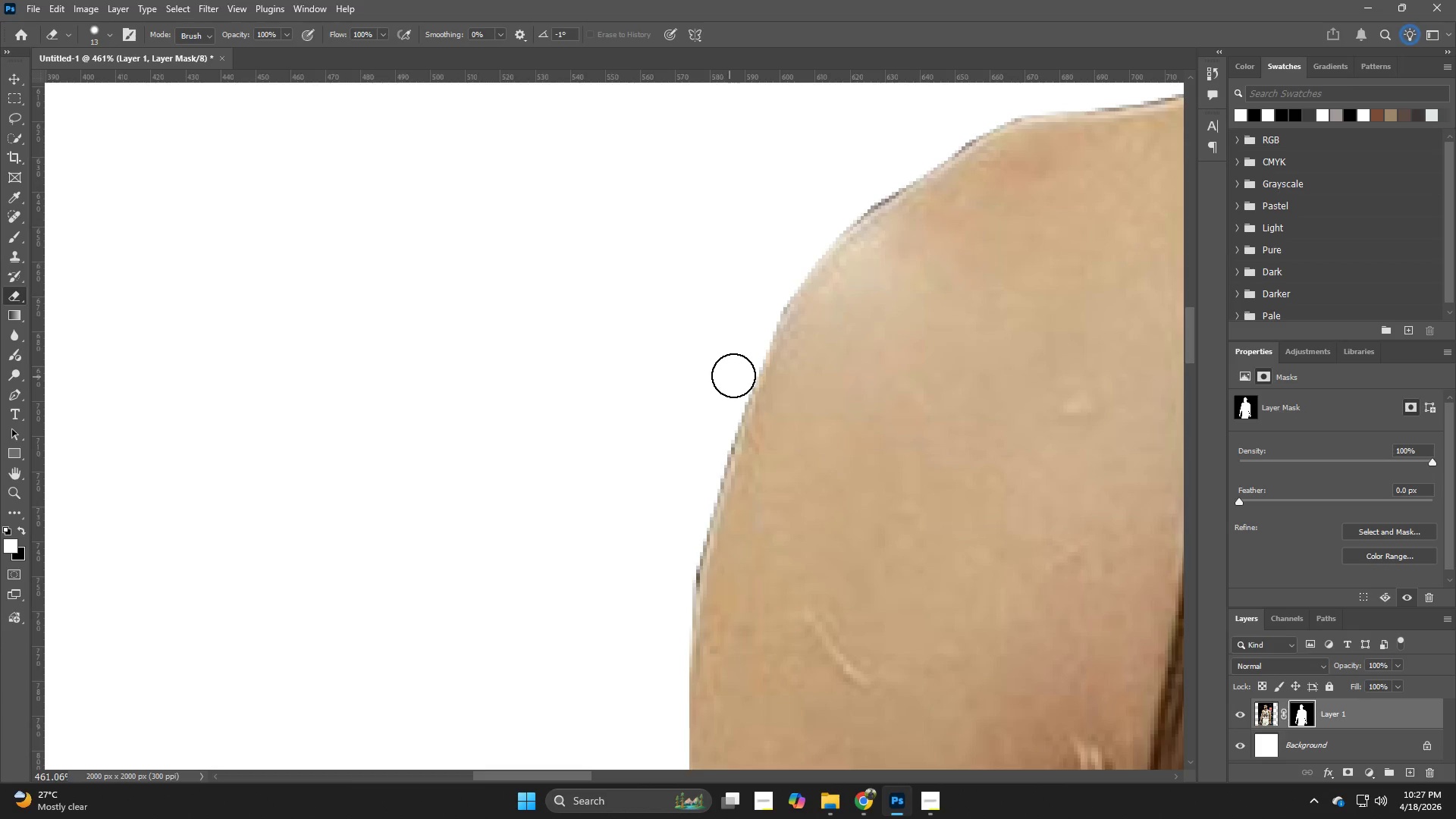 
left_click_drag(start_coordinate=[734, 375], to_coordinate=[696, 581])
 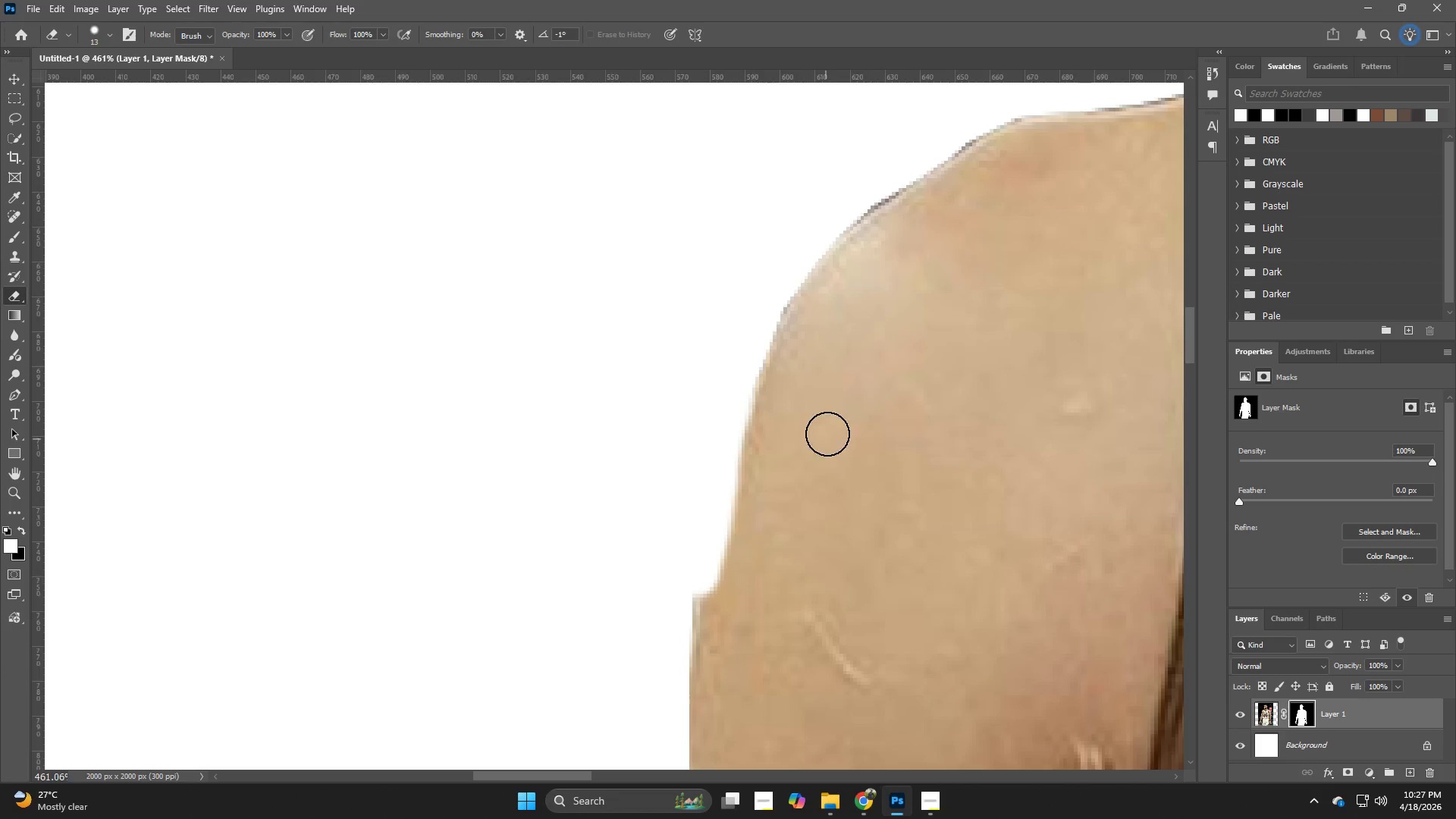 
key(Control+Z)
 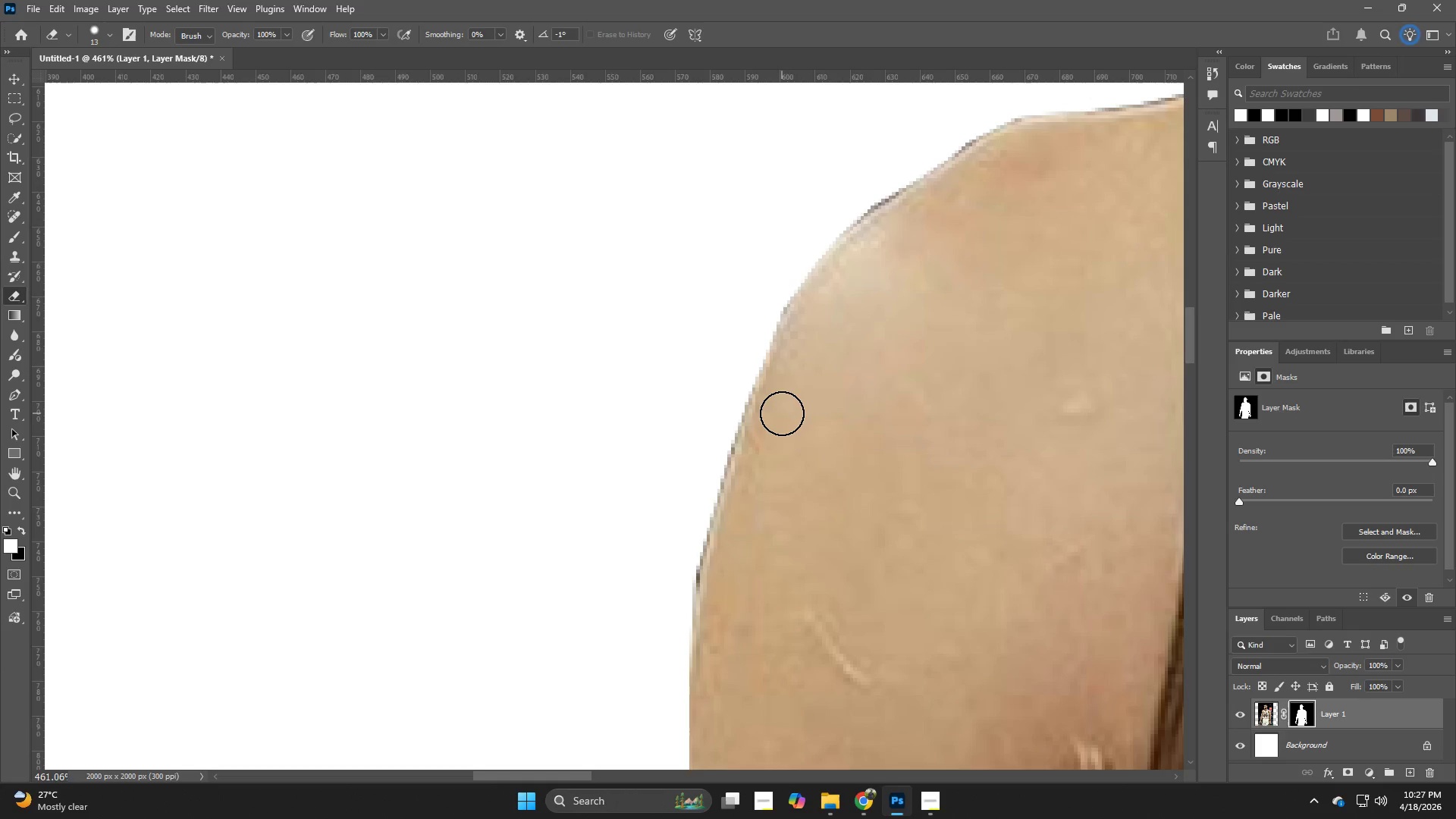 
wait(6.95)
 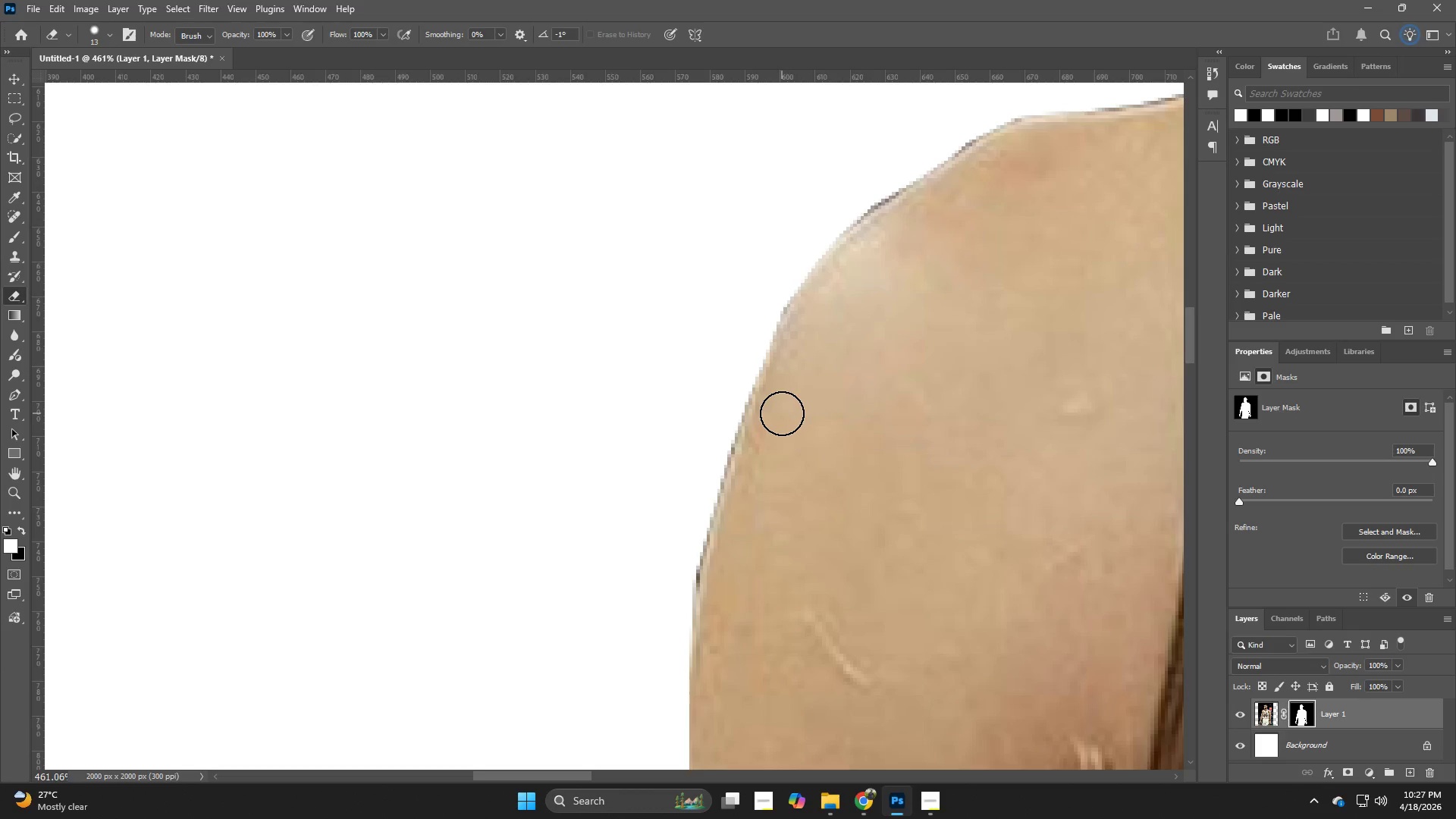 
left_click_drag(start_coordinate=[727, 392], to_coordinate=[673, 607])
 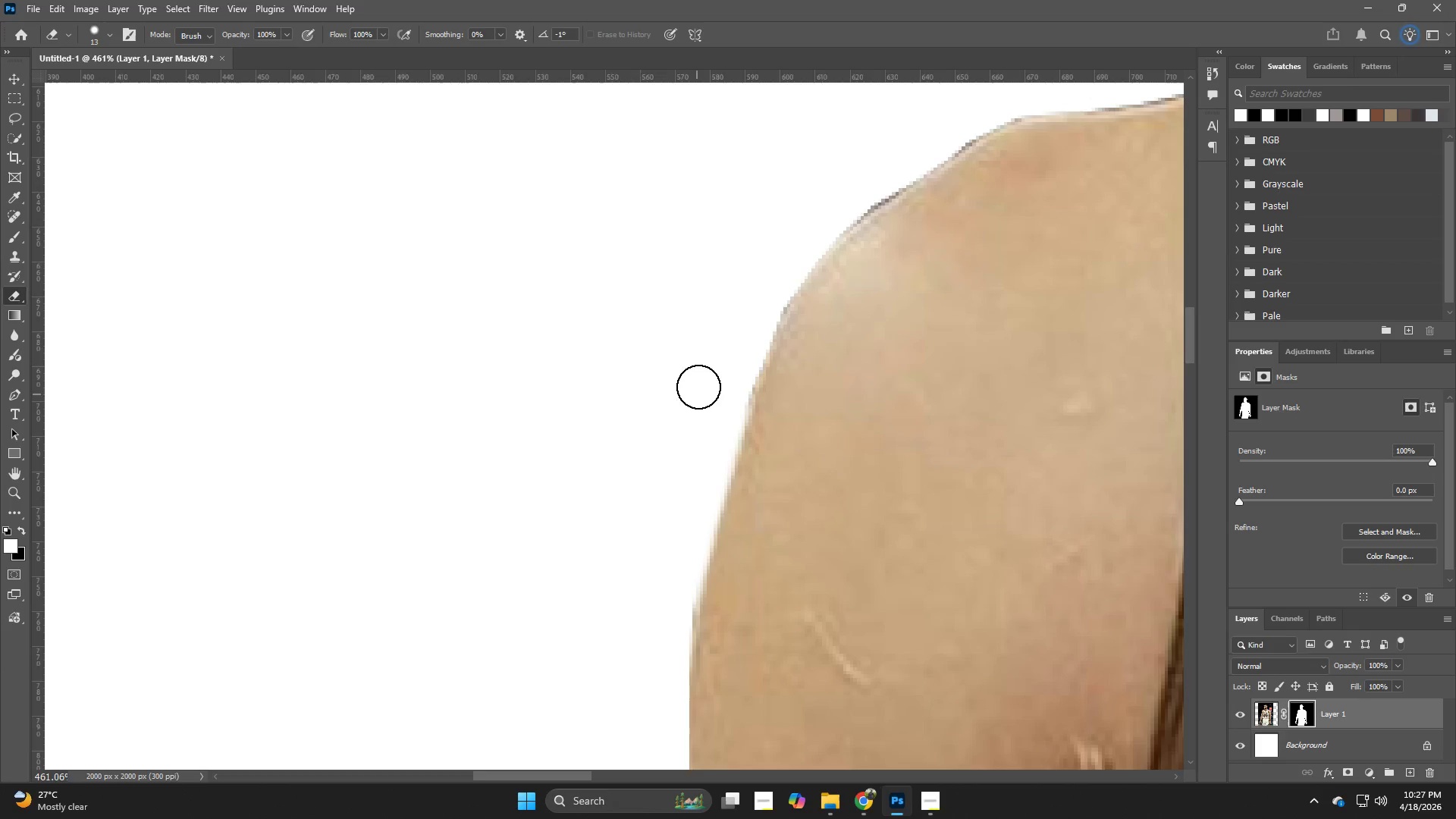 
hold_key(key=Space, duration=0.91)
 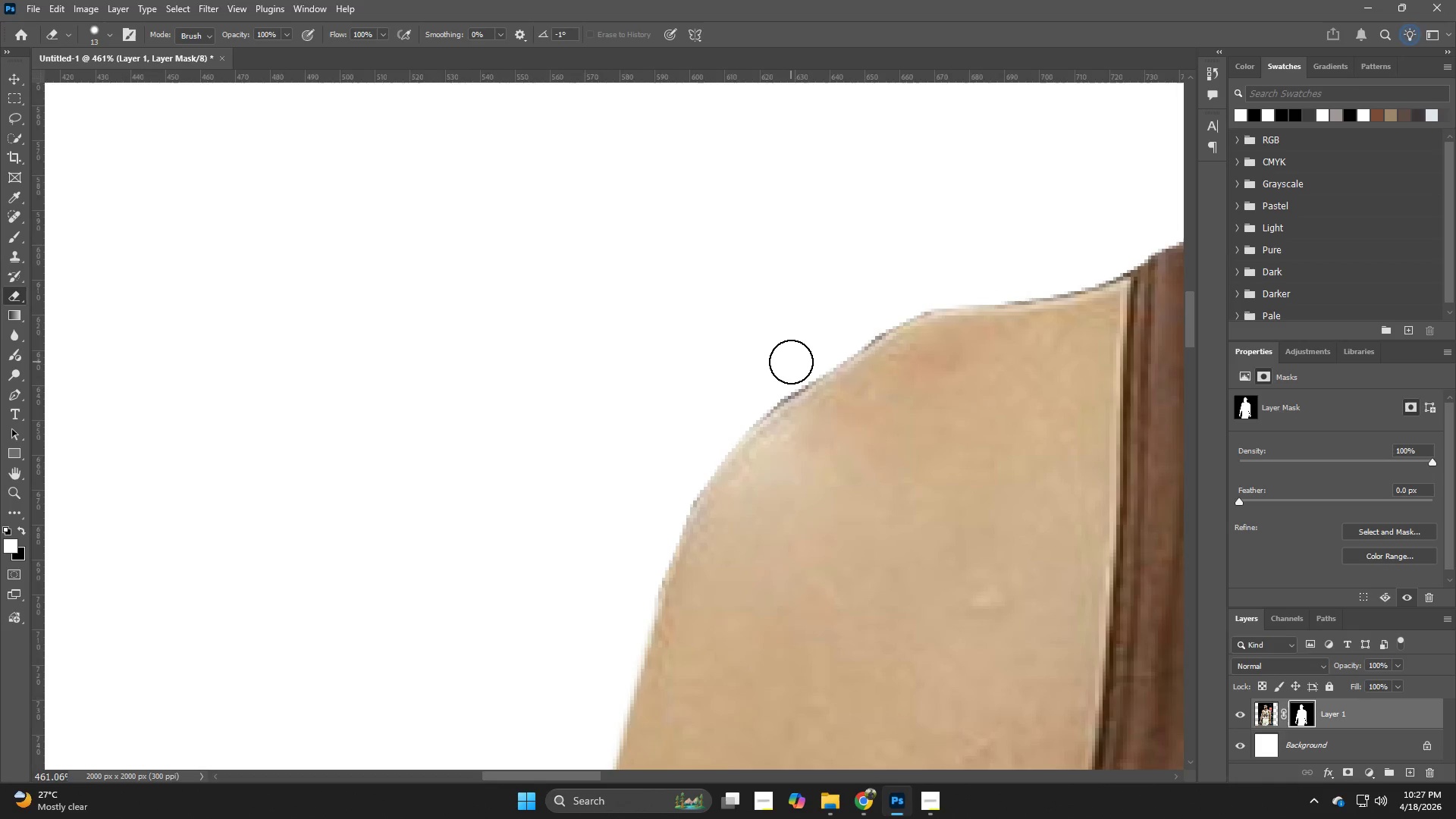 
left_click_drag(start_coordinate=[695, 306], to_coordinate=[604, 499])
 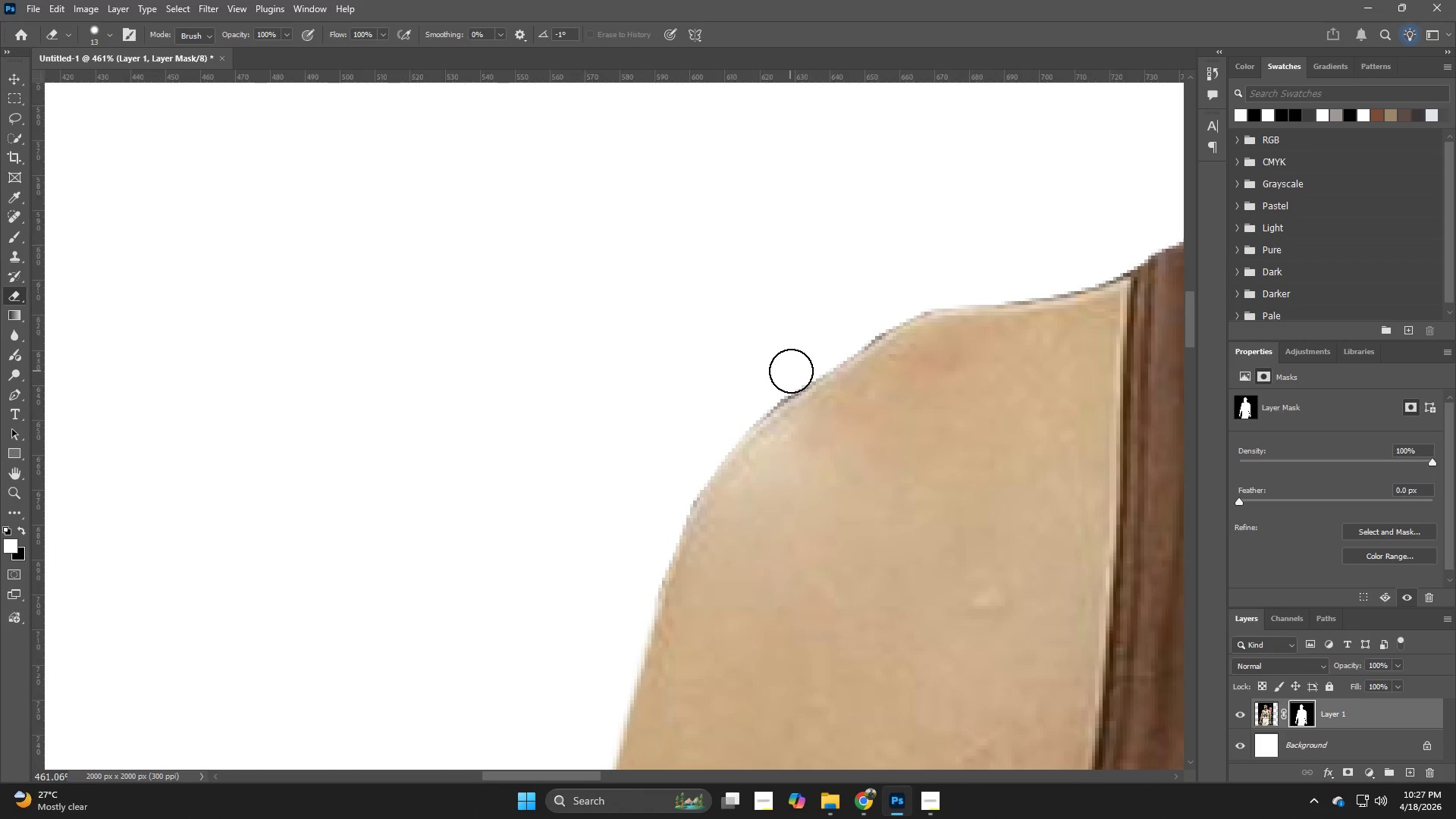 
left_click_drag(start_coordinate=[799, 366], to_coordinate=[751, 416])
 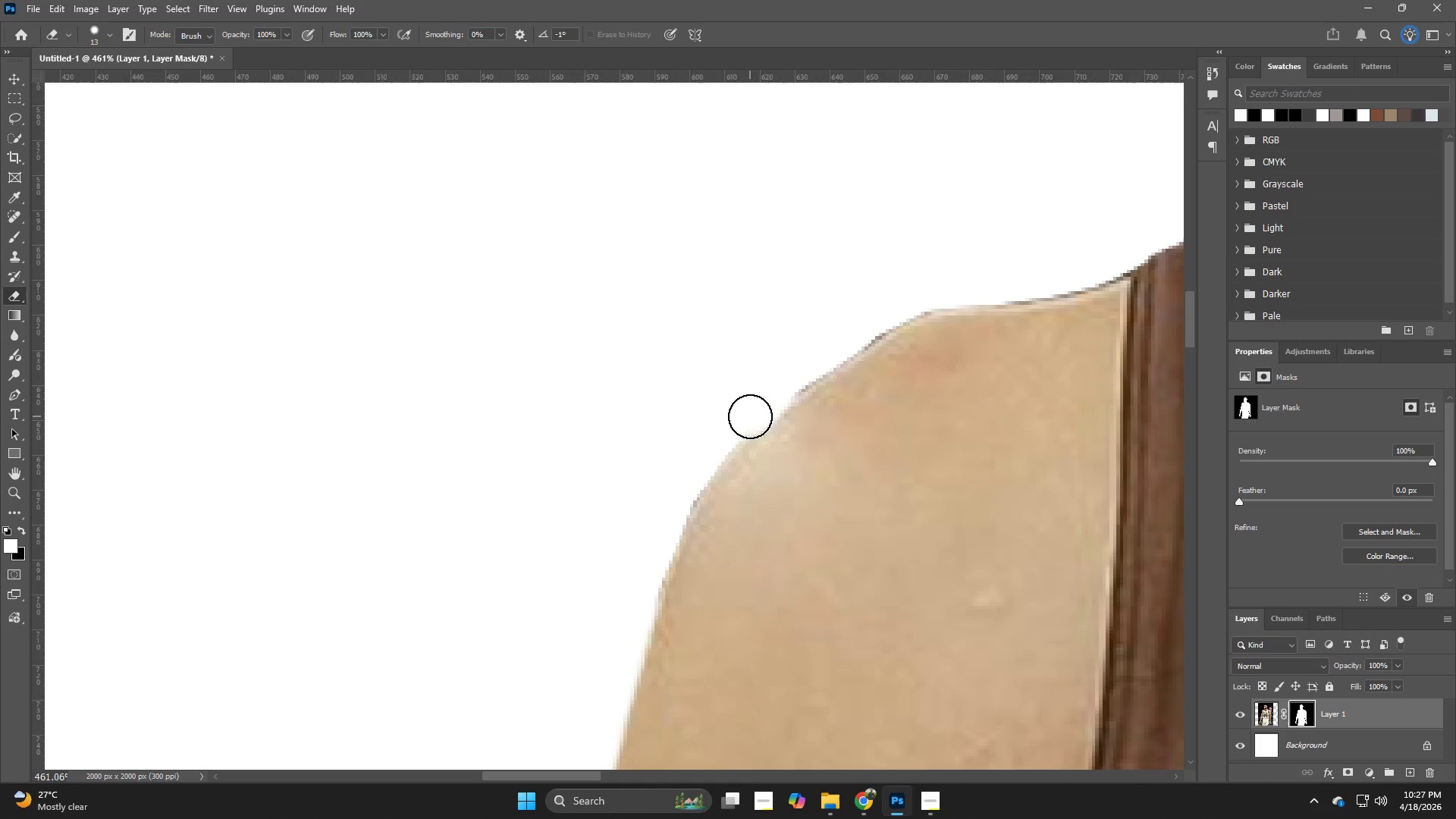 
key(Control+ControlLeft)
 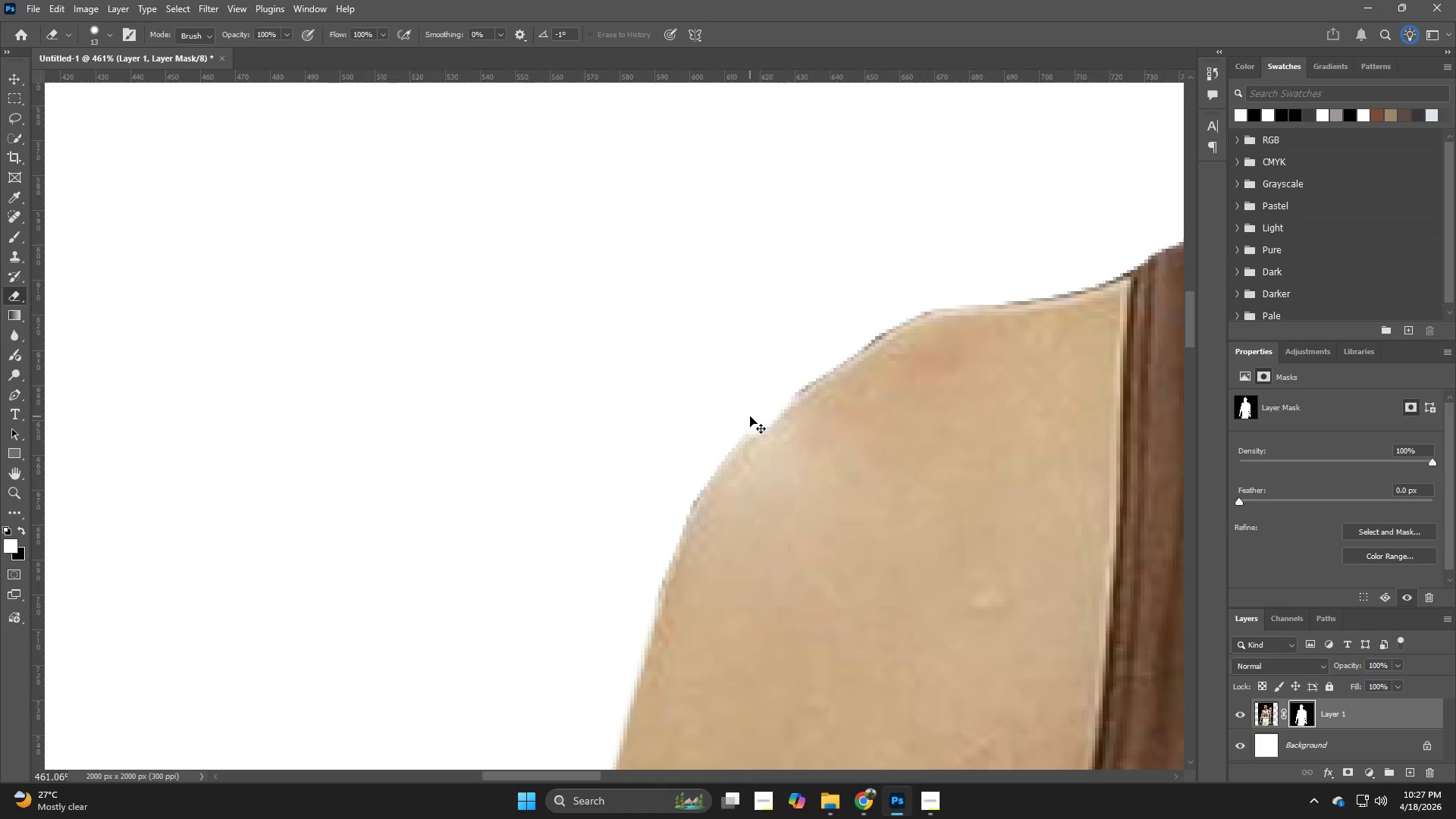 
key(Control+Z)
 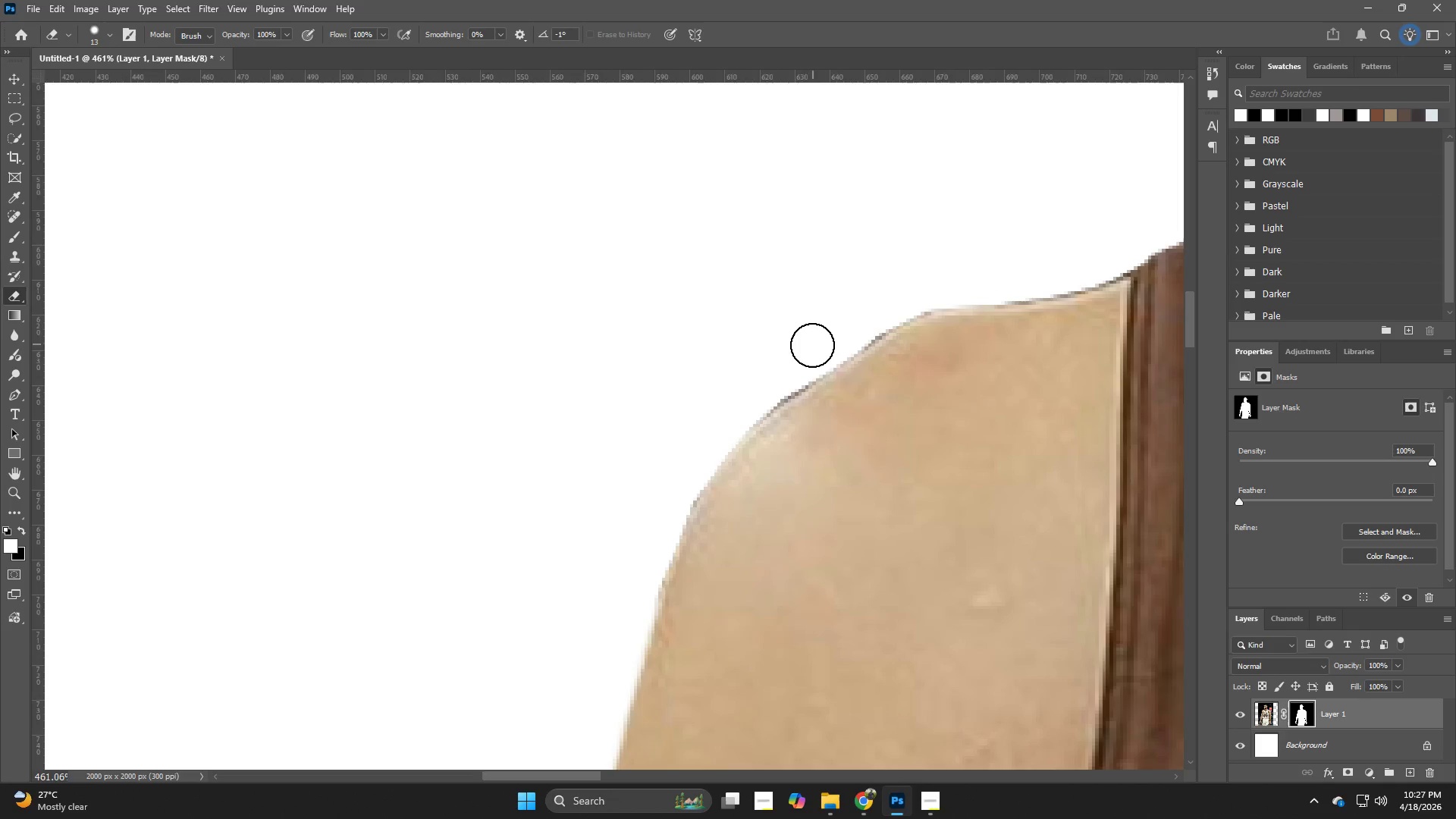 
left_click_drag(start_coordinate=[808, 356], to_coordinate=[643, 562])
 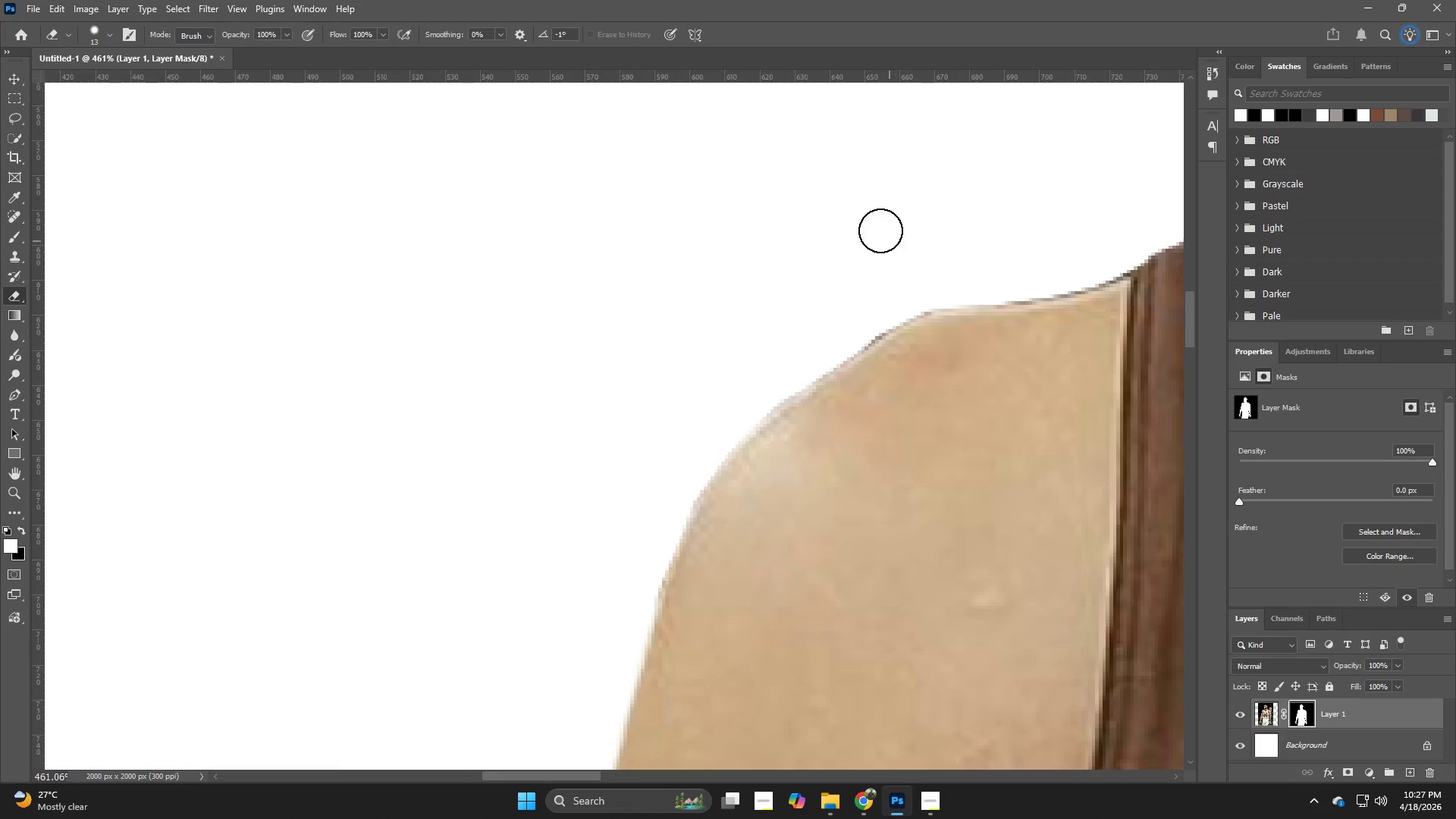 
hold_key(key=Space, duration=0.88)
 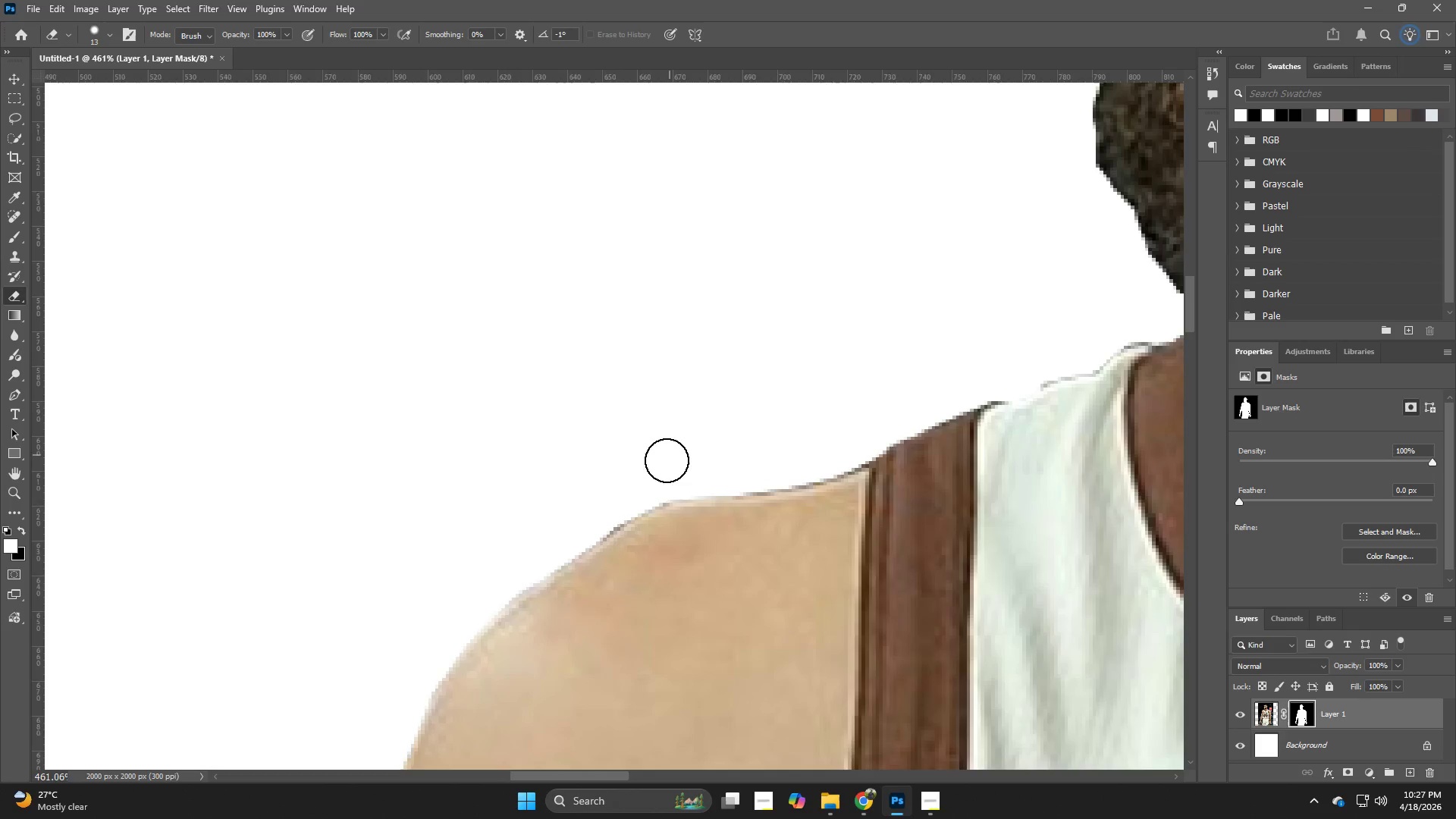 
left_click_drag(start_coordinate=[871, 206], to_coordinate=[665, 379])
 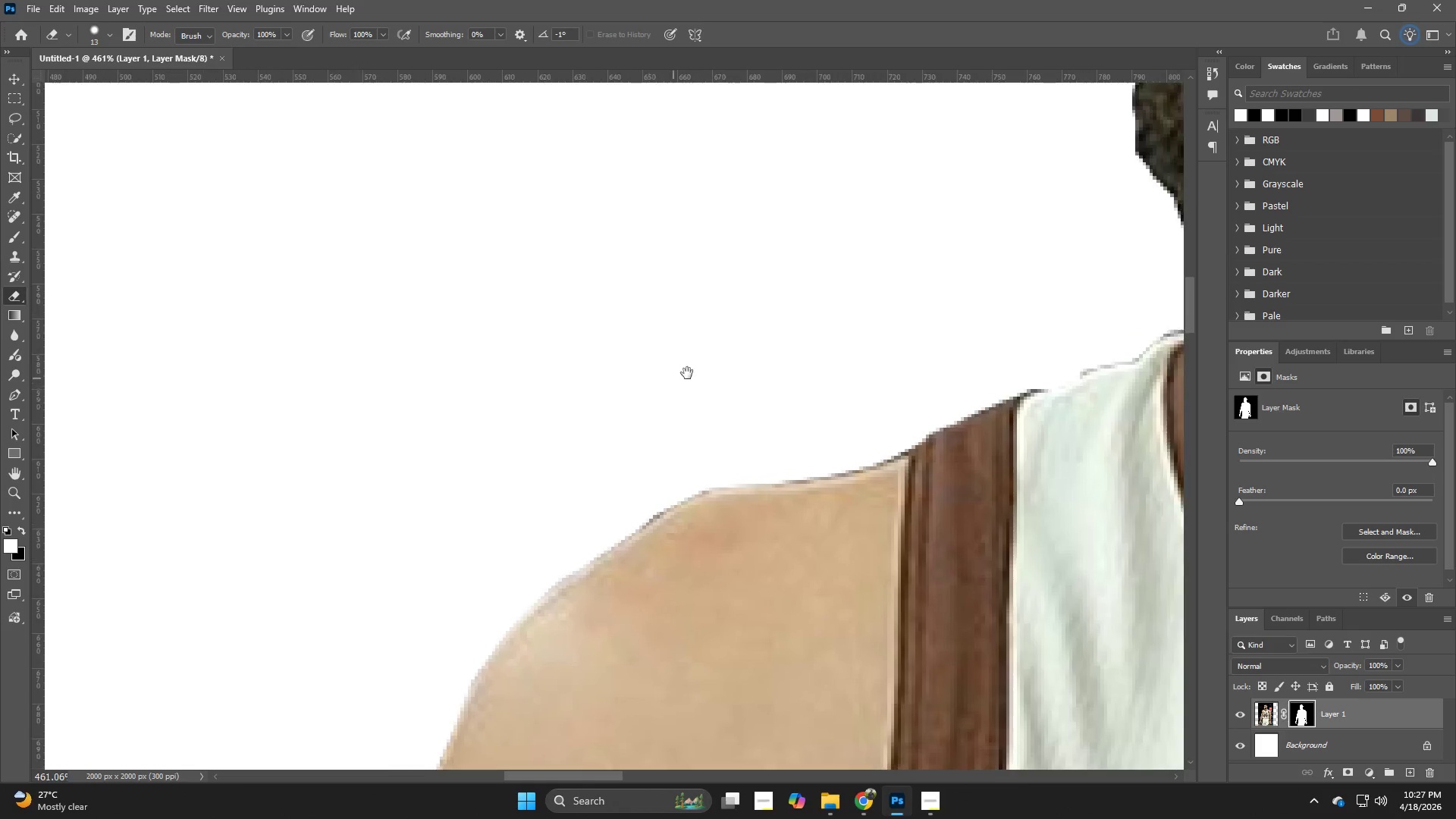 
hold_key(key=Space, duration=9.47)
 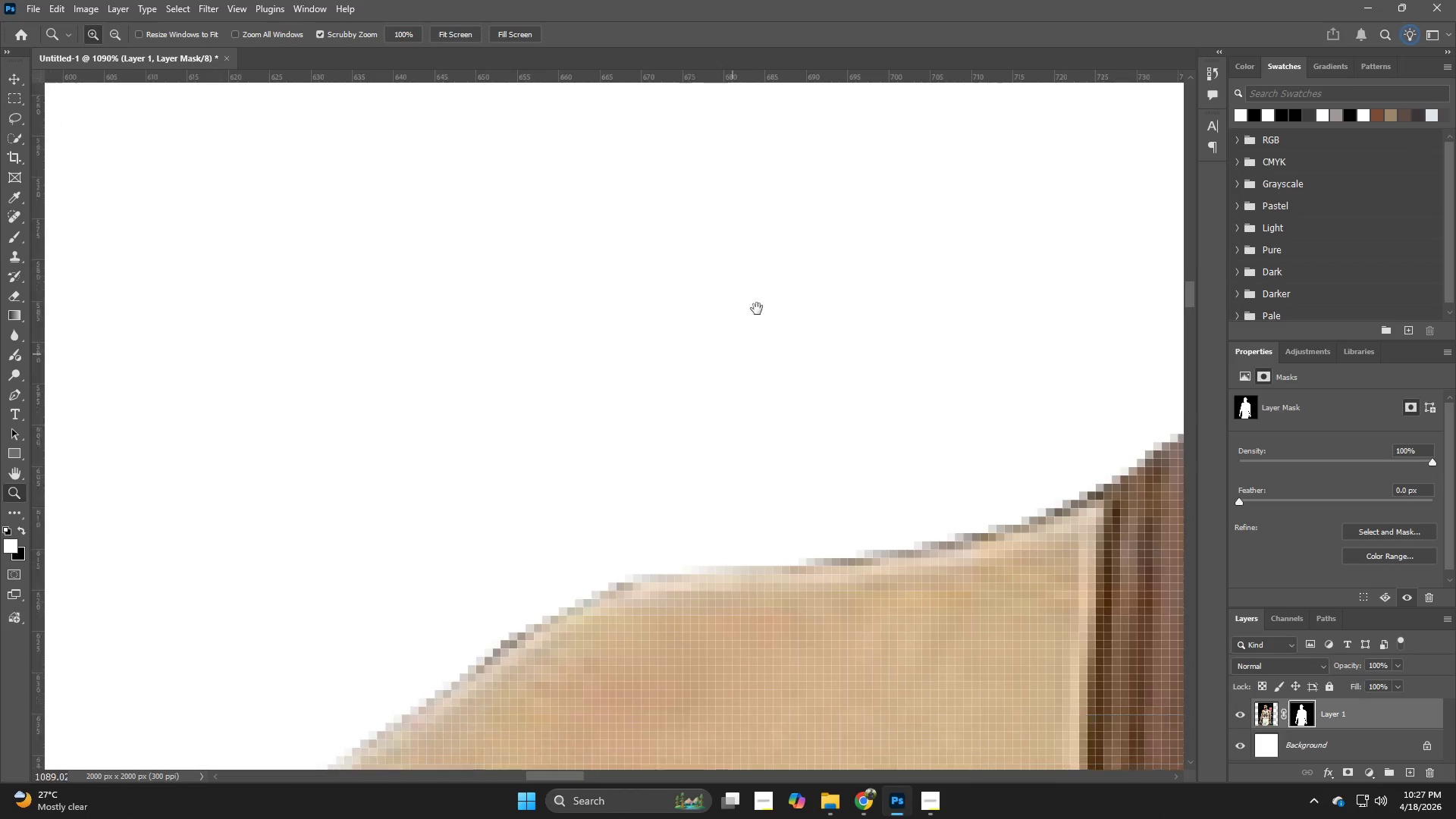 
left_click_drag(start_coordinate=[658, 482], to_coordinate=[588, 529])
 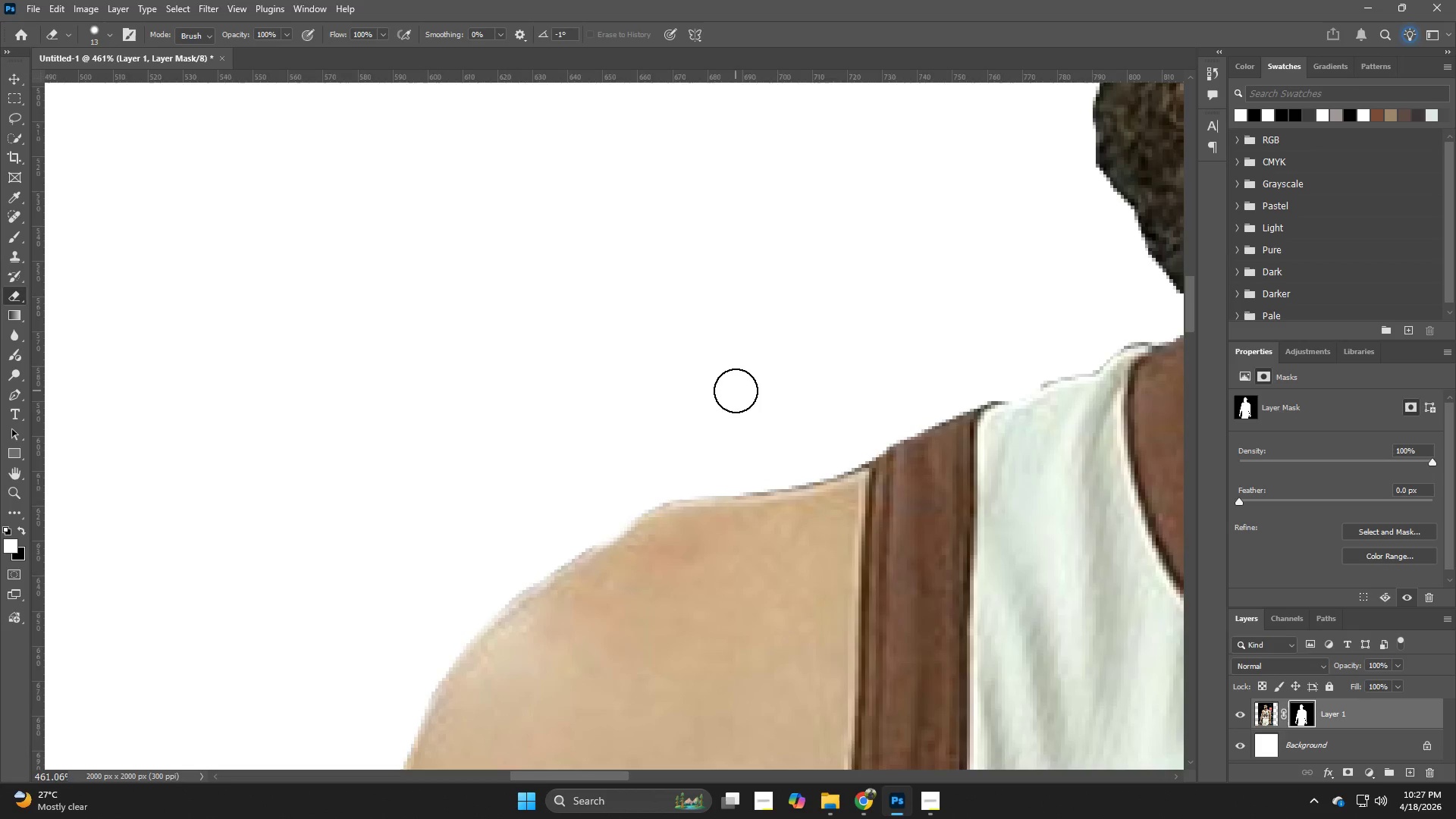 
key(Control+ControlLeft)
 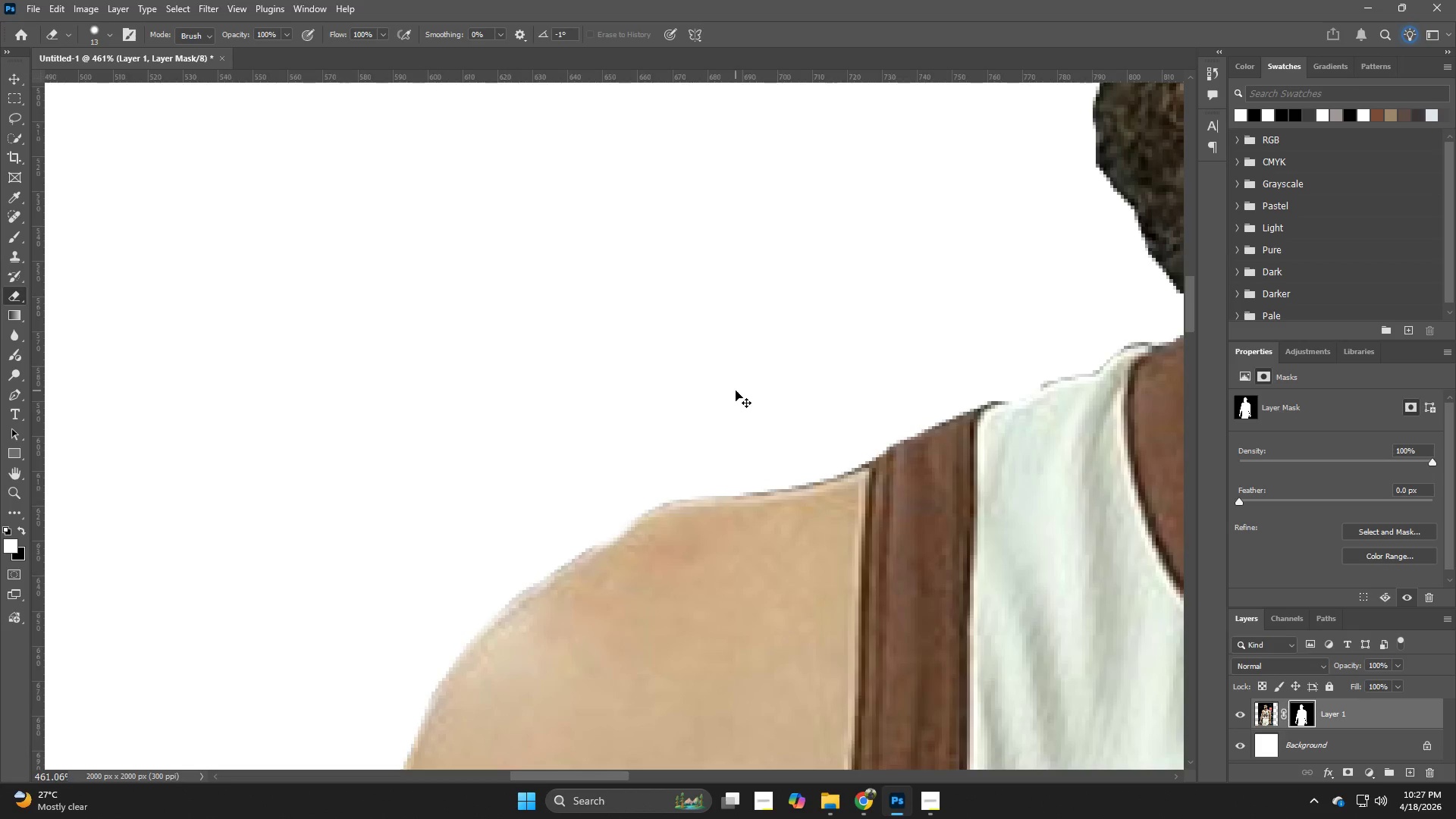 
key(Control+Z)
 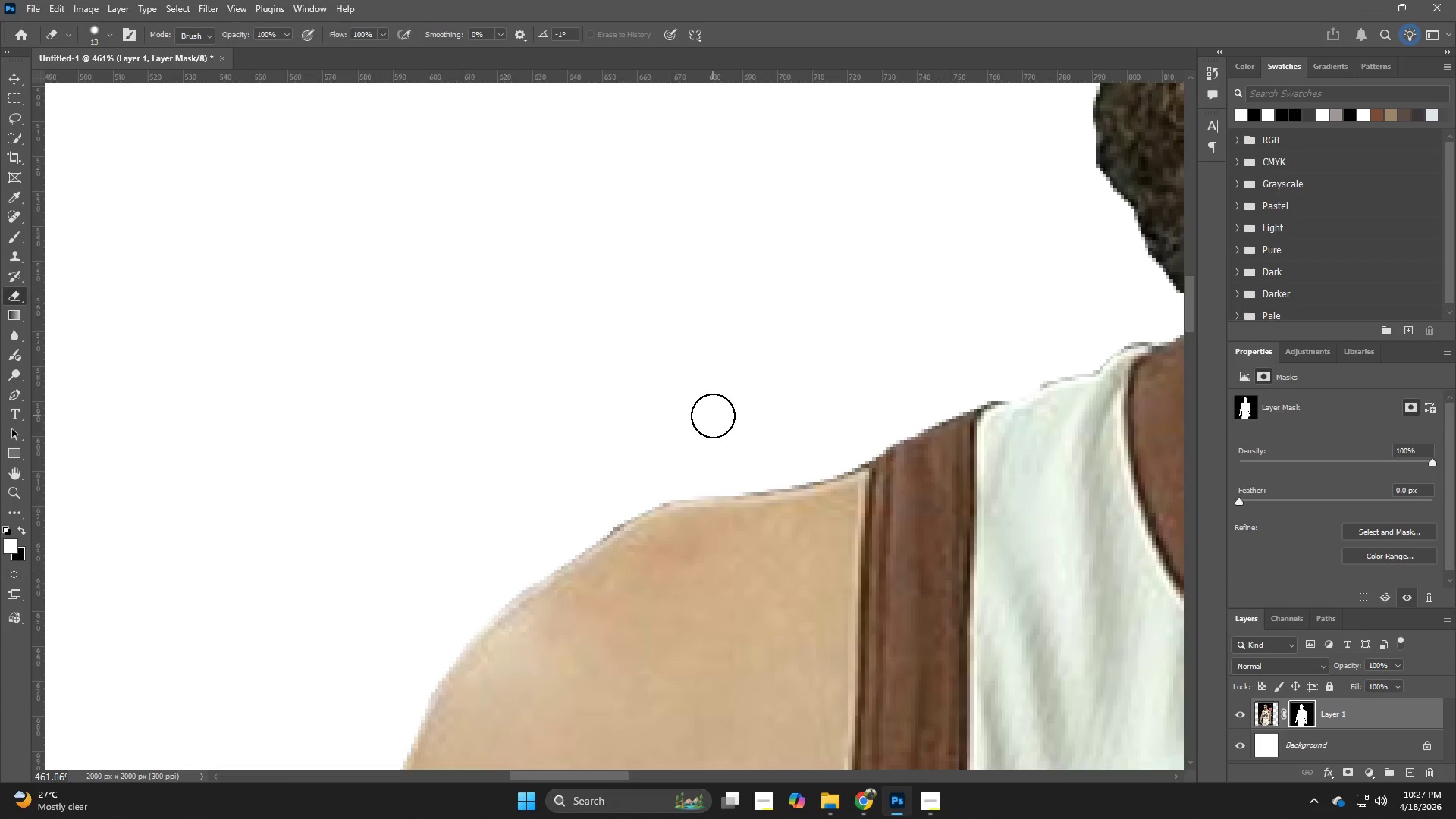 
hold_key(key=Z, duration=0.91)
 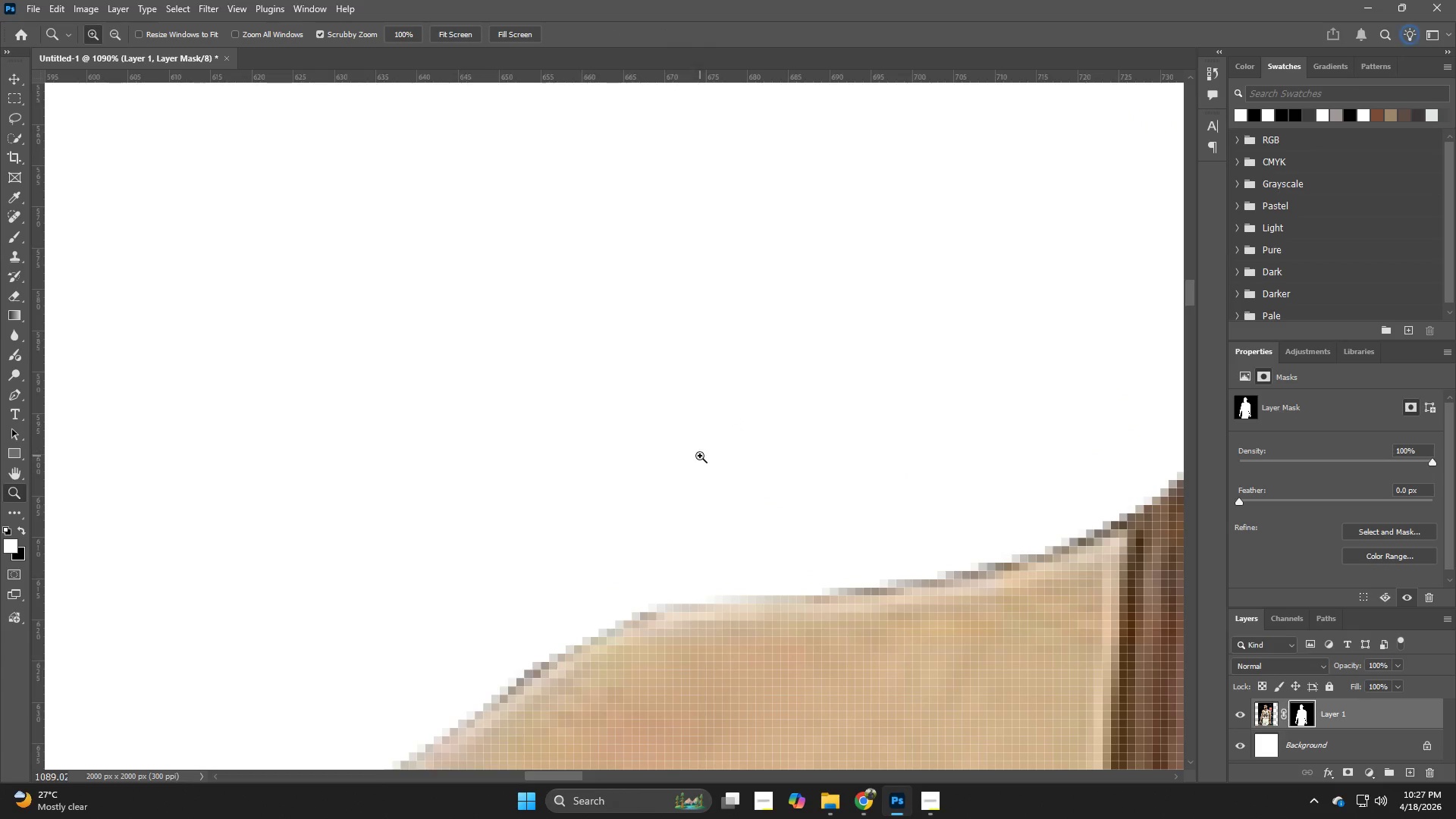 
left_click_drag(start_coordinate=[679, 423], to_coordinate=[741, 400])
 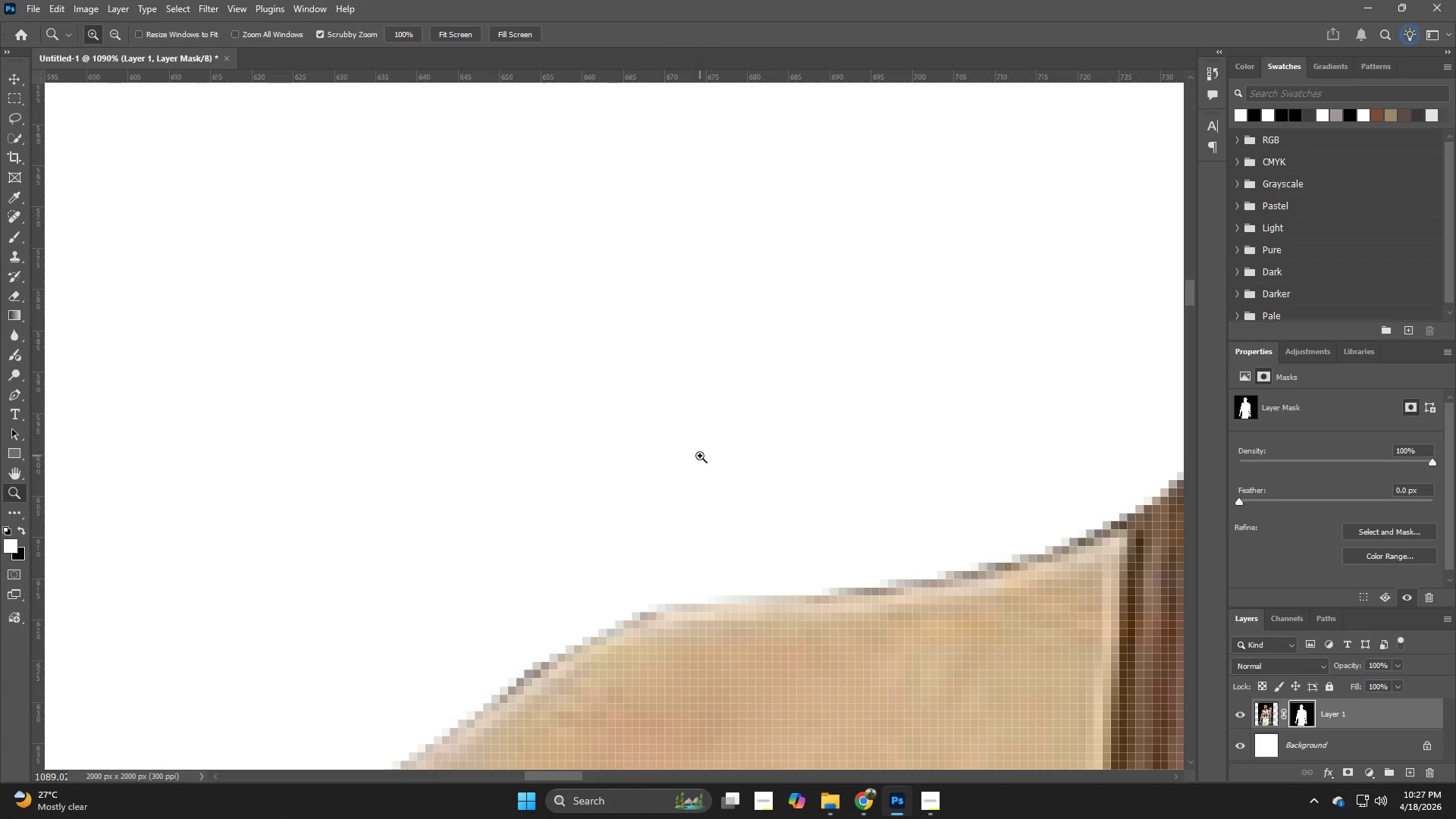 
hold_key(key=Space, duration=1.06)
 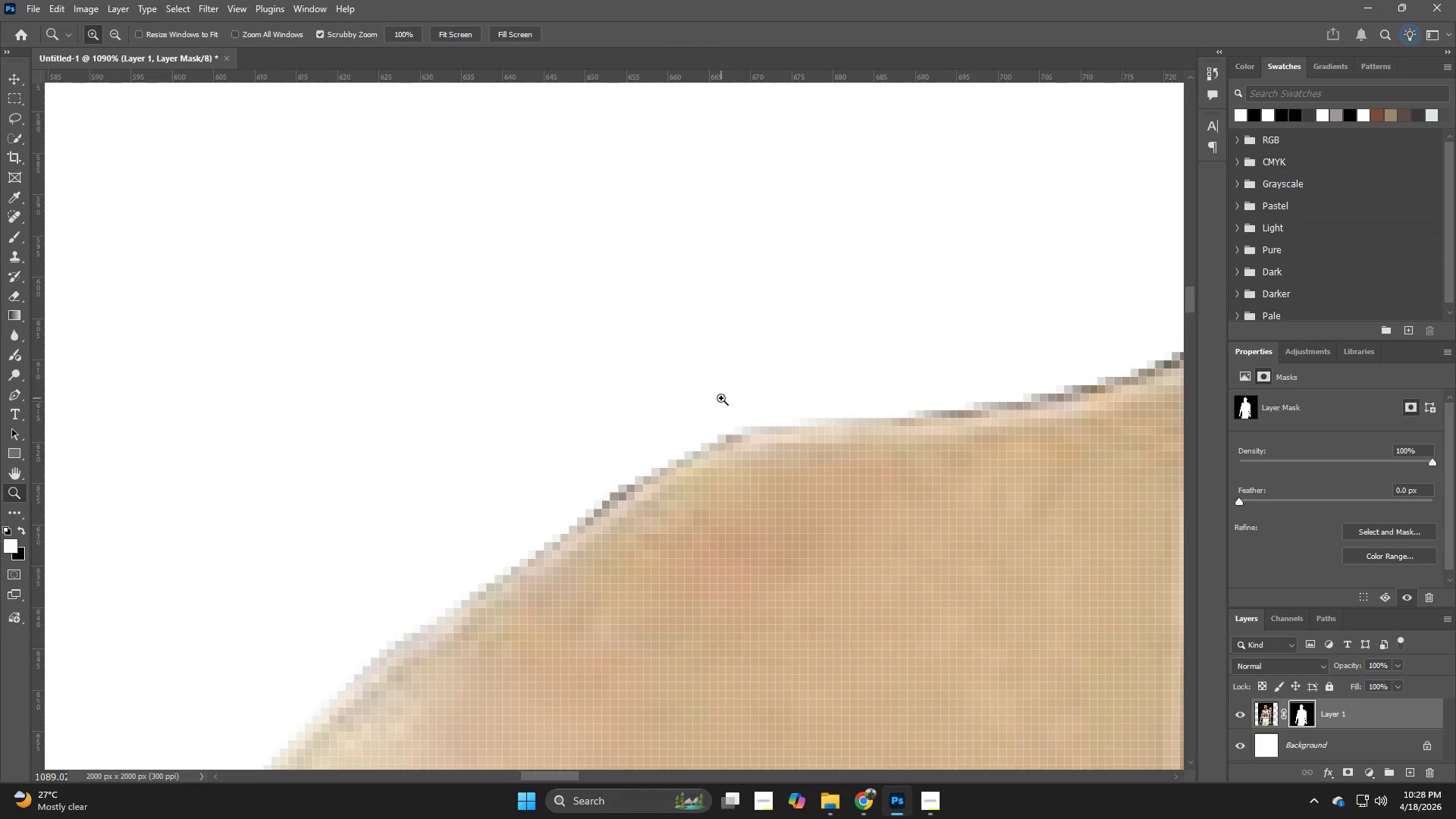 
left_click_drag(start_coordinate=[746, 407], to_coordinate=[832, 230])
 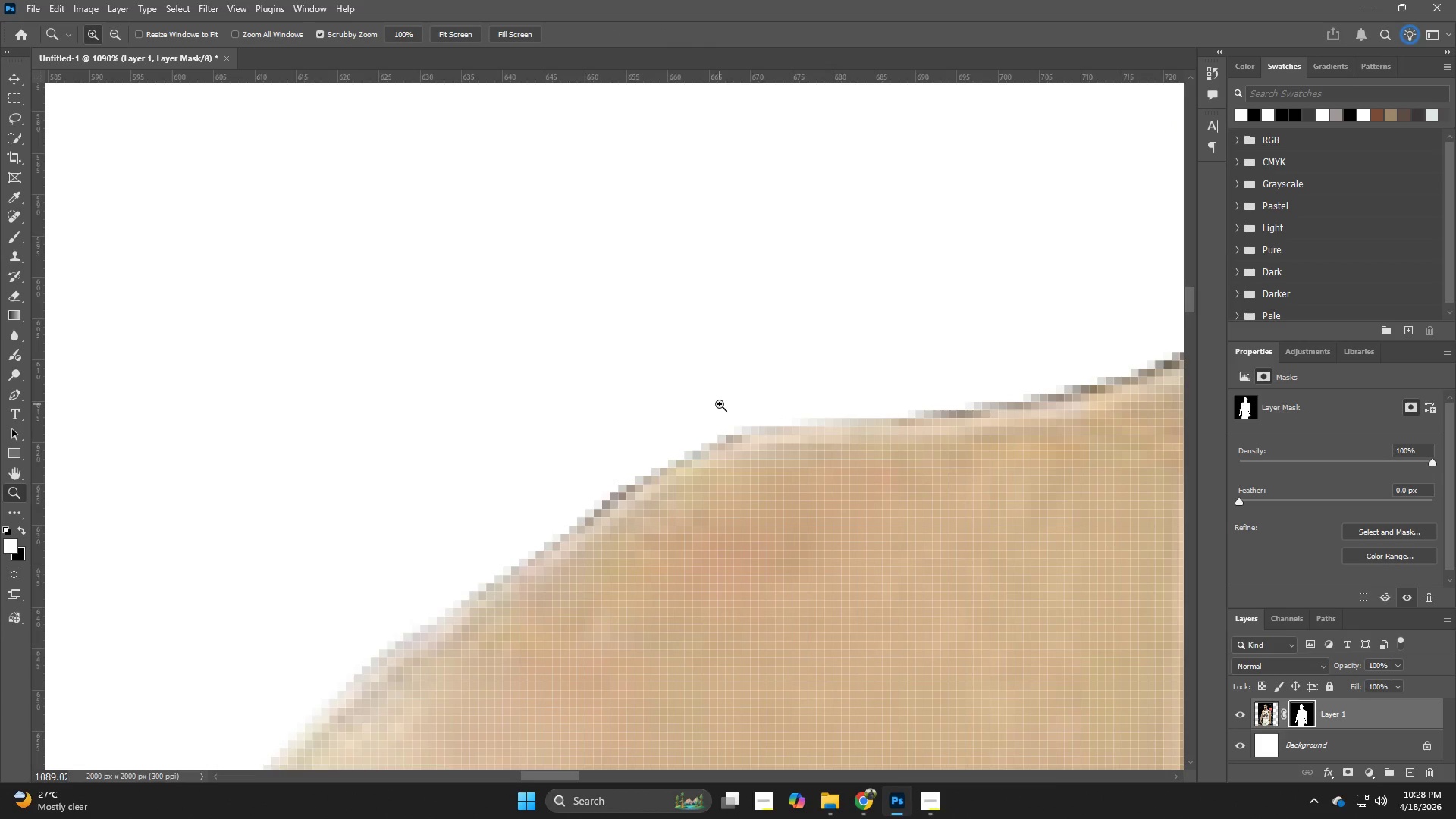 
key(E)
 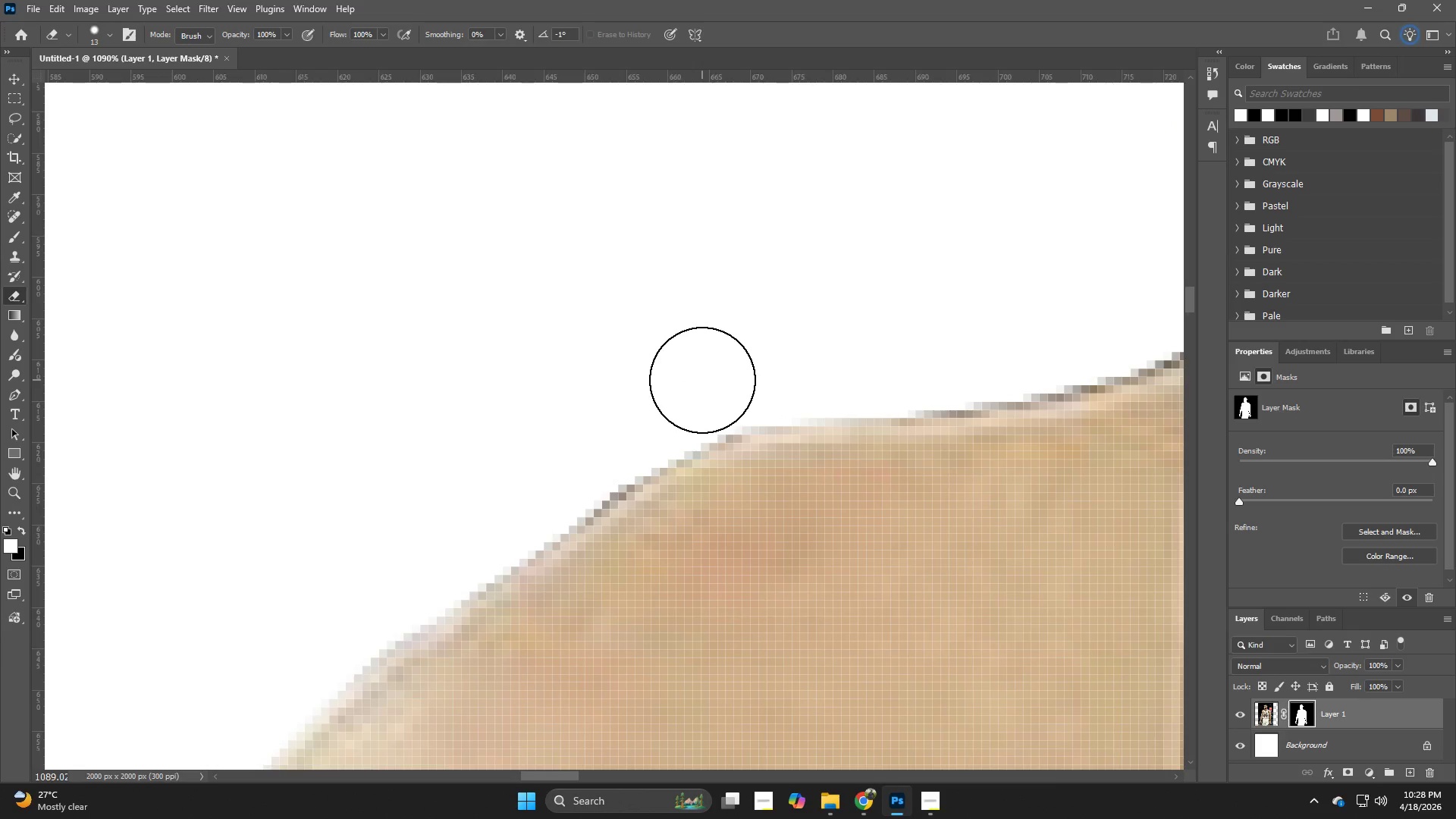 
left_click_drag(start_coordinate=[704, 384], to_coordinate=[644, 419])
 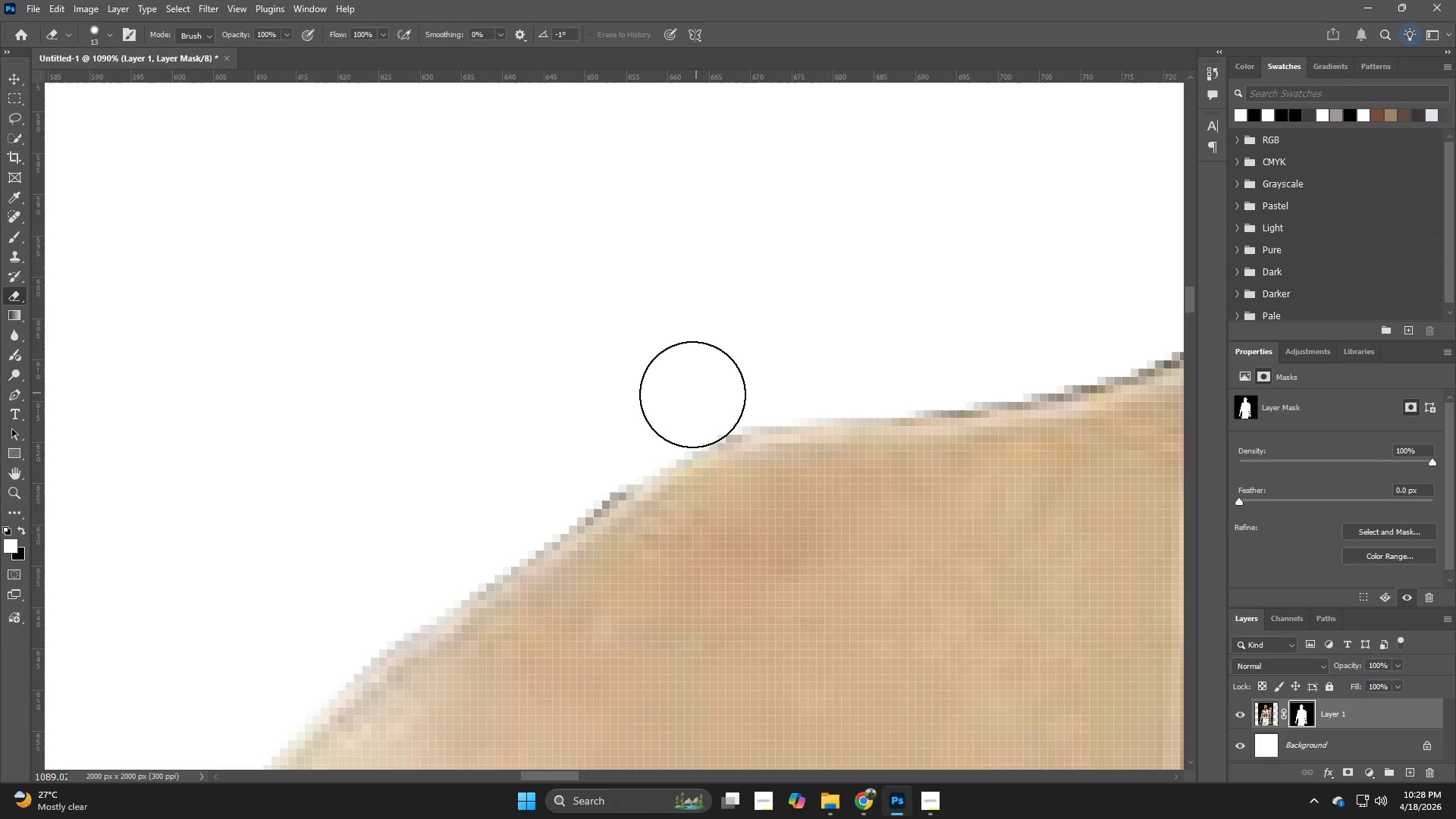 
left_click_drag(start_coordinate=[681, 400], to_coordinate=[553, 485])
 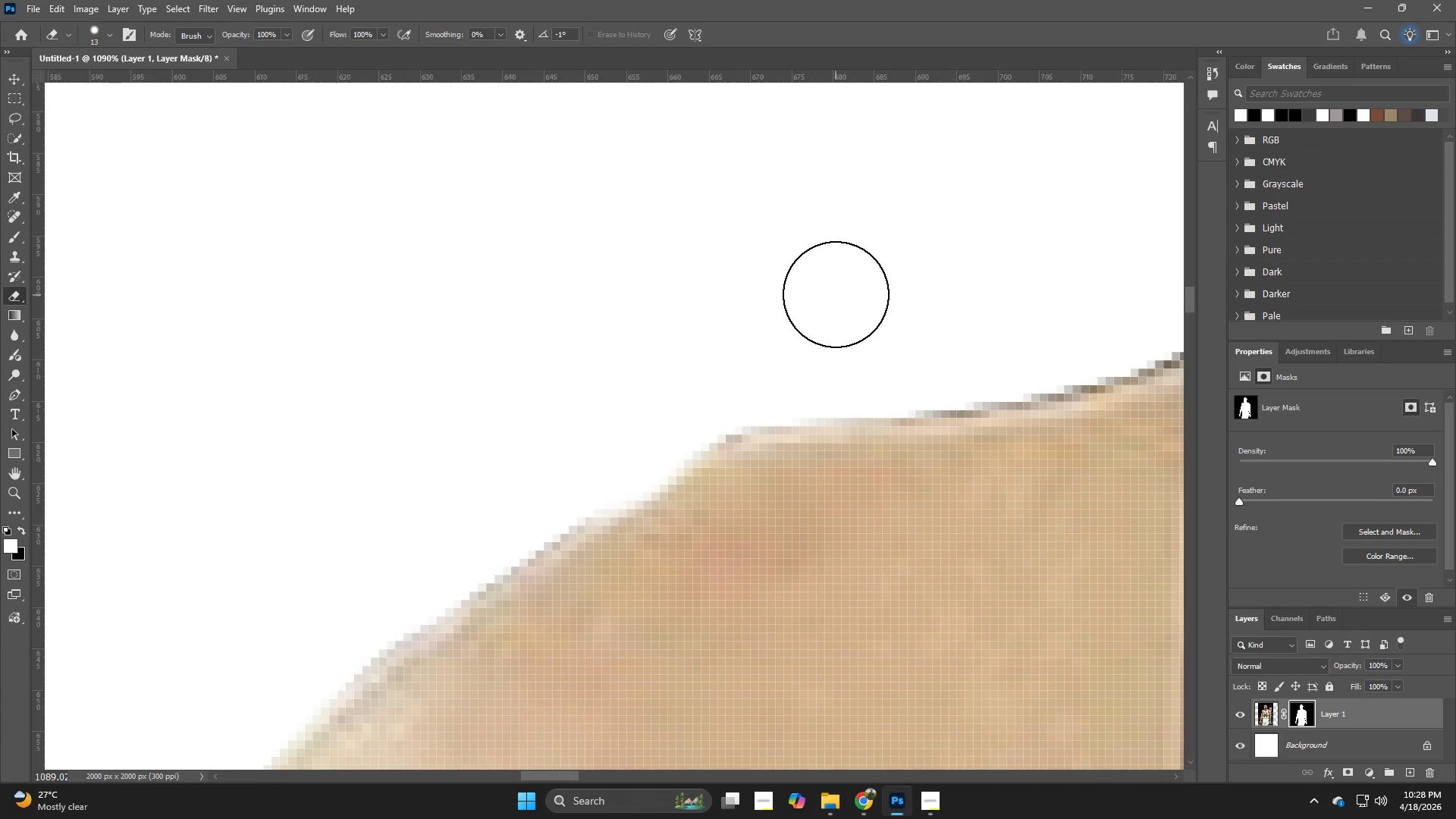 
key(Control+Z)
 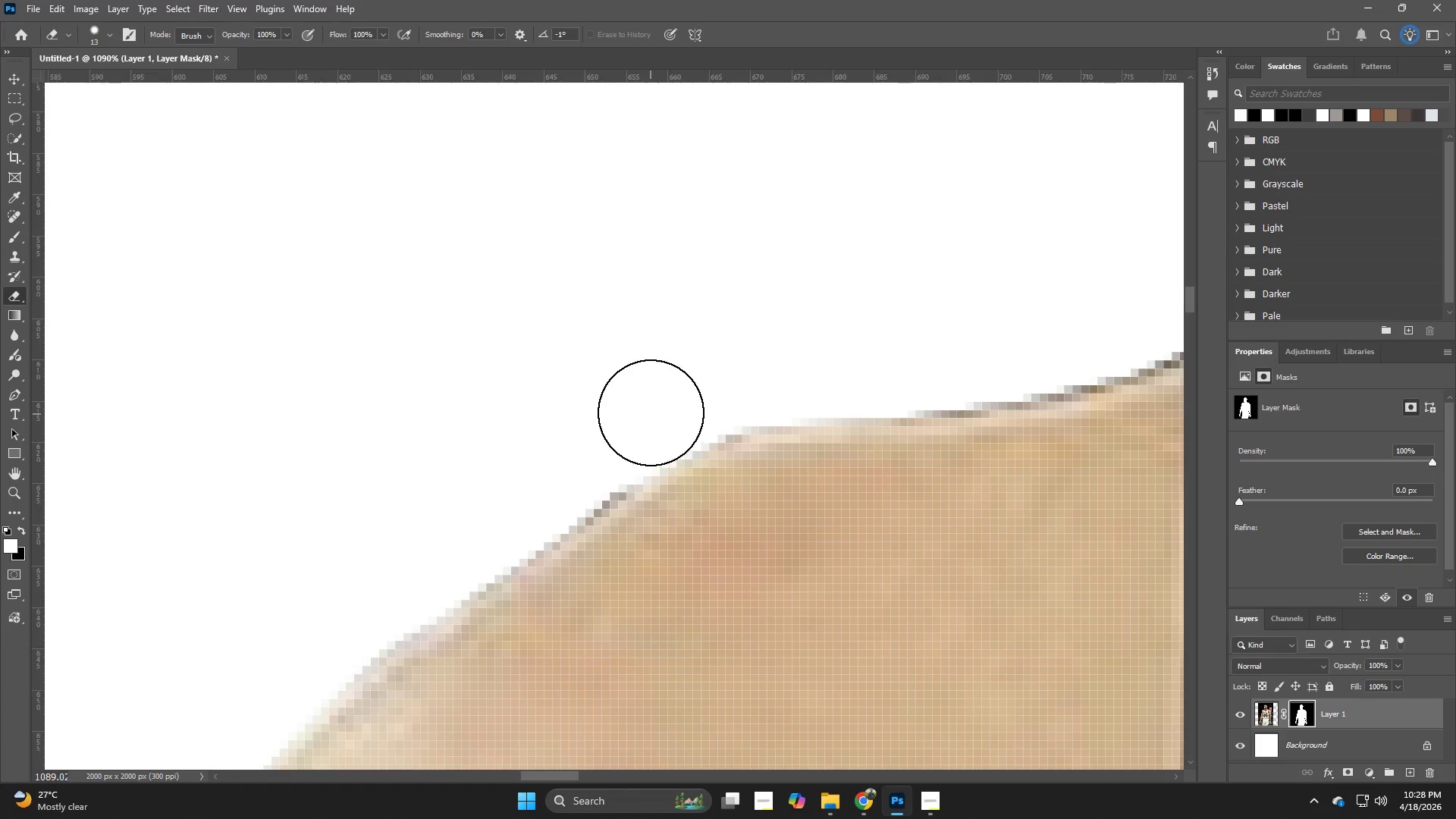 
hold_key(key=AltLeft, duration=13.55)
 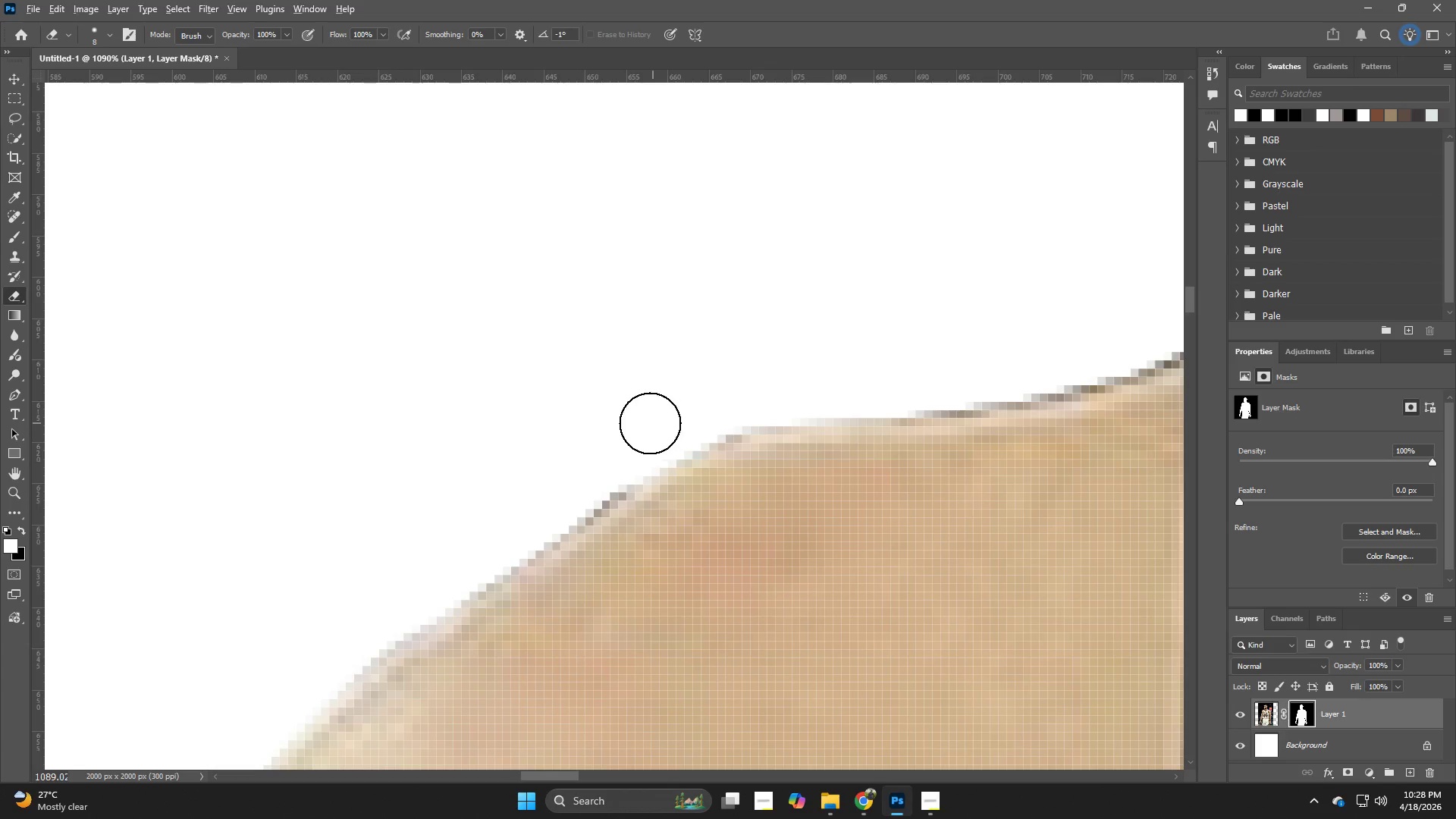 
hold_key(key=AltLeft, duration=1.69)
 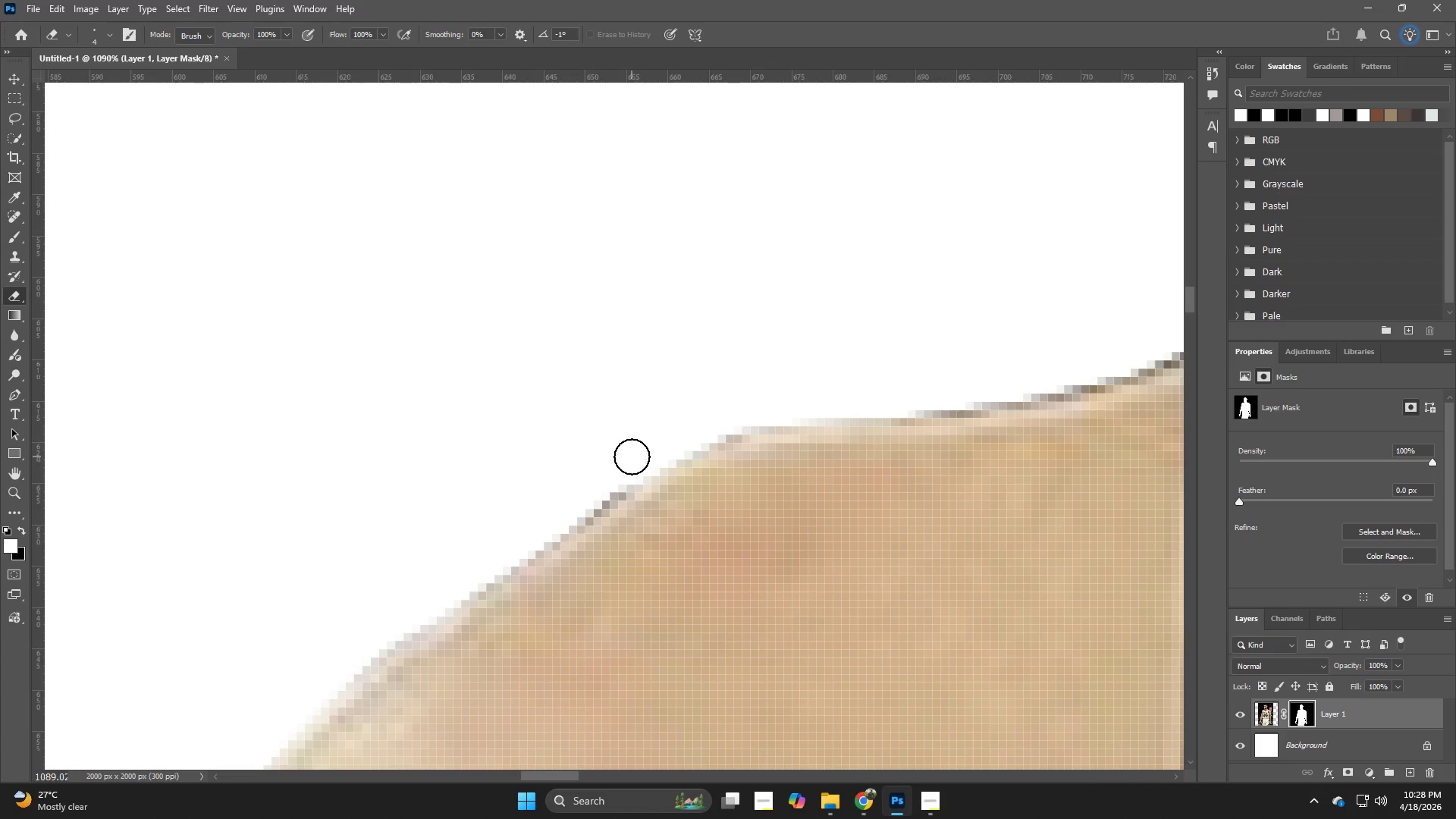 
left_click_drag(start_coordinate=[632, 457], to_coordinate=[545, 525])
 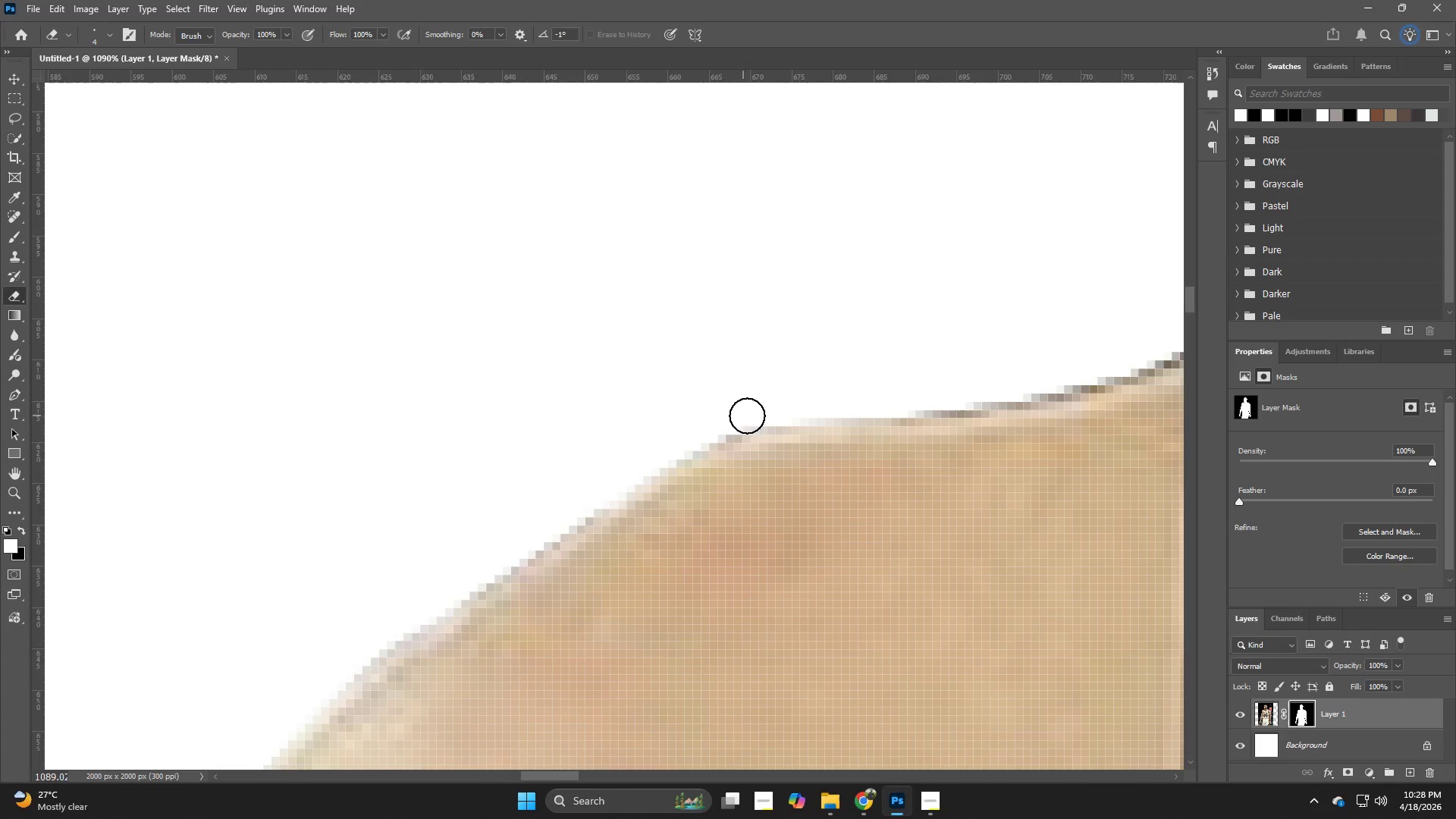 
left_click_drag(start_coordinate=[758, 413], to_coordinate=[680, 435])
 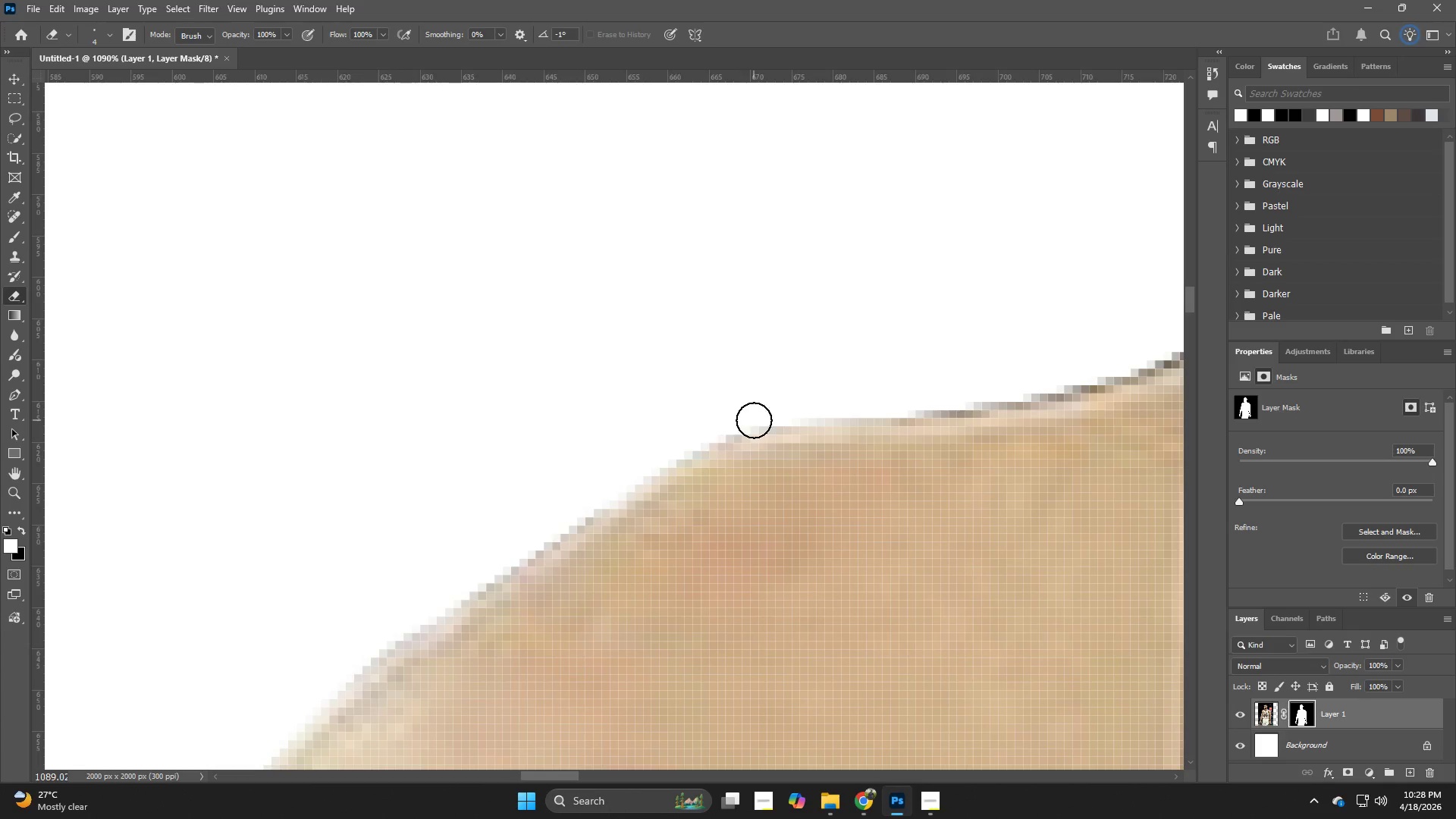 
left_click_drag(start_coordinate=[746, 420], to_coordinate=[686, 437])
 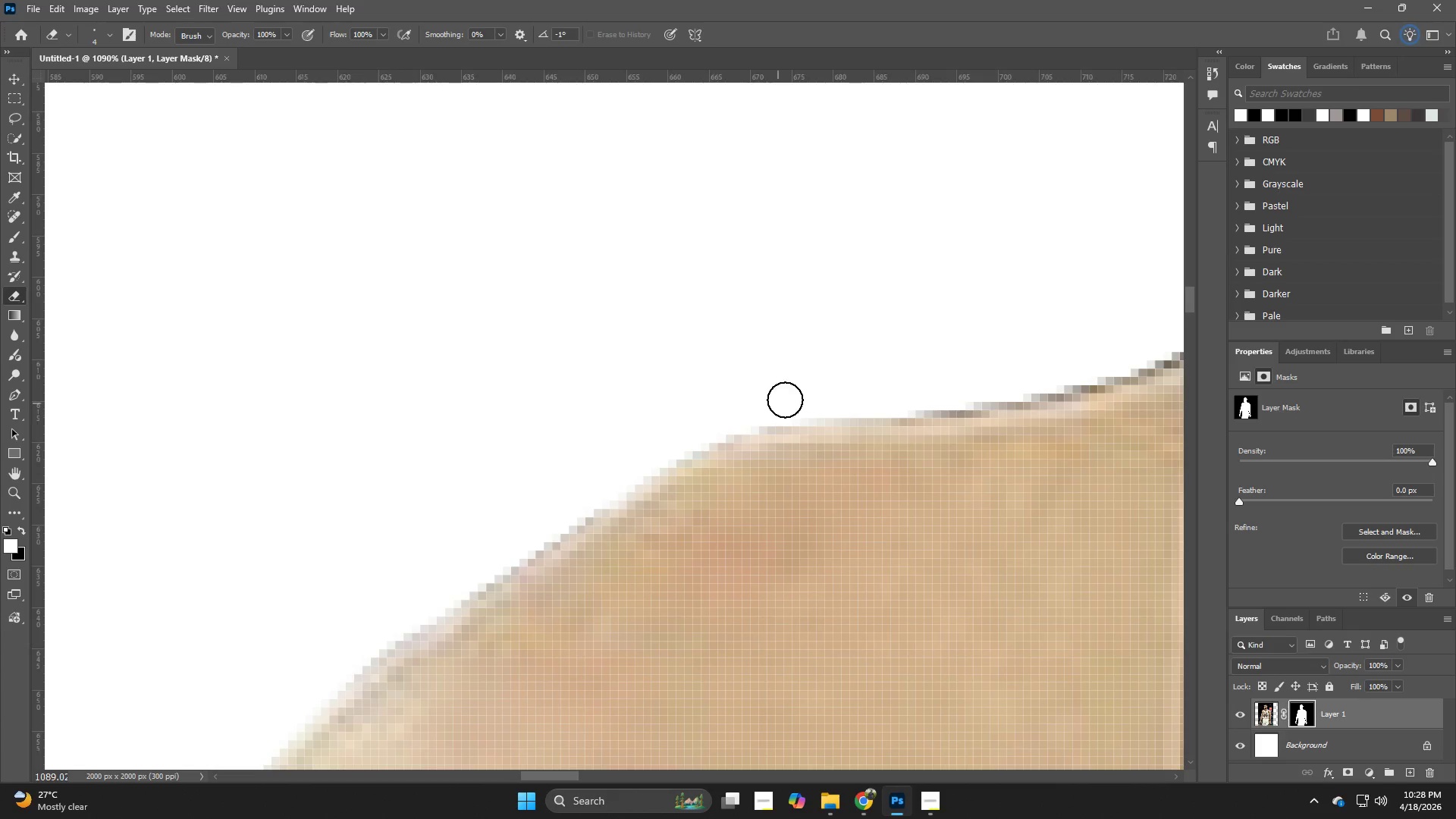 
left_click_drag(start_coordinate=[785, 400], to_coordinate=[543, 528])
 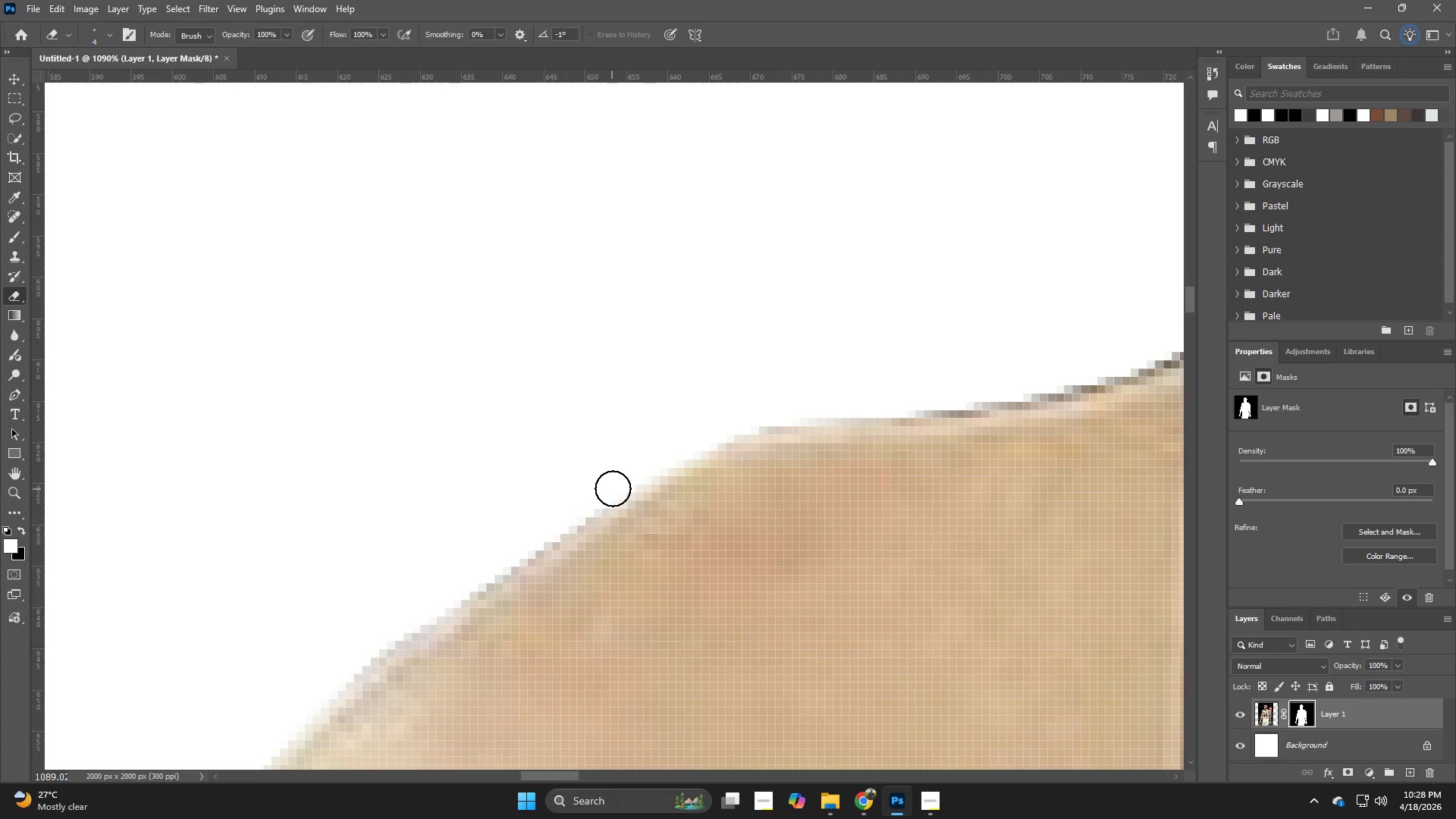 
left_click_drag(start_coordinate=[613, 488], to_coordinate=[448, 584])
 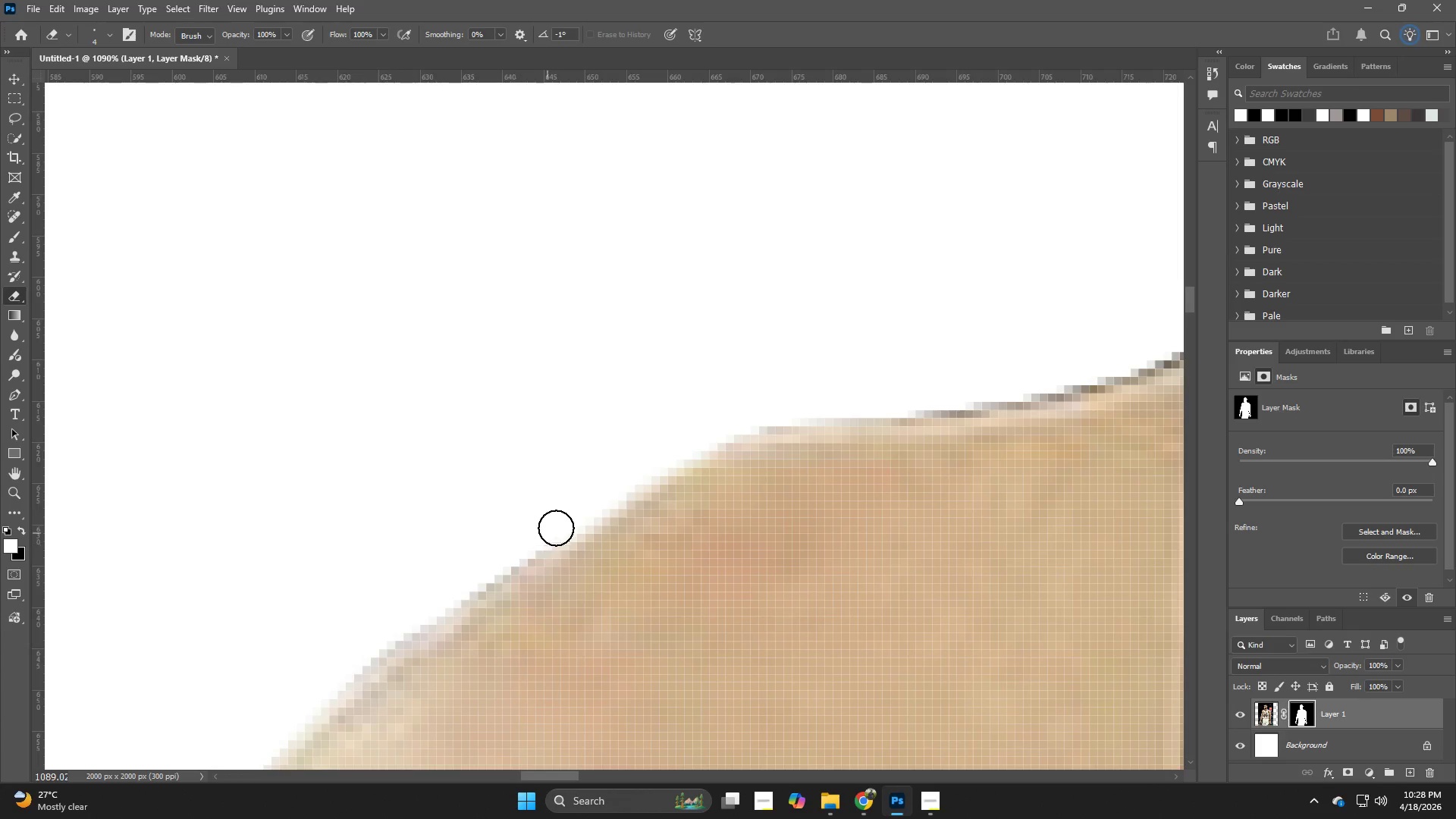 
left_click_drag(start_coordinate=[556, 528], to_coordinate=[475, 579])
 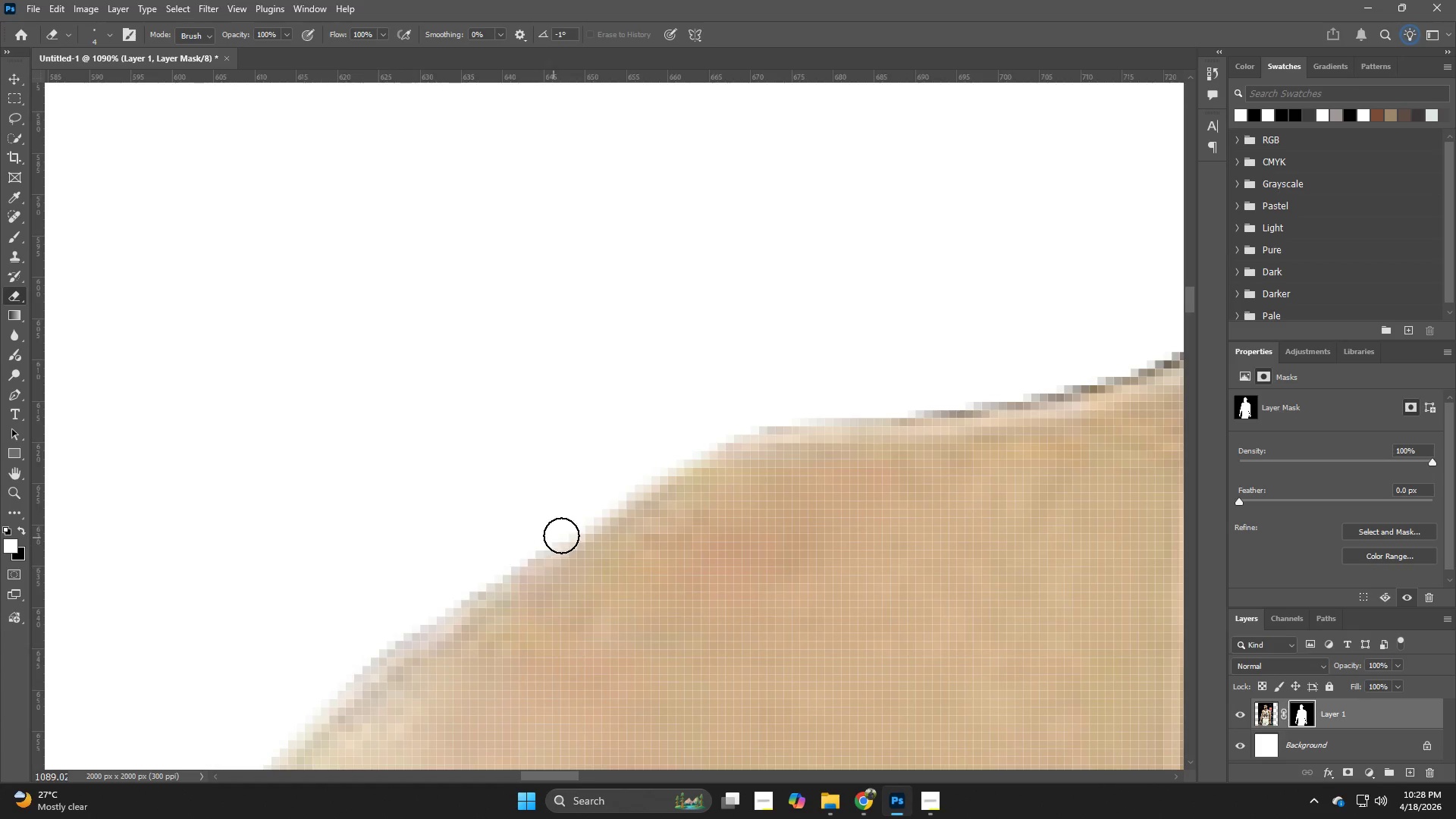 
left_click_drag(start_coordinate=[562, 535], to_coordinate=[335, 670])
 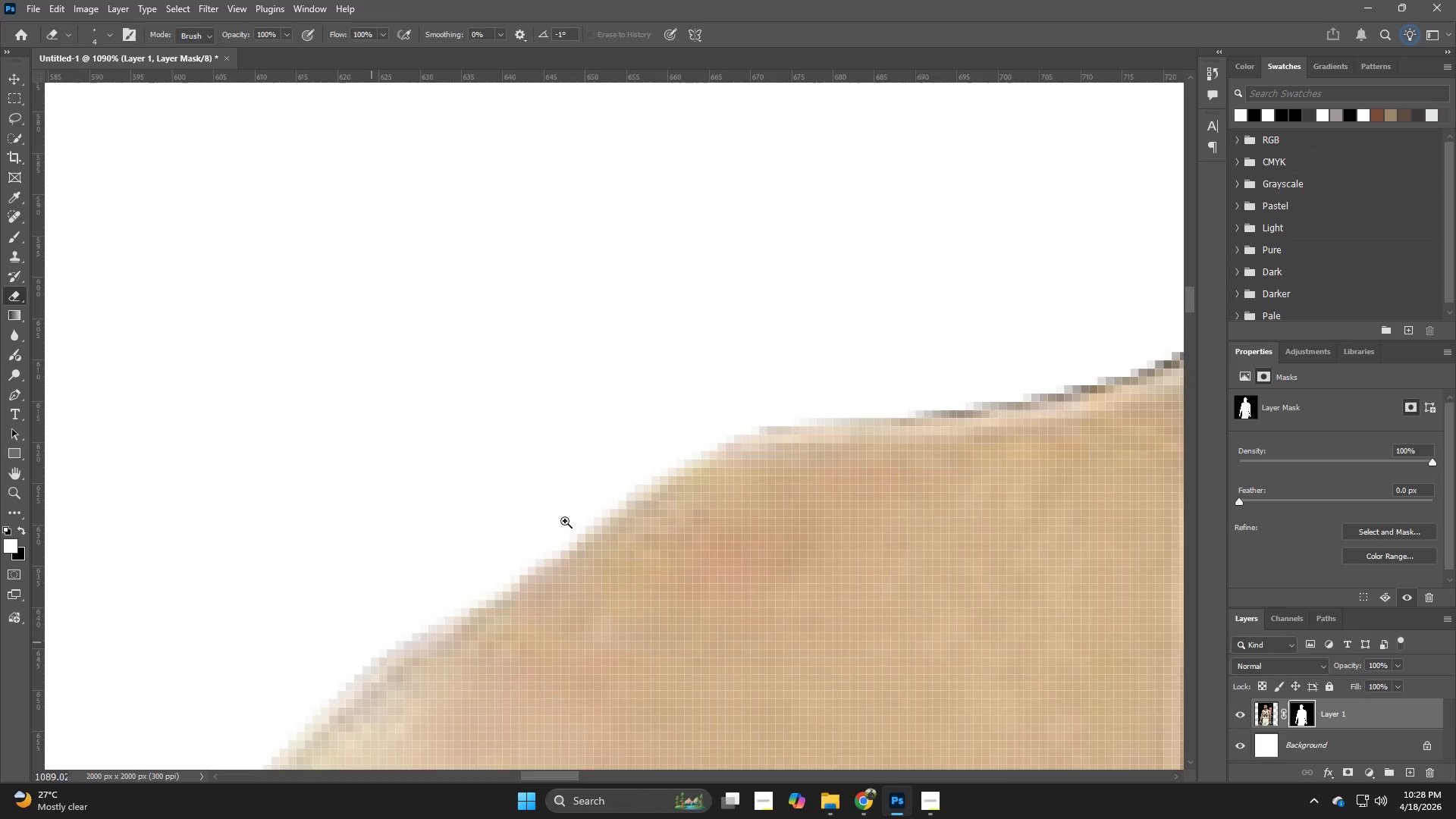 
hold_key(key=Z, duration=0.7)
 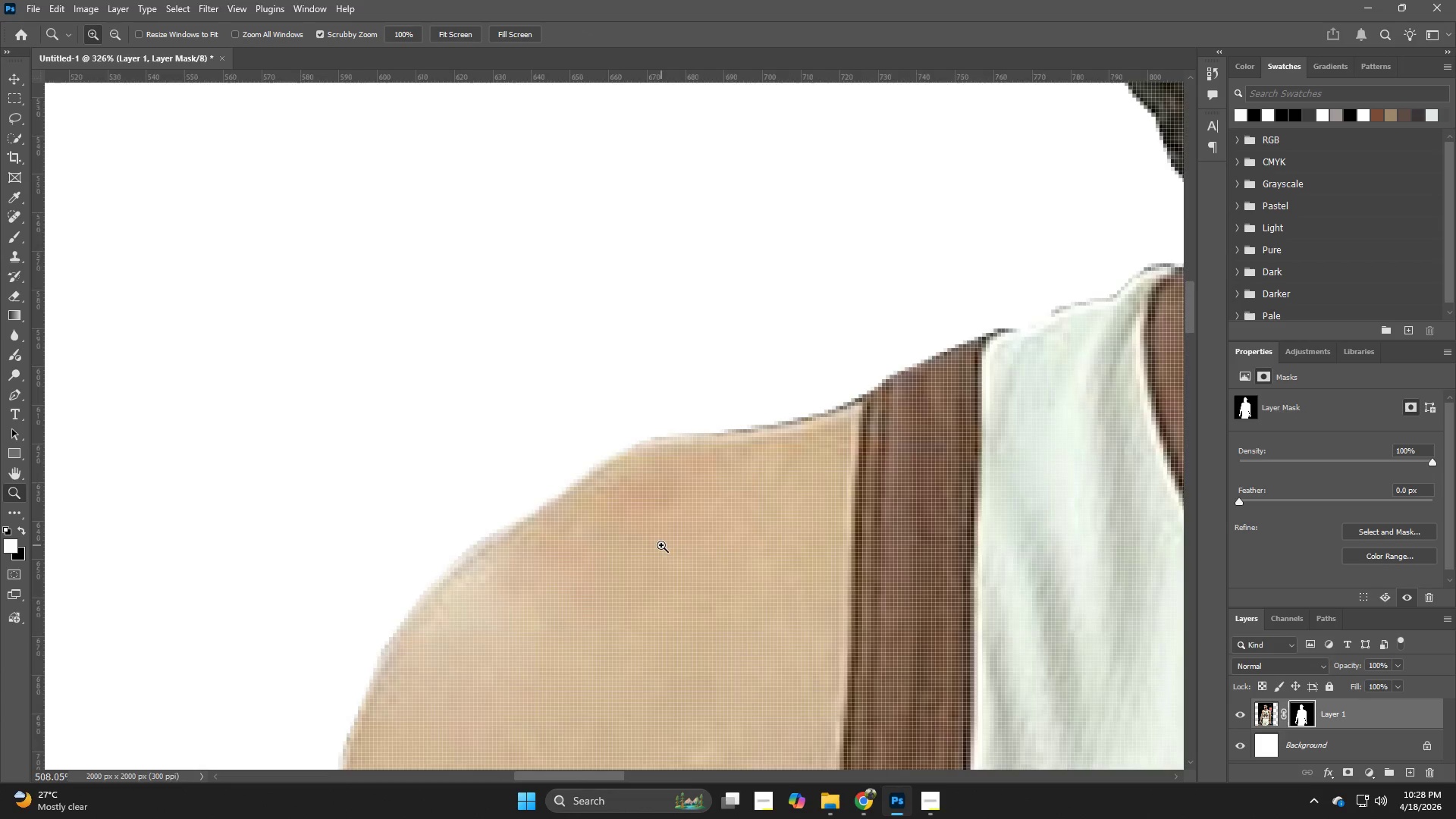 
left_click_drag(start_coordinate=[592, 496], to_coordinate=[516, 523])
 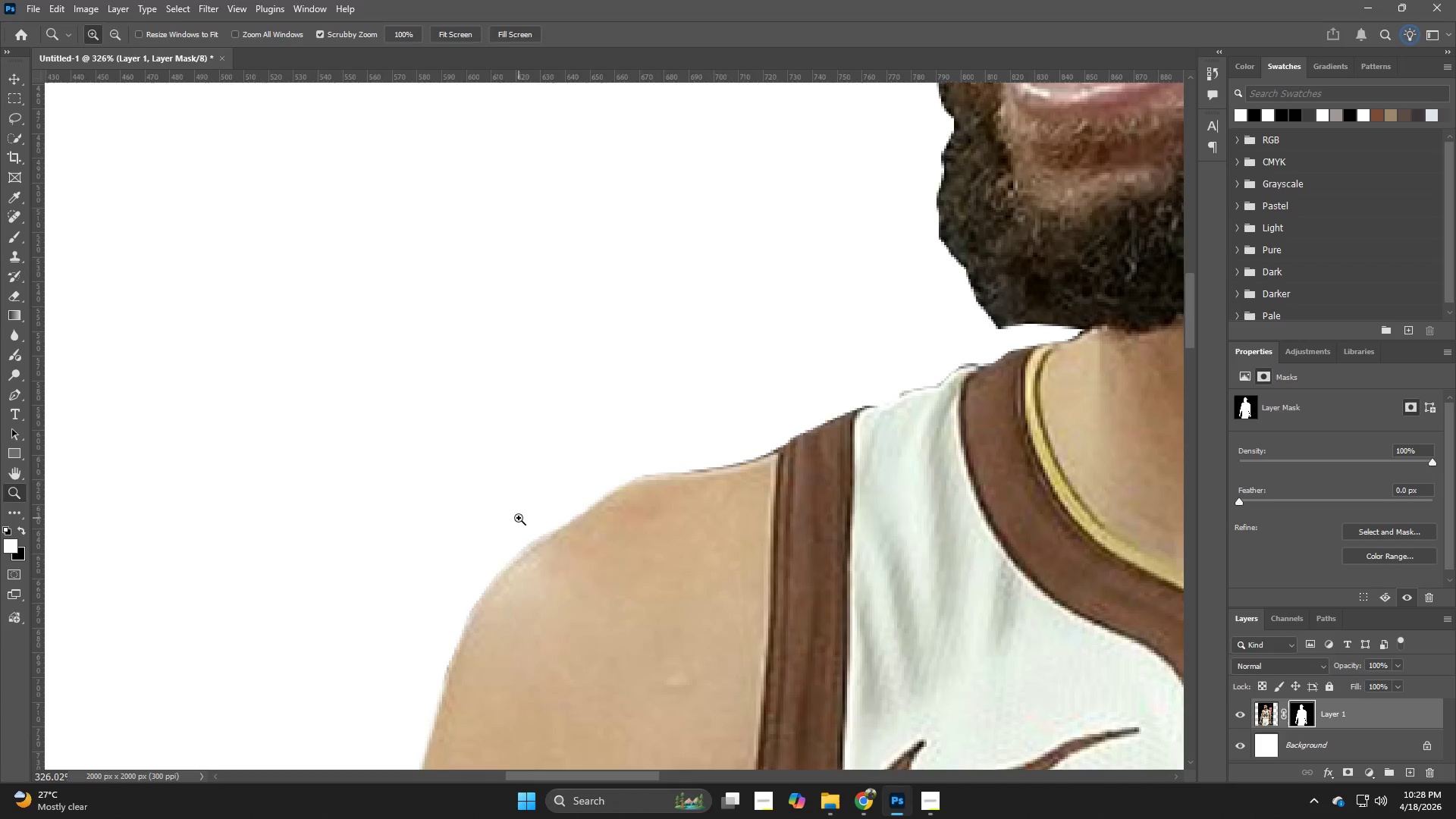 
hold_key(key=Z, duration=0.61)
 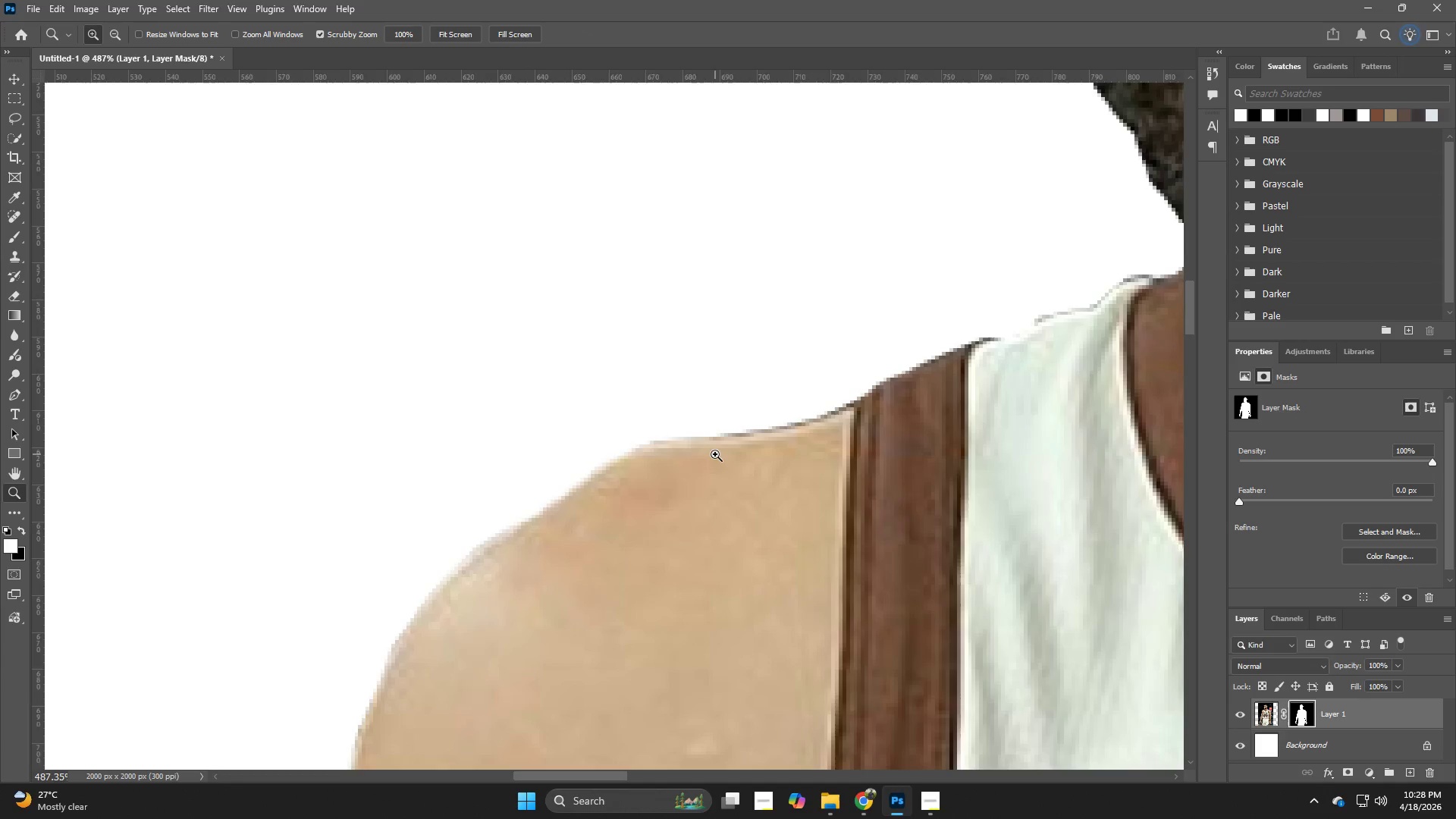 
left_click_drag(start_coordinate=[626, 544], to_coordinate=[659, 545])
 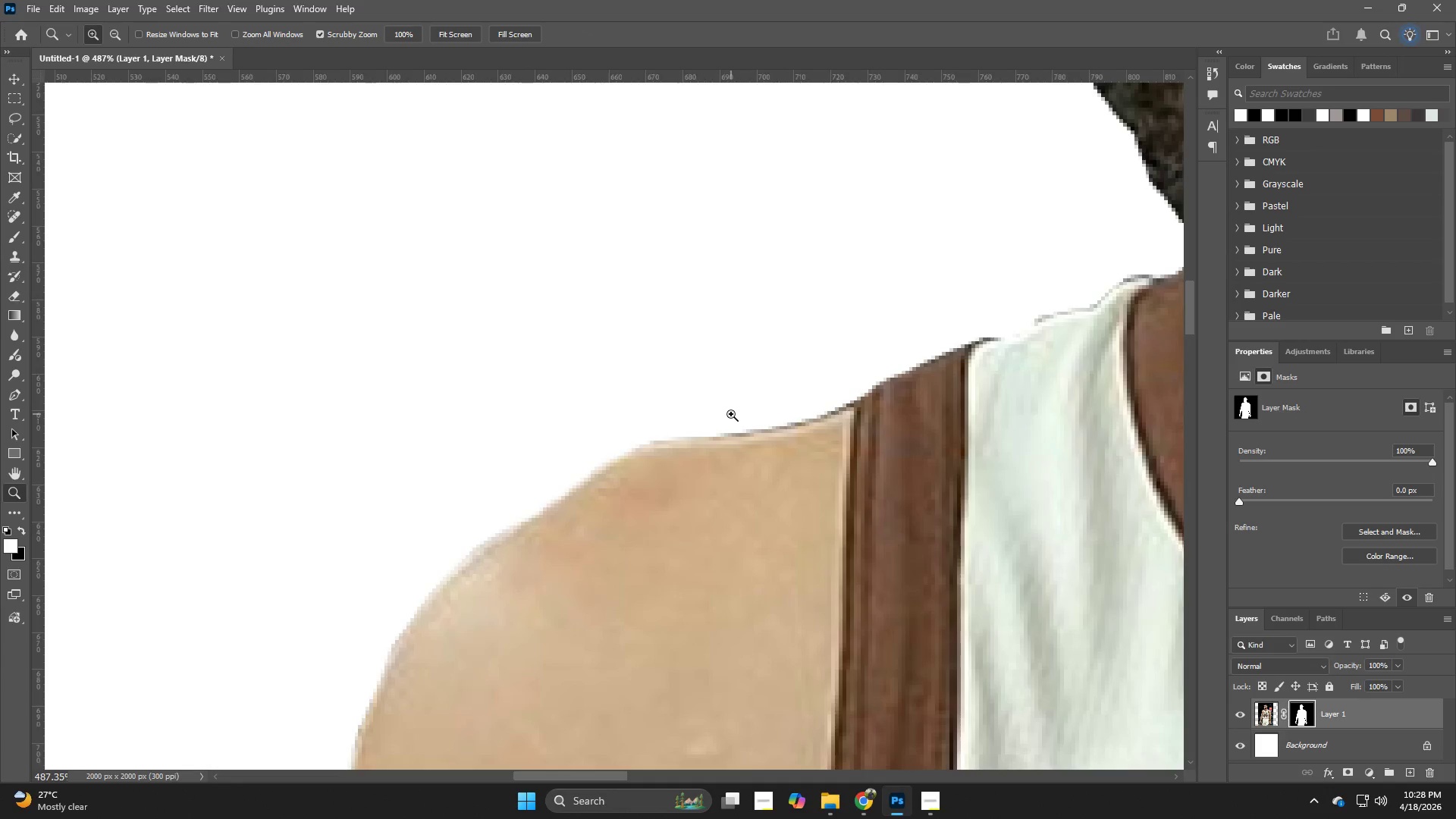 
hold_key(key=Z, duration=1.5)
 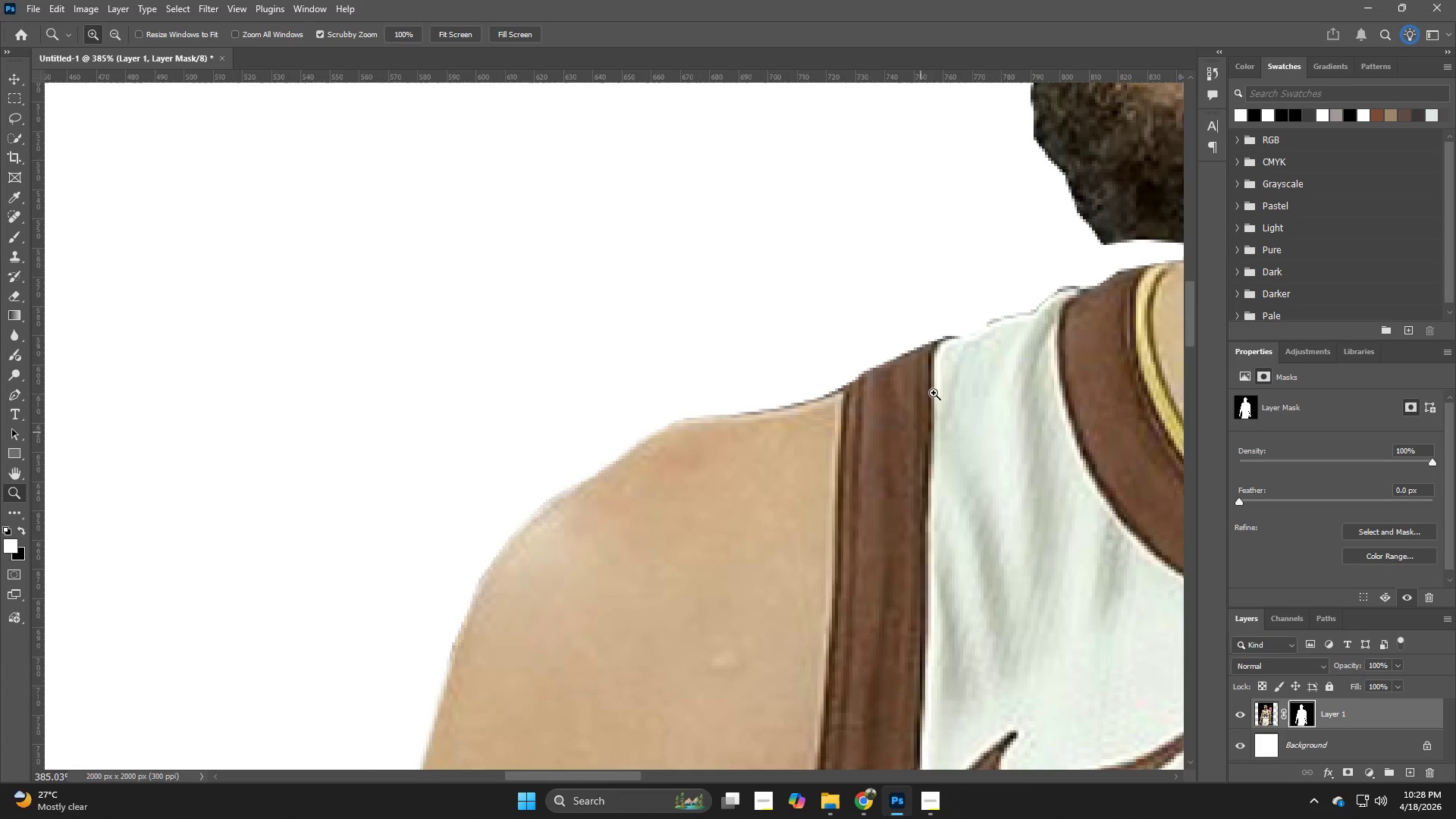 
left_click_drag(start_coordinate=[809, 331], to_coordinate=[797, 353])
 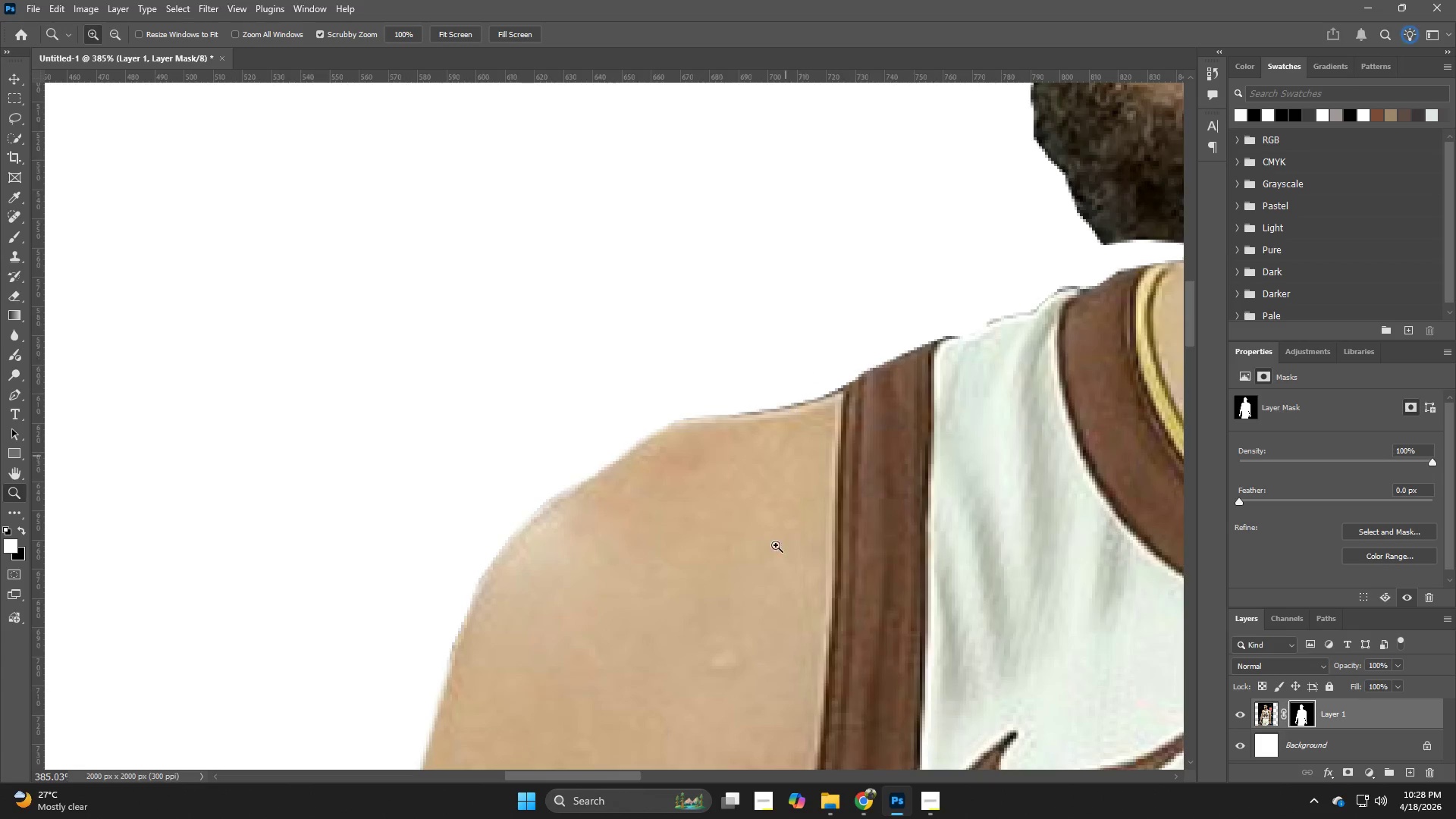 
type(zzzzz)
 